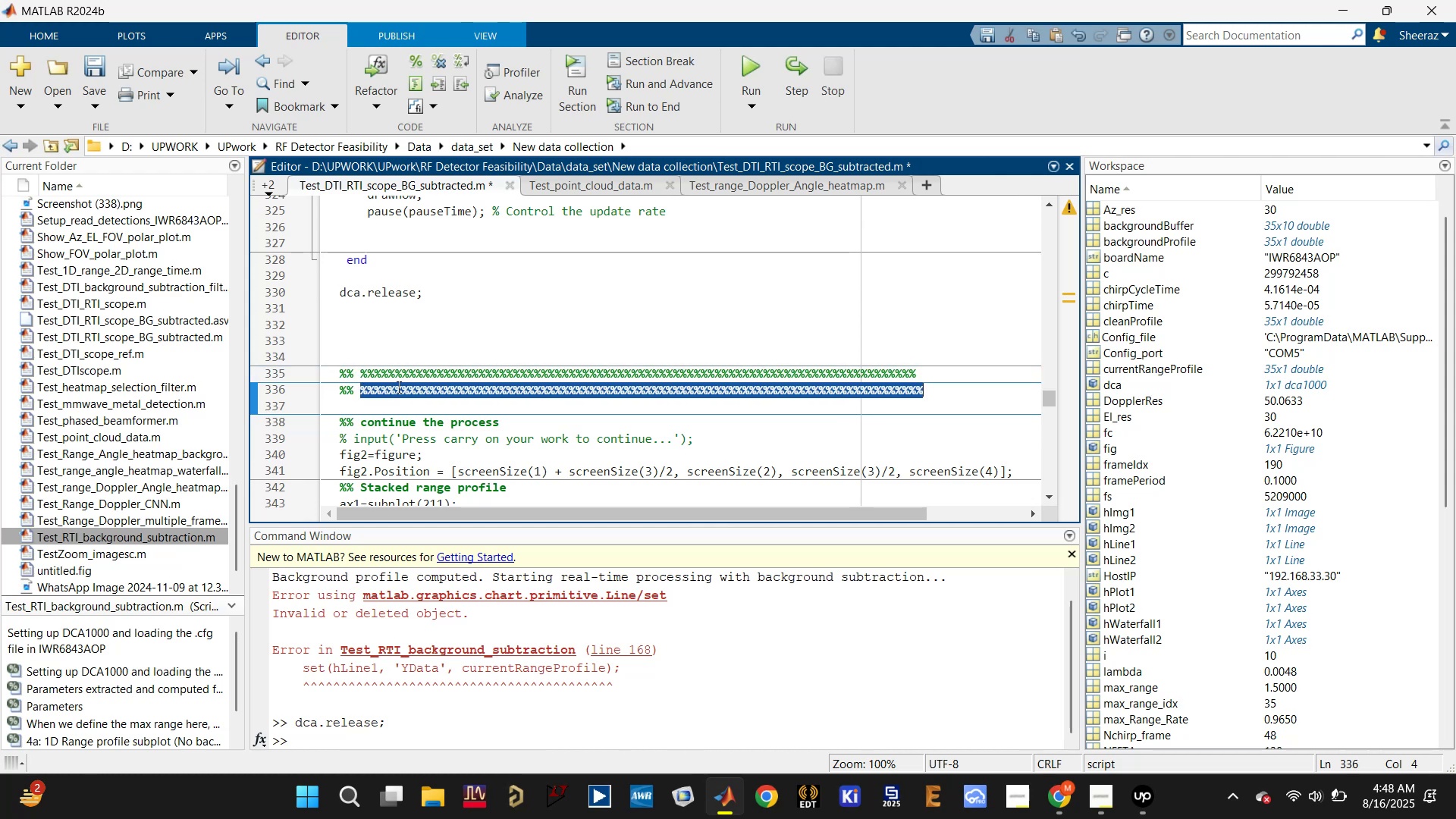 
triple_click([397, 387])
 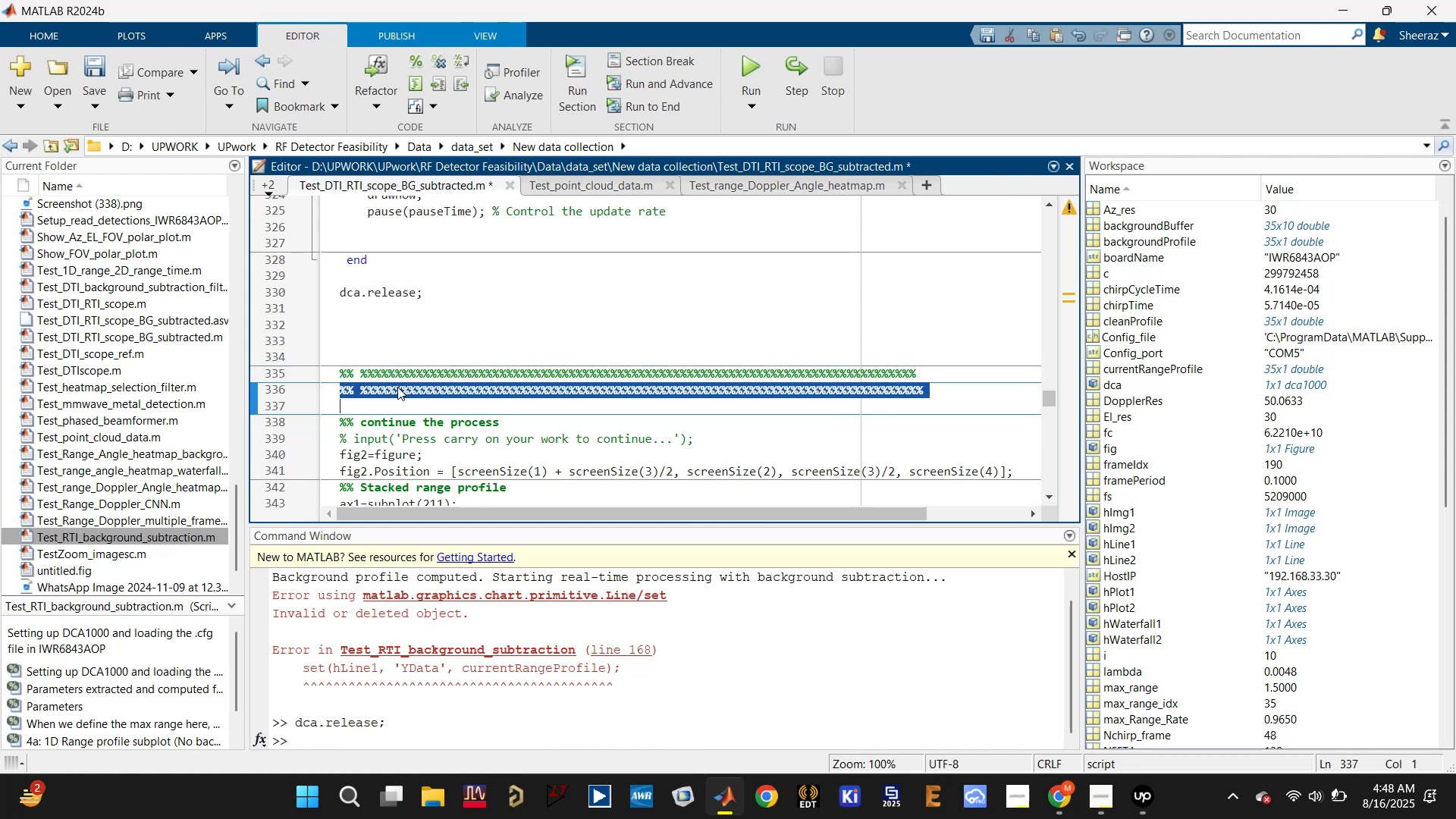 
key(Backspace)
 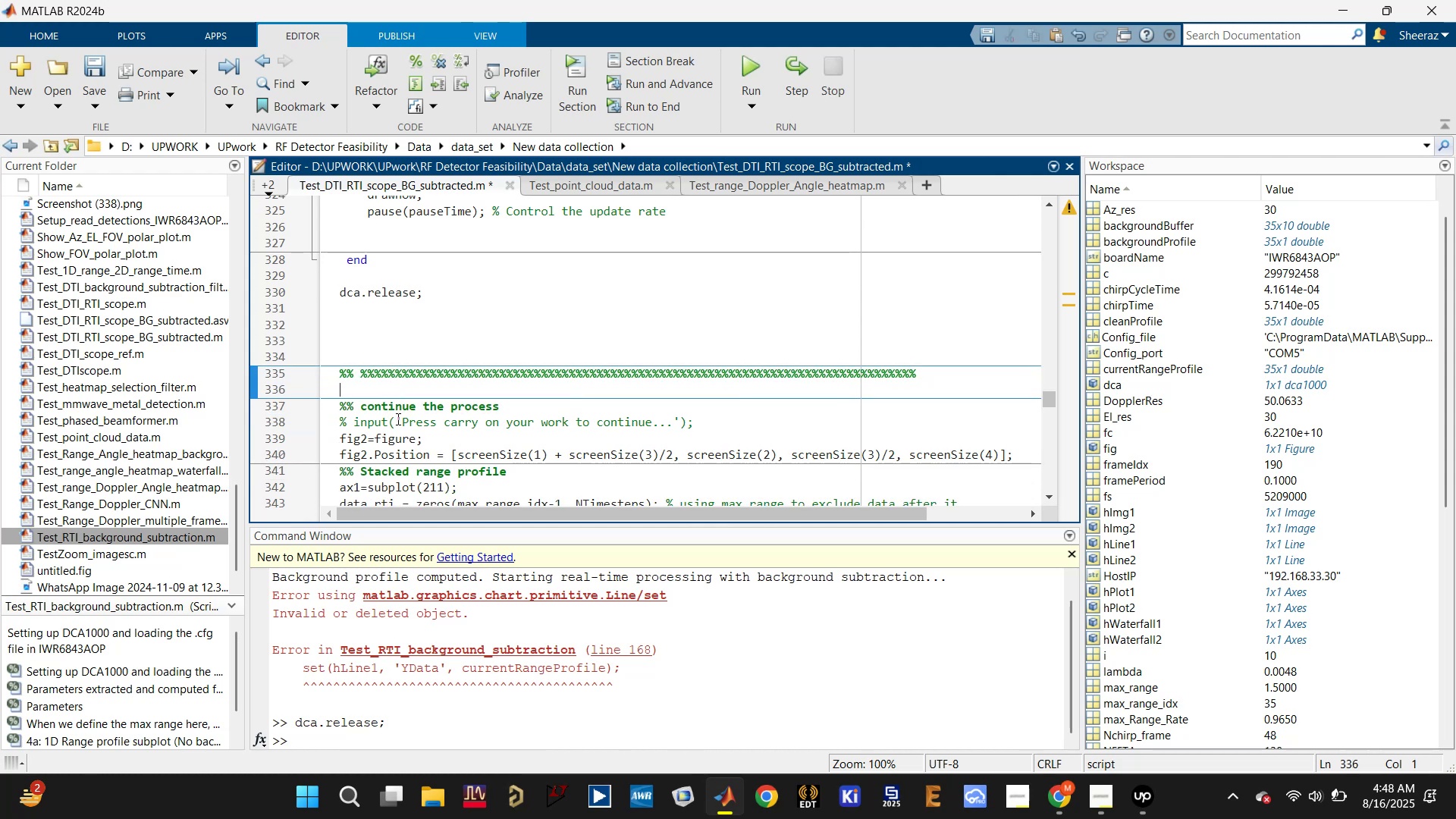 
key(Control+S)
 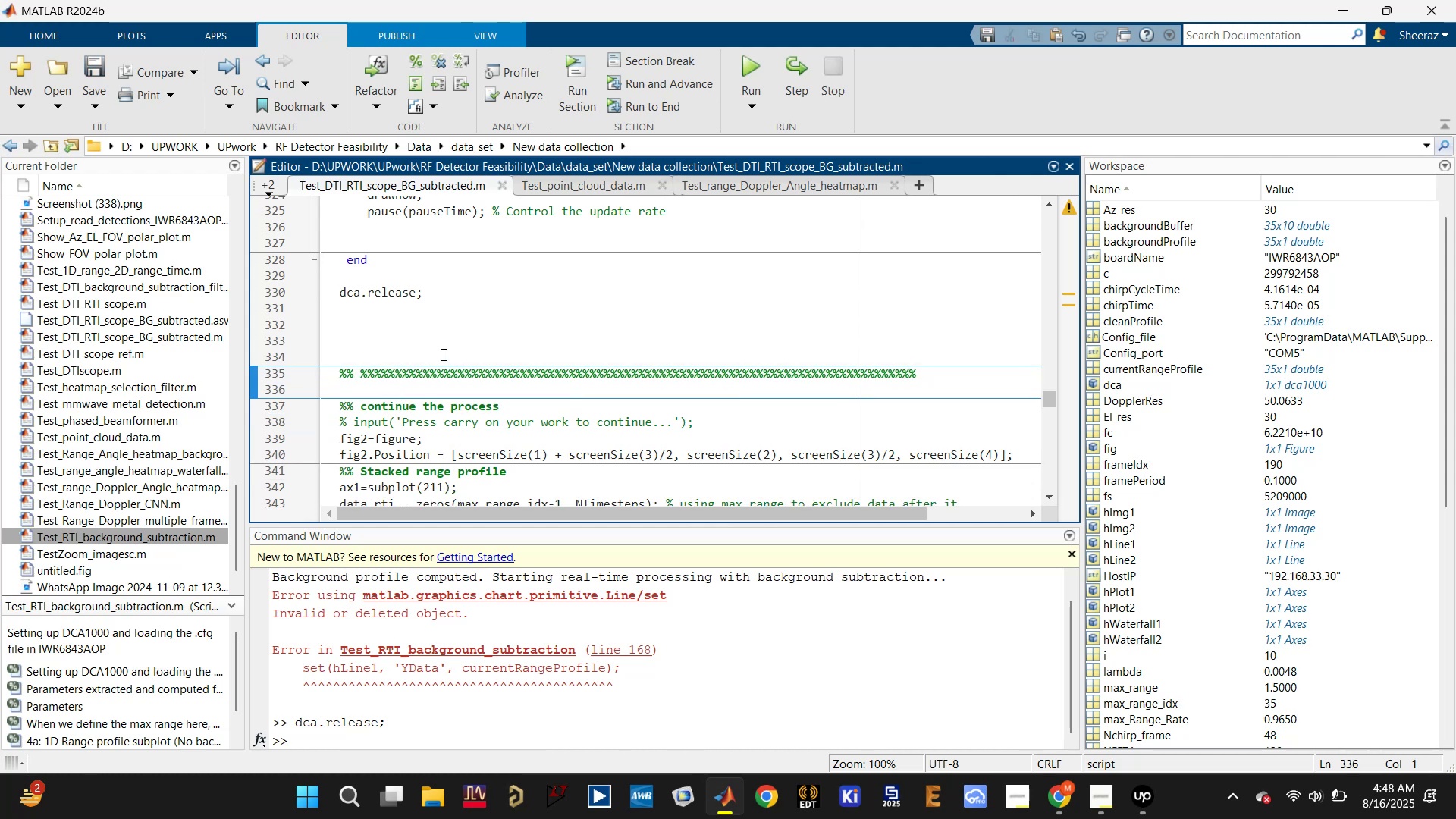 
left_click([445, 348])
 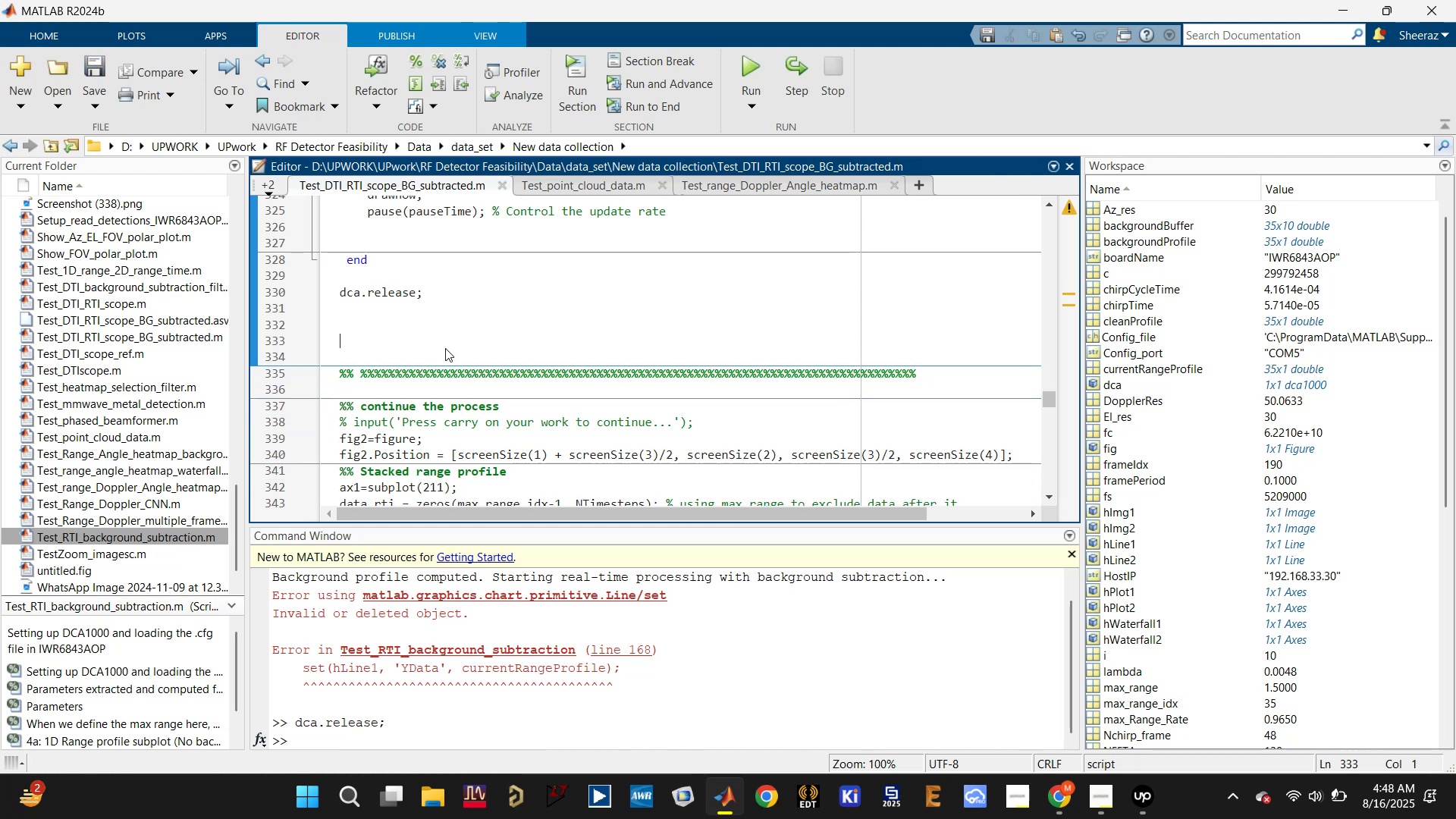 
key(Backspace)
 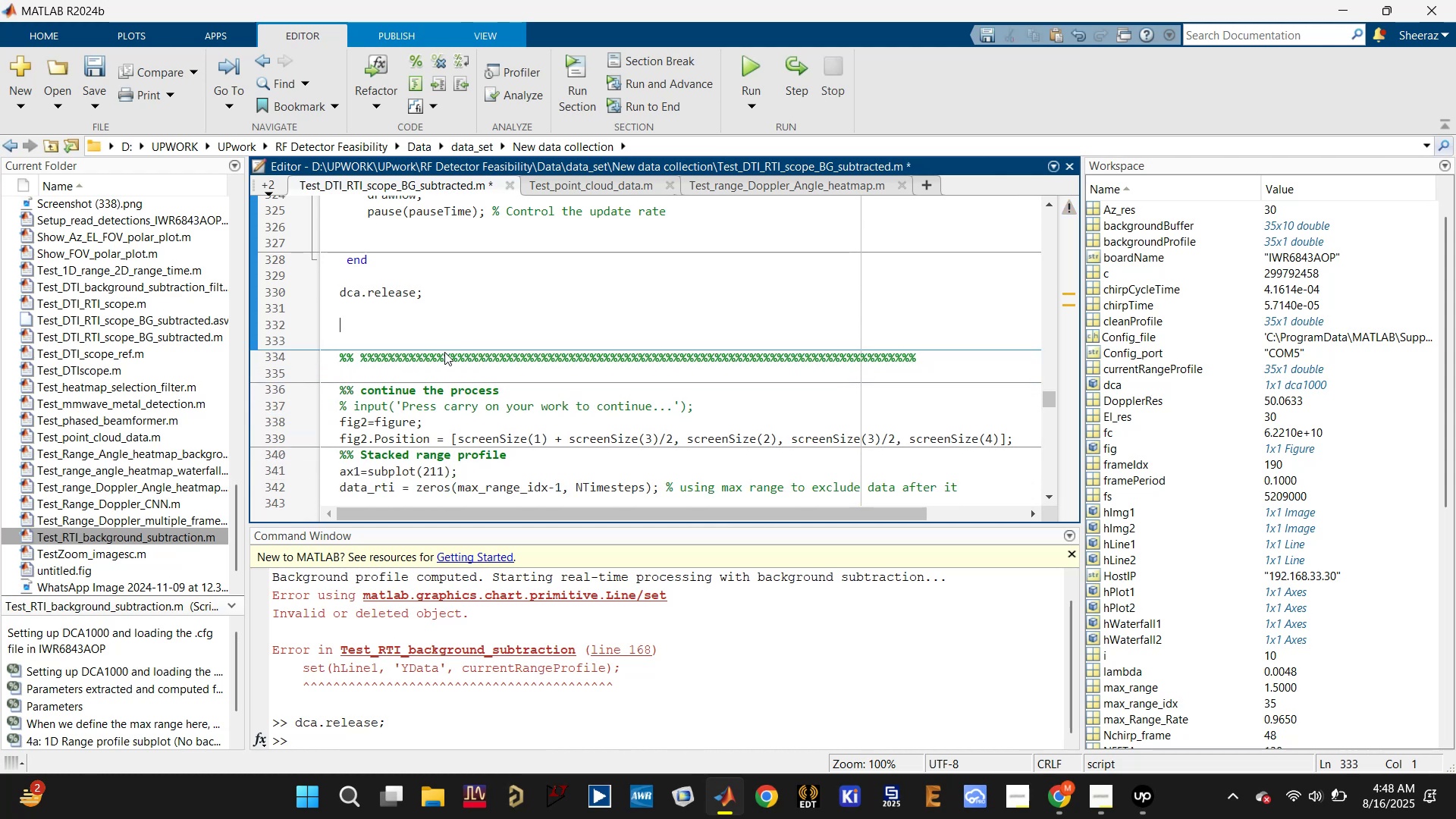 
key(Backspace)
 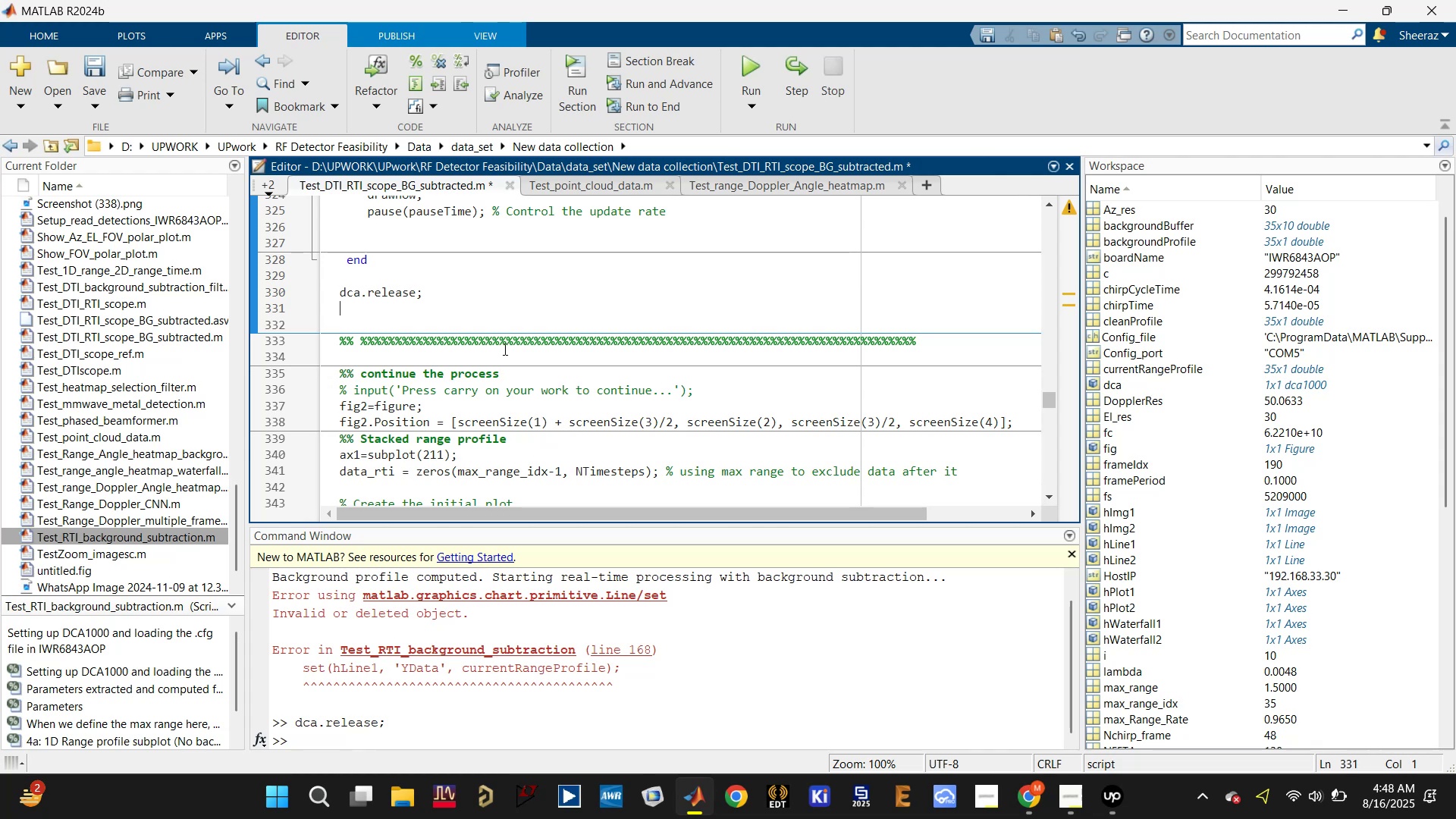 
scroll: coordinate [498, 374], scroll_direction: up, amount: 17.0
 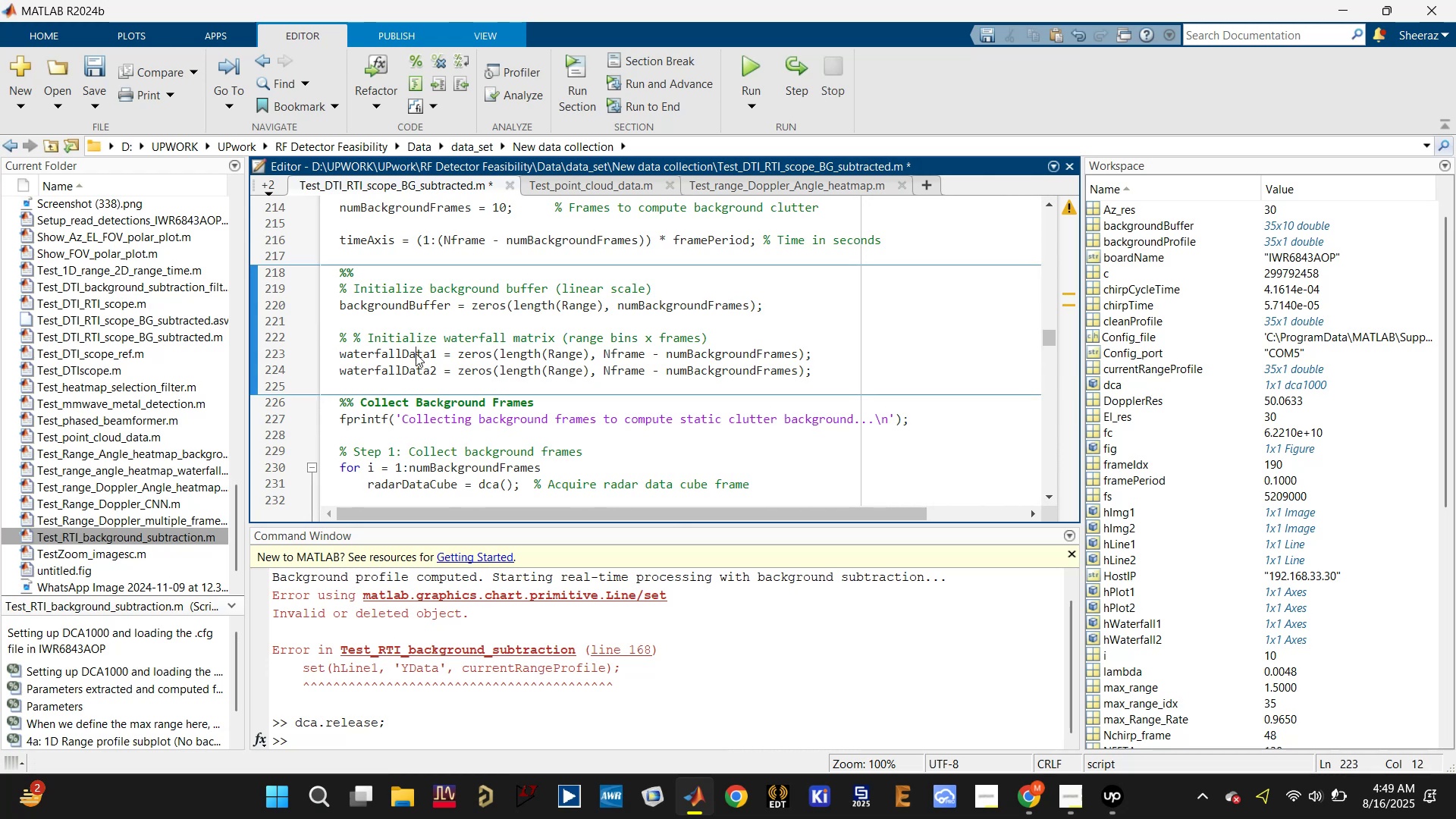 
double_click([416, 353])
 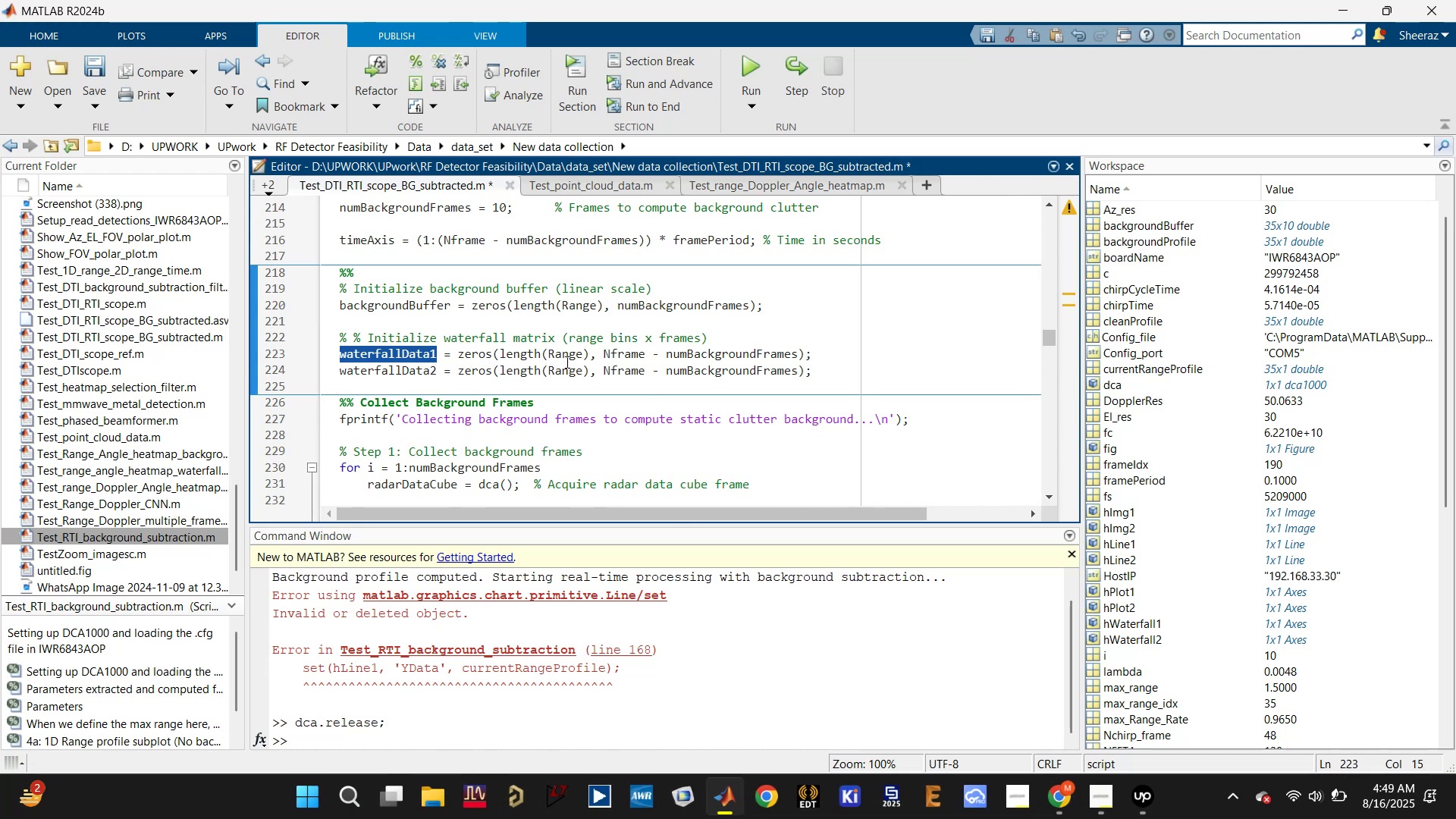 
scroll: coordinate [453, 721], scroll_direction: down, amount: 1.0
 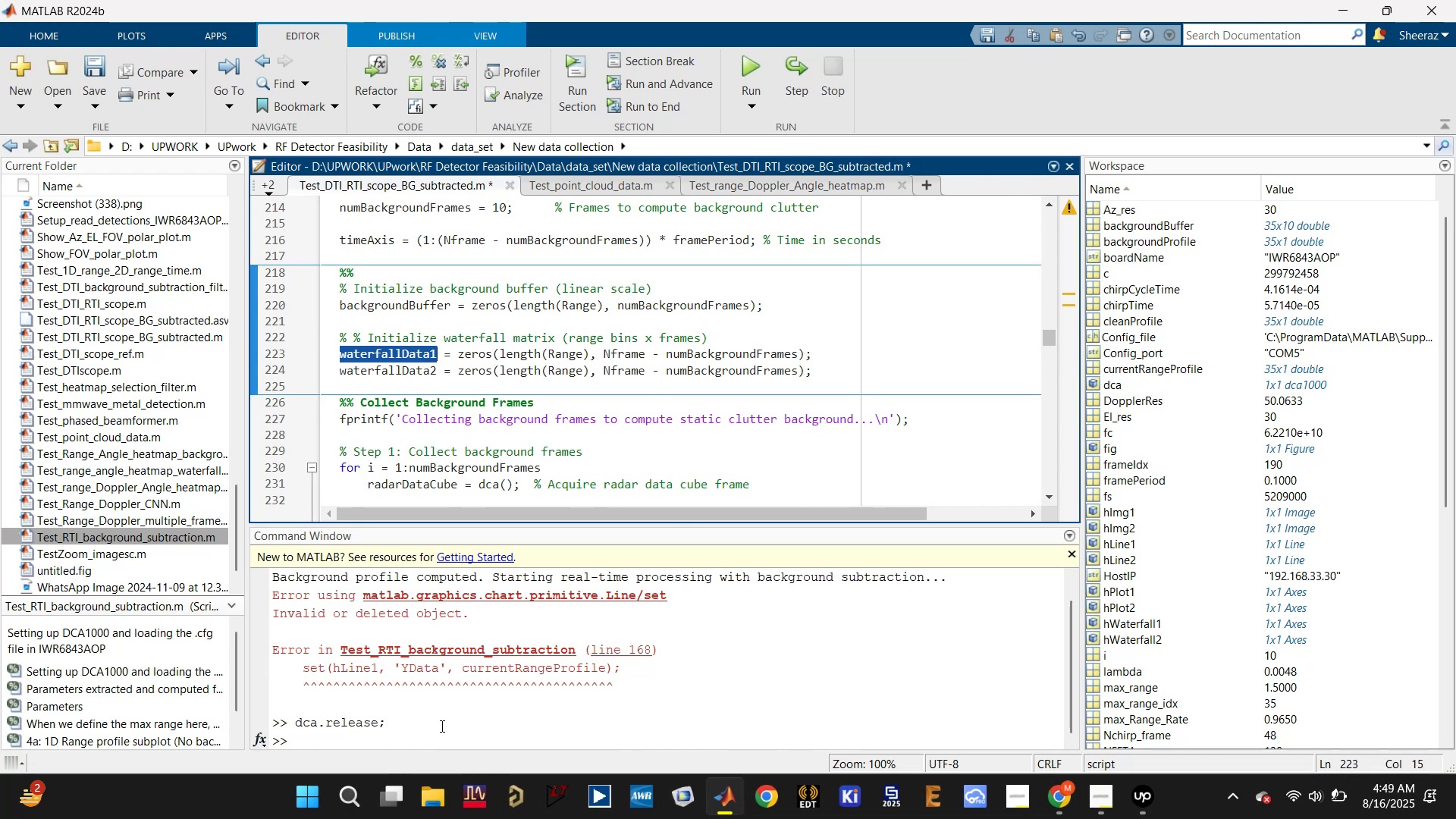 
left_click([422, 734])
 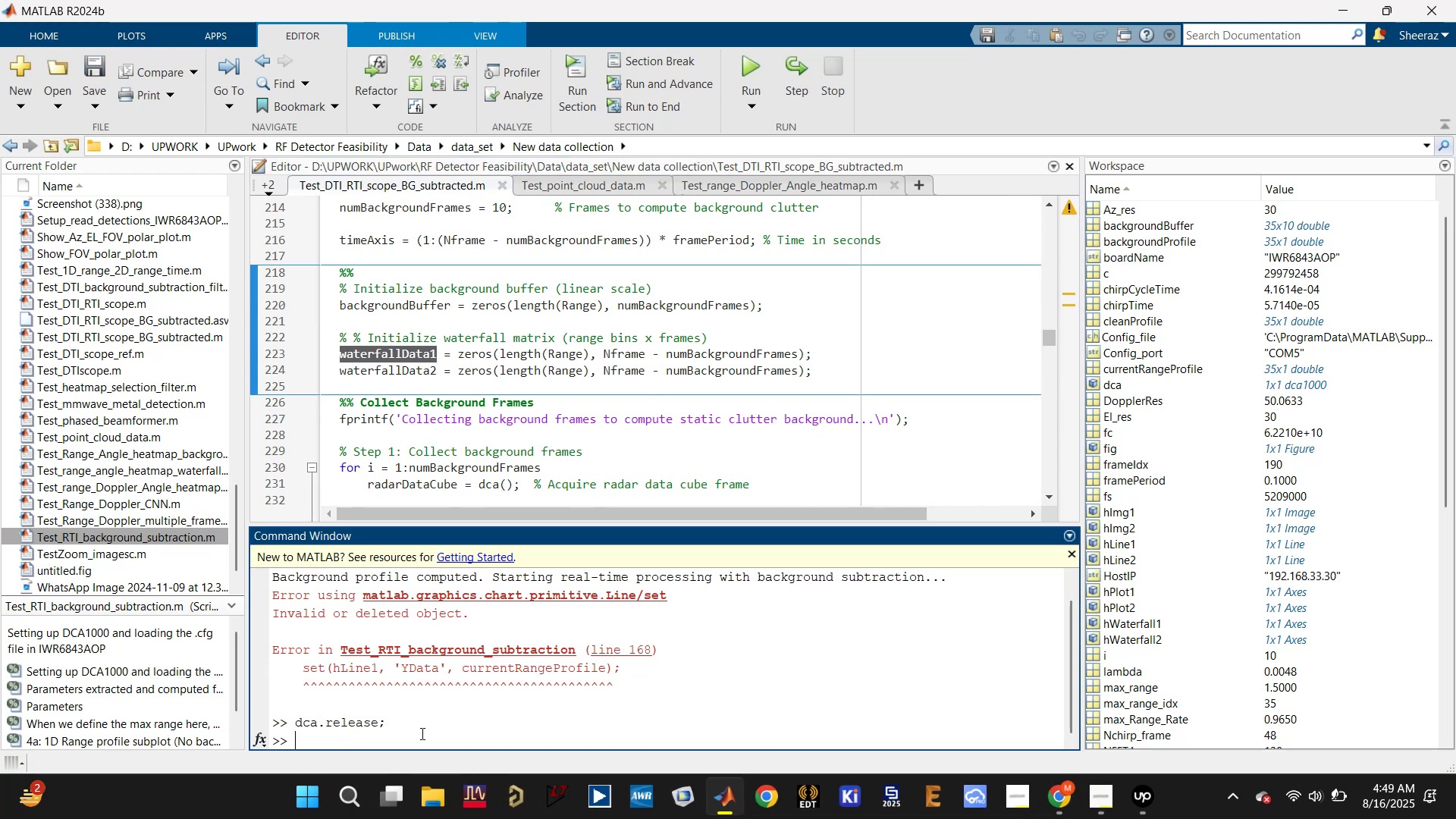 
type(clc)
 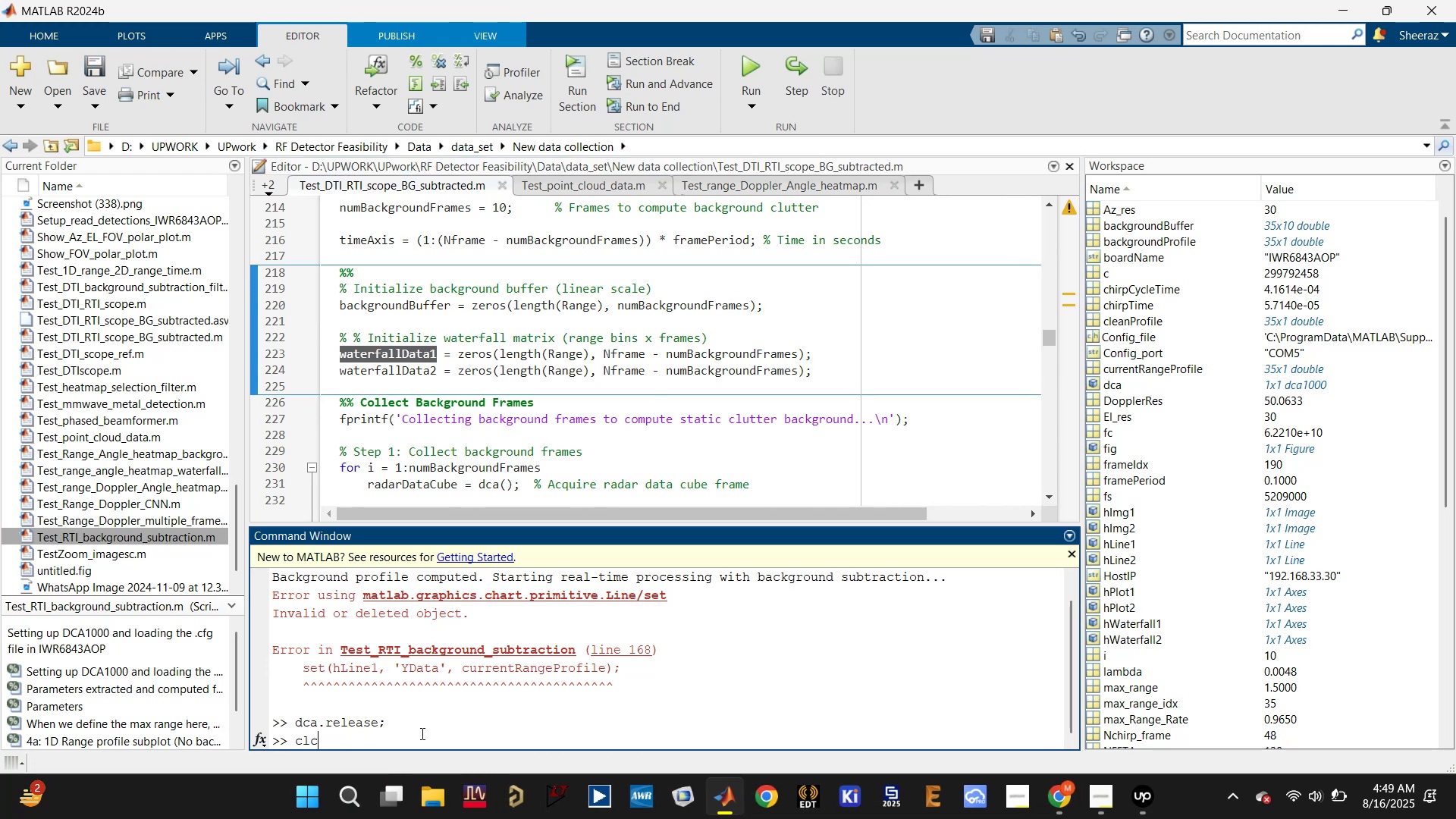 
key(Enter)
 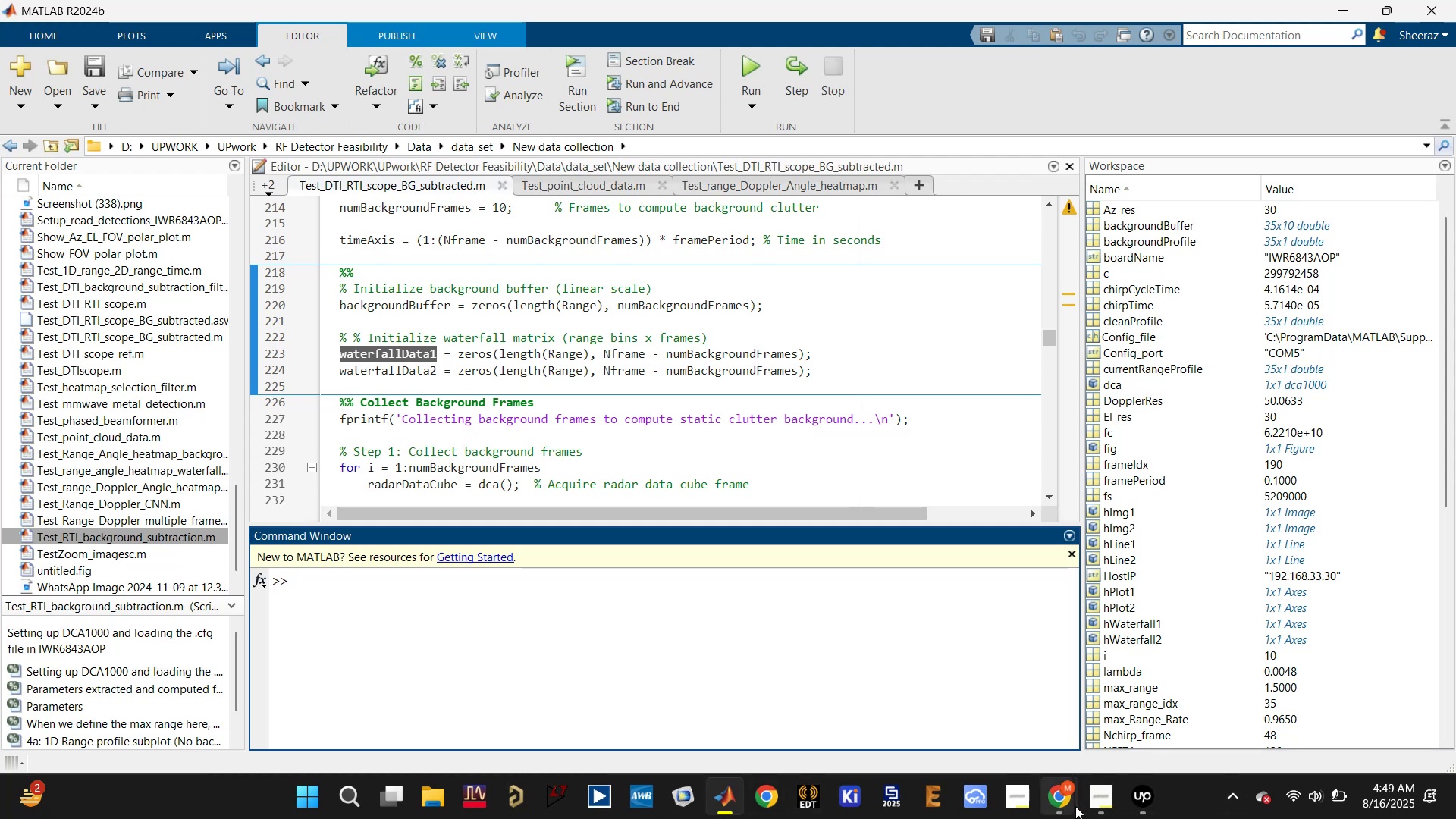 
left_click([913, 676])
 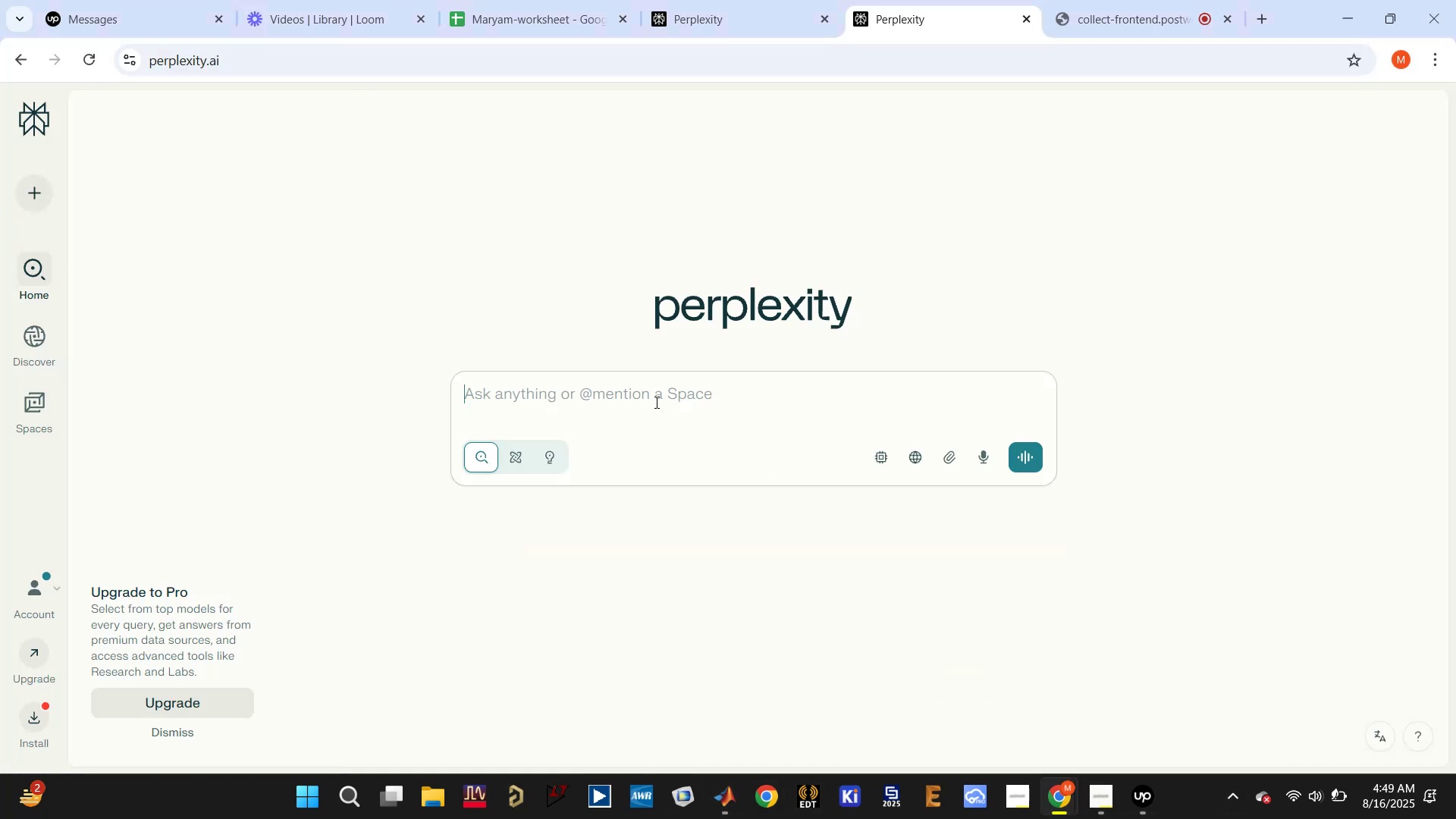 
left_click([642, 408])
 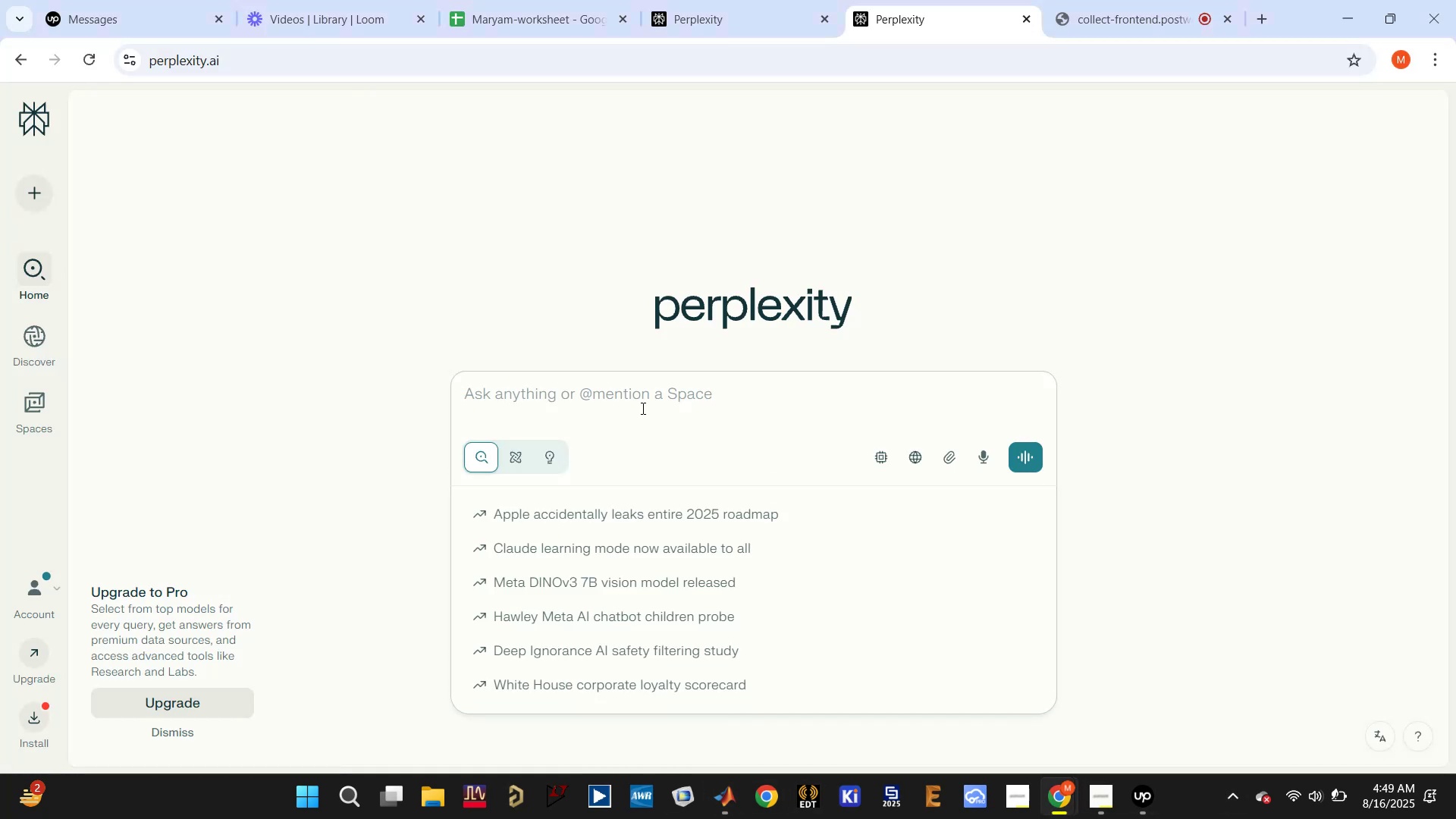 
type(po)
key(Backspace)
key(Backspace)
type(point cloud data geen)
key(Backspace)
key(Backspace)
key(Backspace)
key(Backspace)
type(g)
key(Backspace)
type(genea)
key(Backspace)
type(ration using DCA1000 qith )
key(Backspace)
key(Backspace)
key(Backspace)
key(Backspace)
type(with)
key(Backspace)
key(Backspace)
key(Backspace)
key(Backspace)
key(Backspace)
type(with matlav)
key(Backspace)
type(b using I)
key(Backspace)
type(TI IWR6843AOP sensor)
 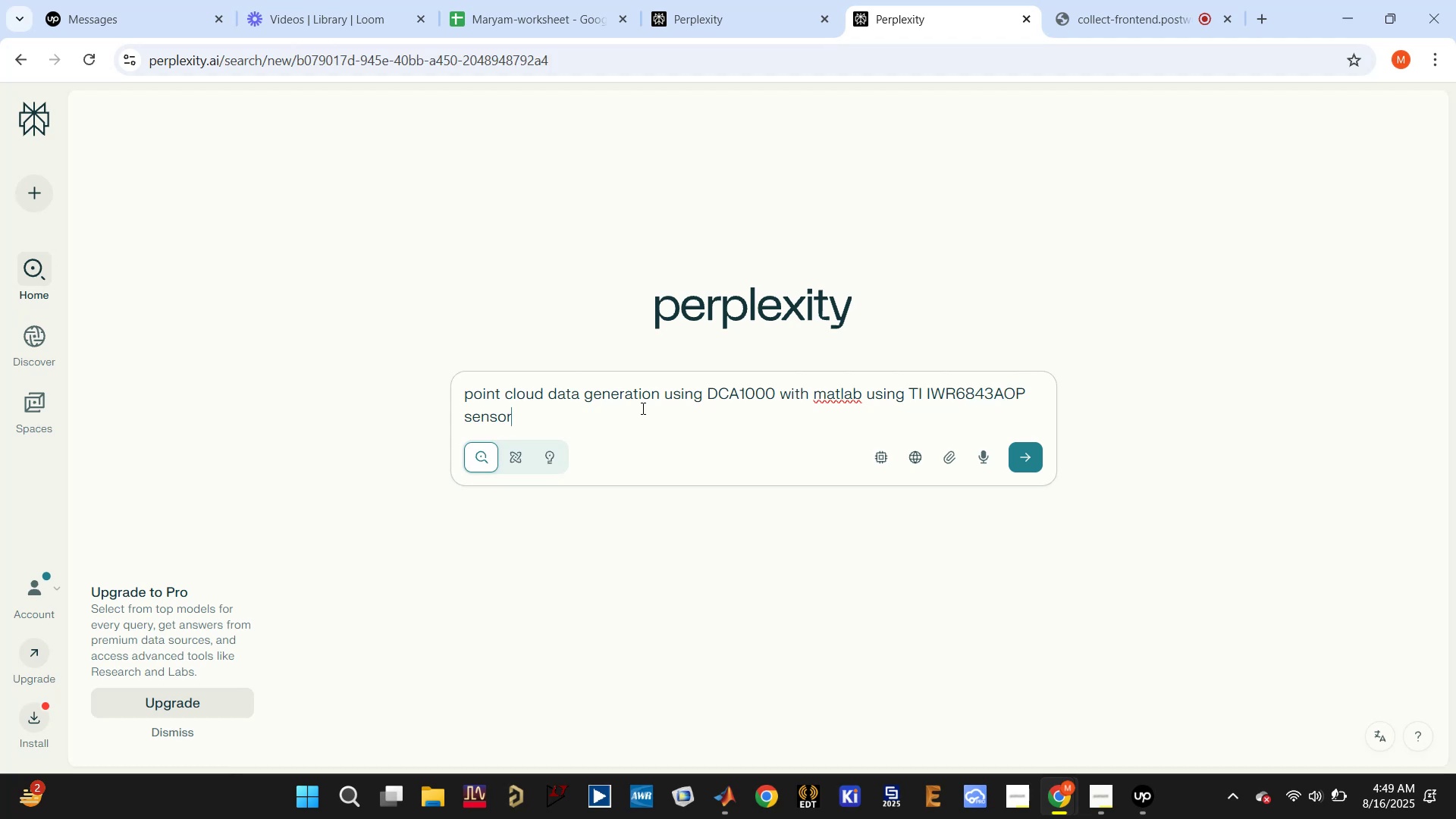 
 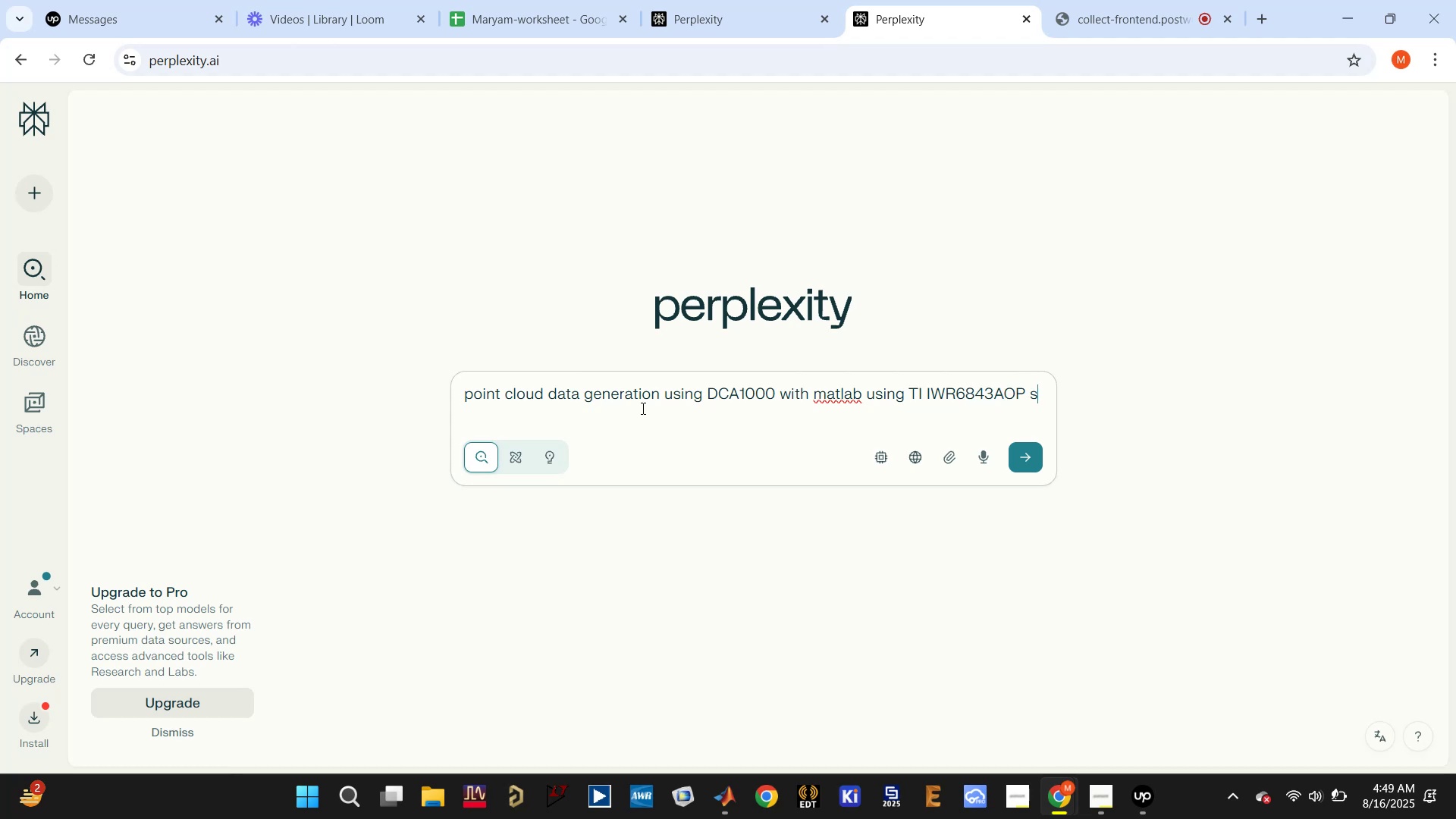 
key(Enter)
 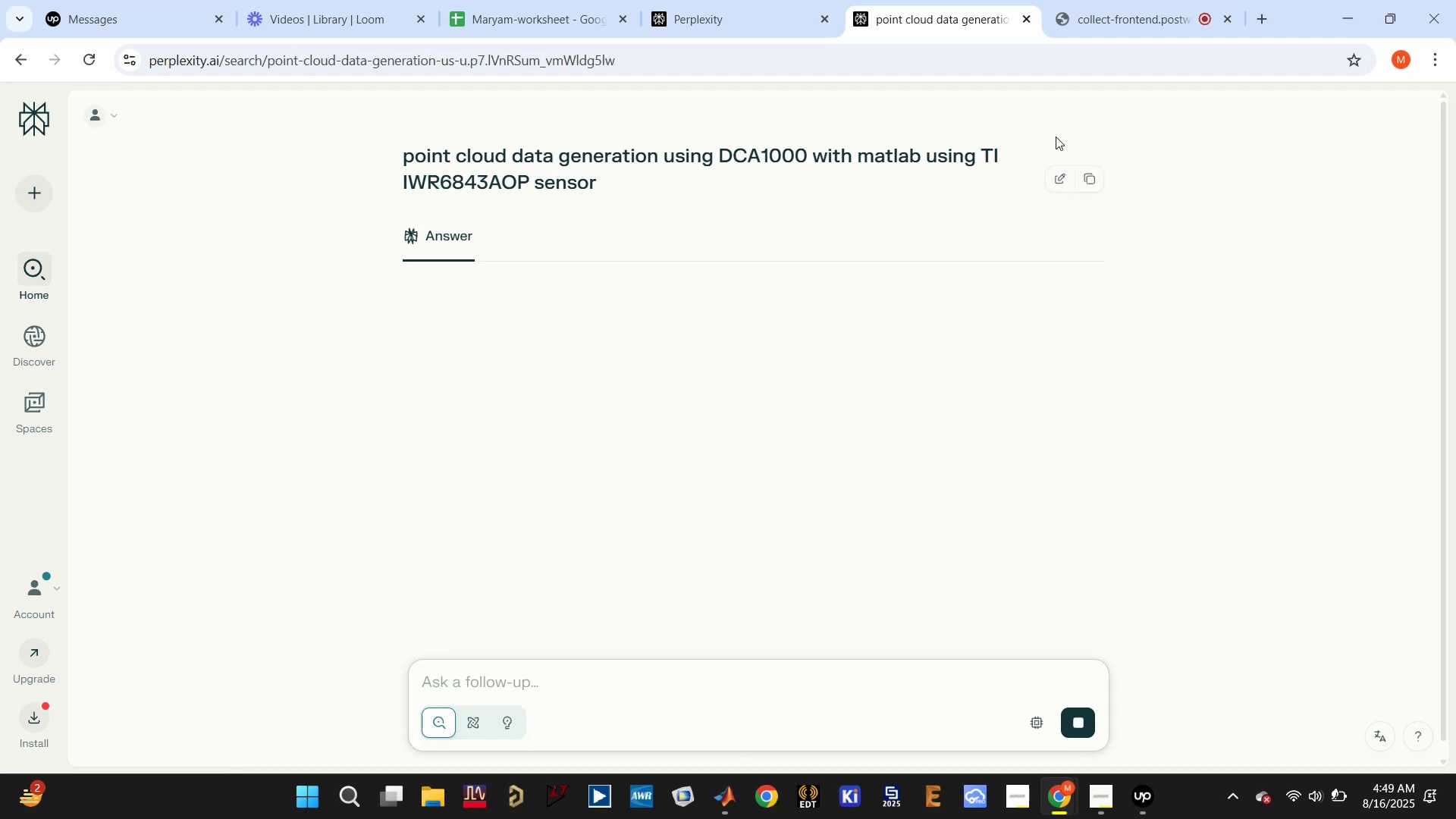 
left_click([1100, 17])
 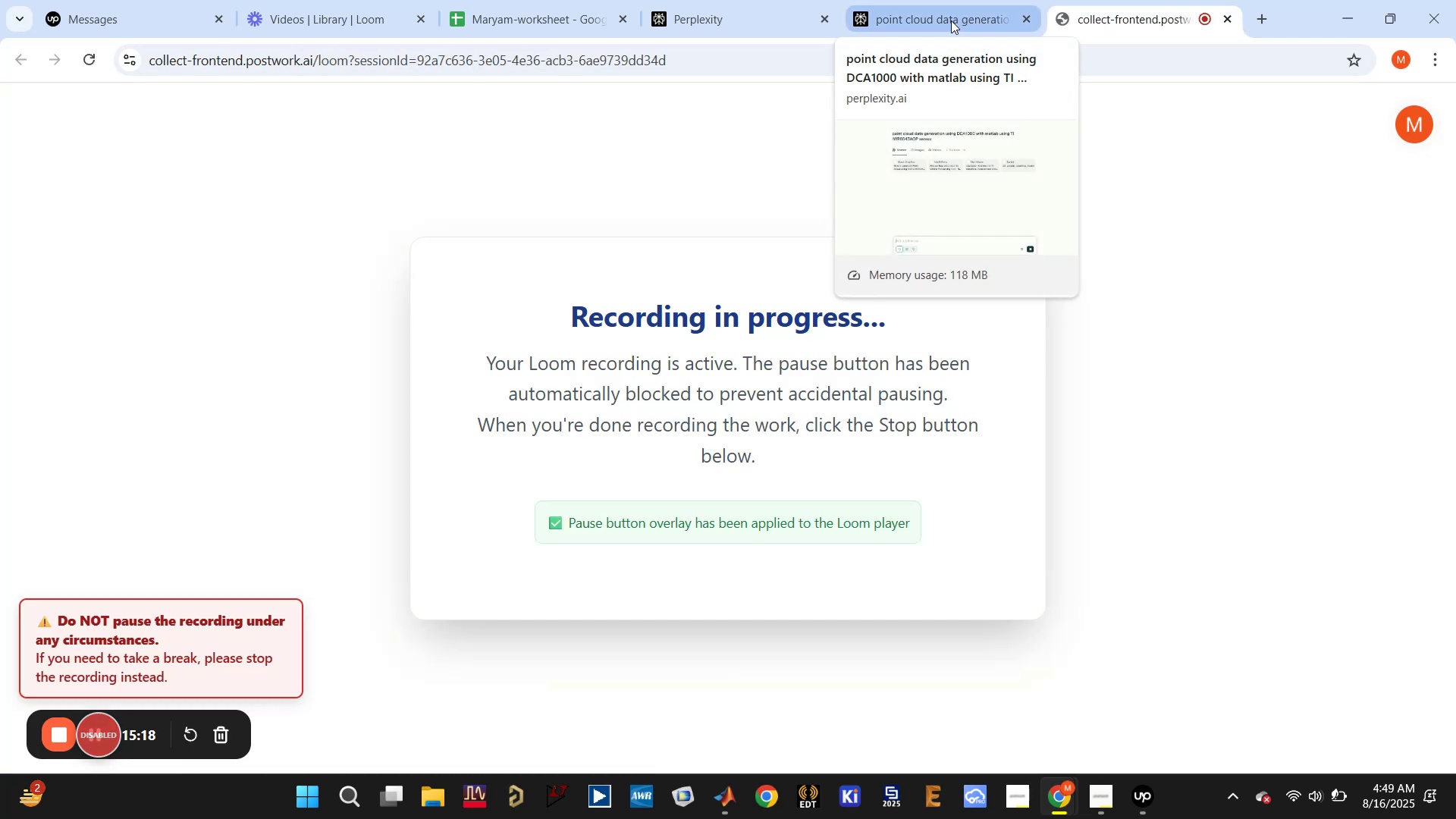 
left_click([951, 20])
 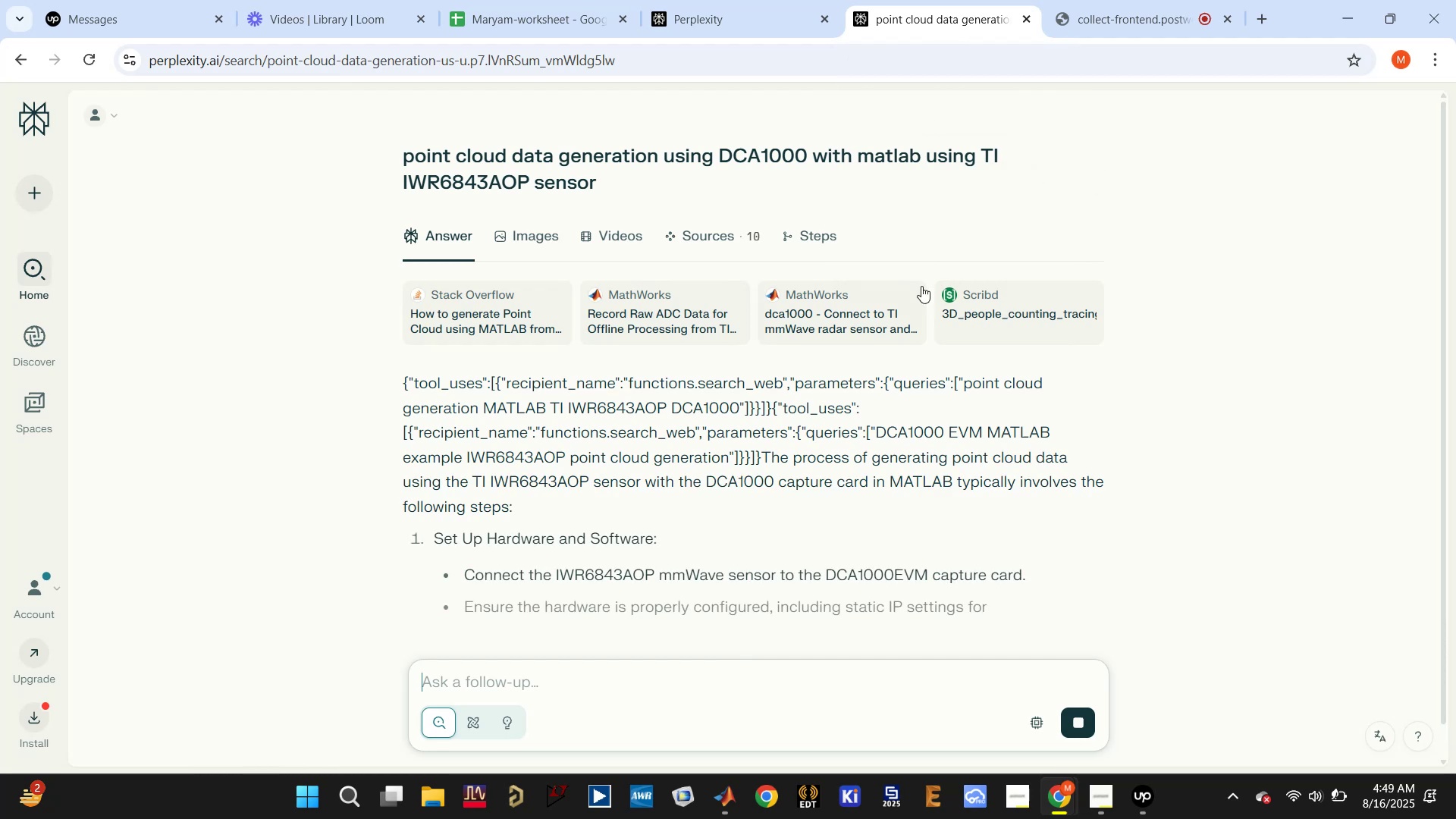 
scroll: coordinate [914, 331], scroll_direction: down, amount: 6.0
 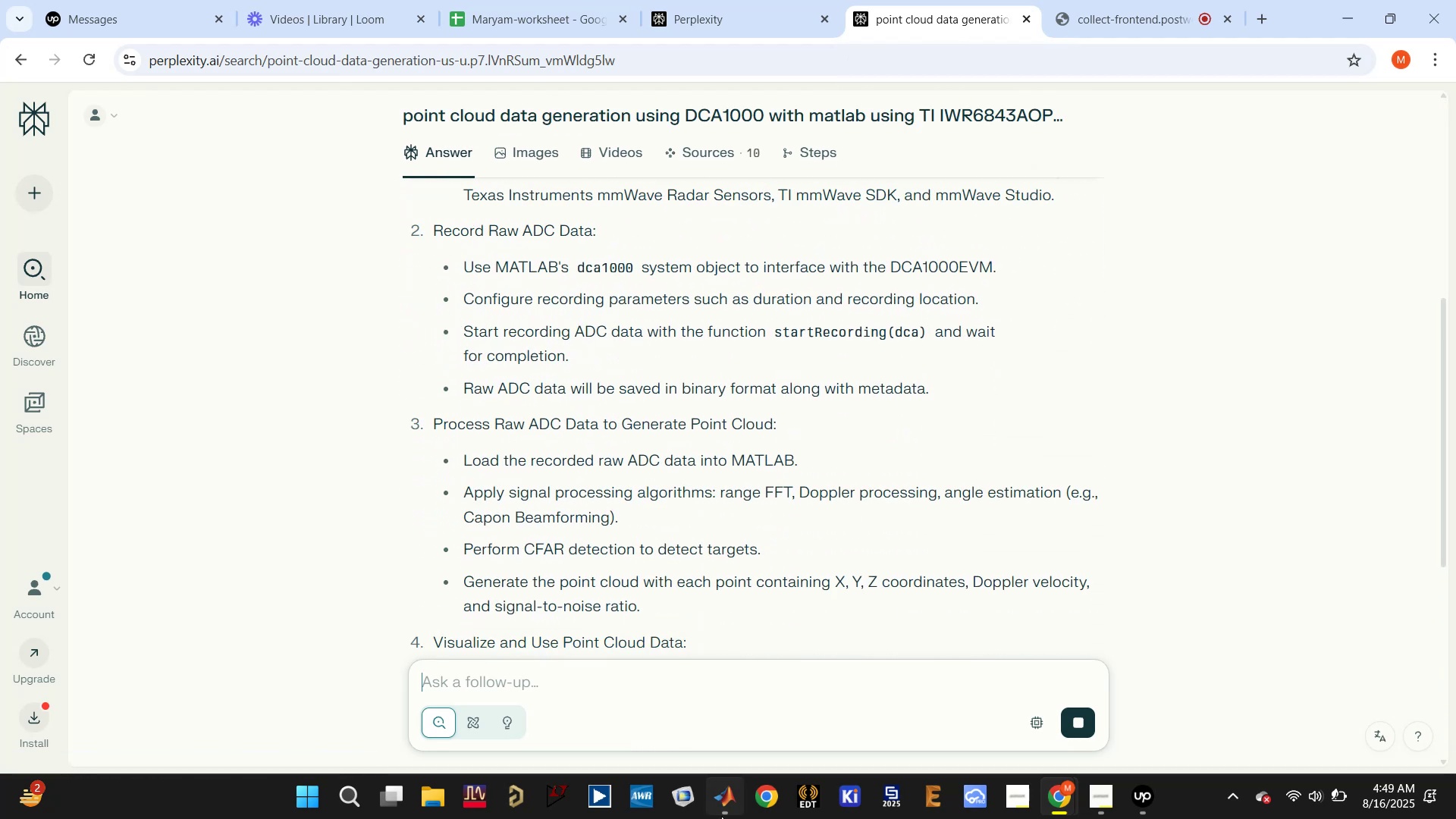 
left_click([711, 689])
 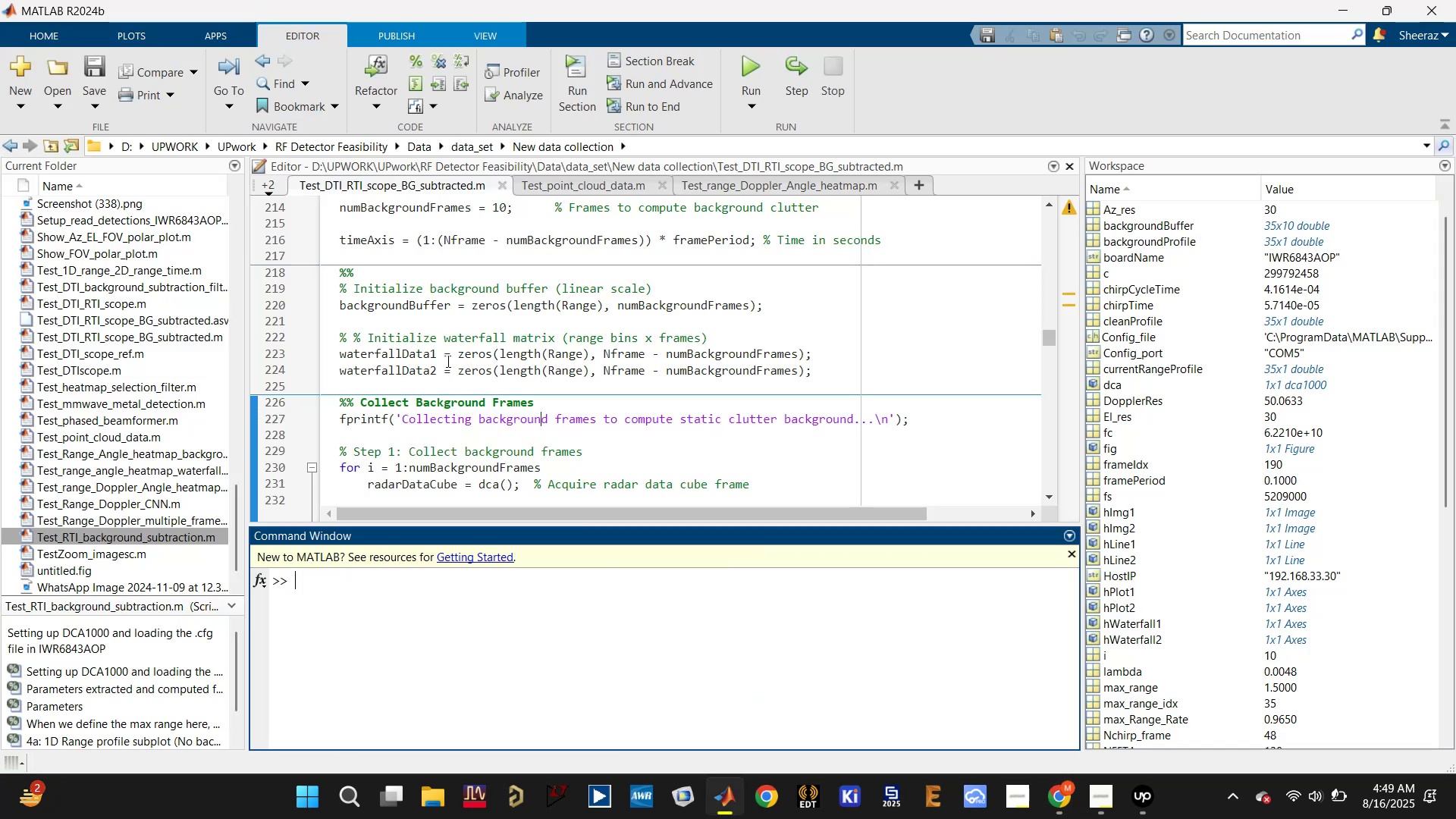 
double_click([415, 350])
 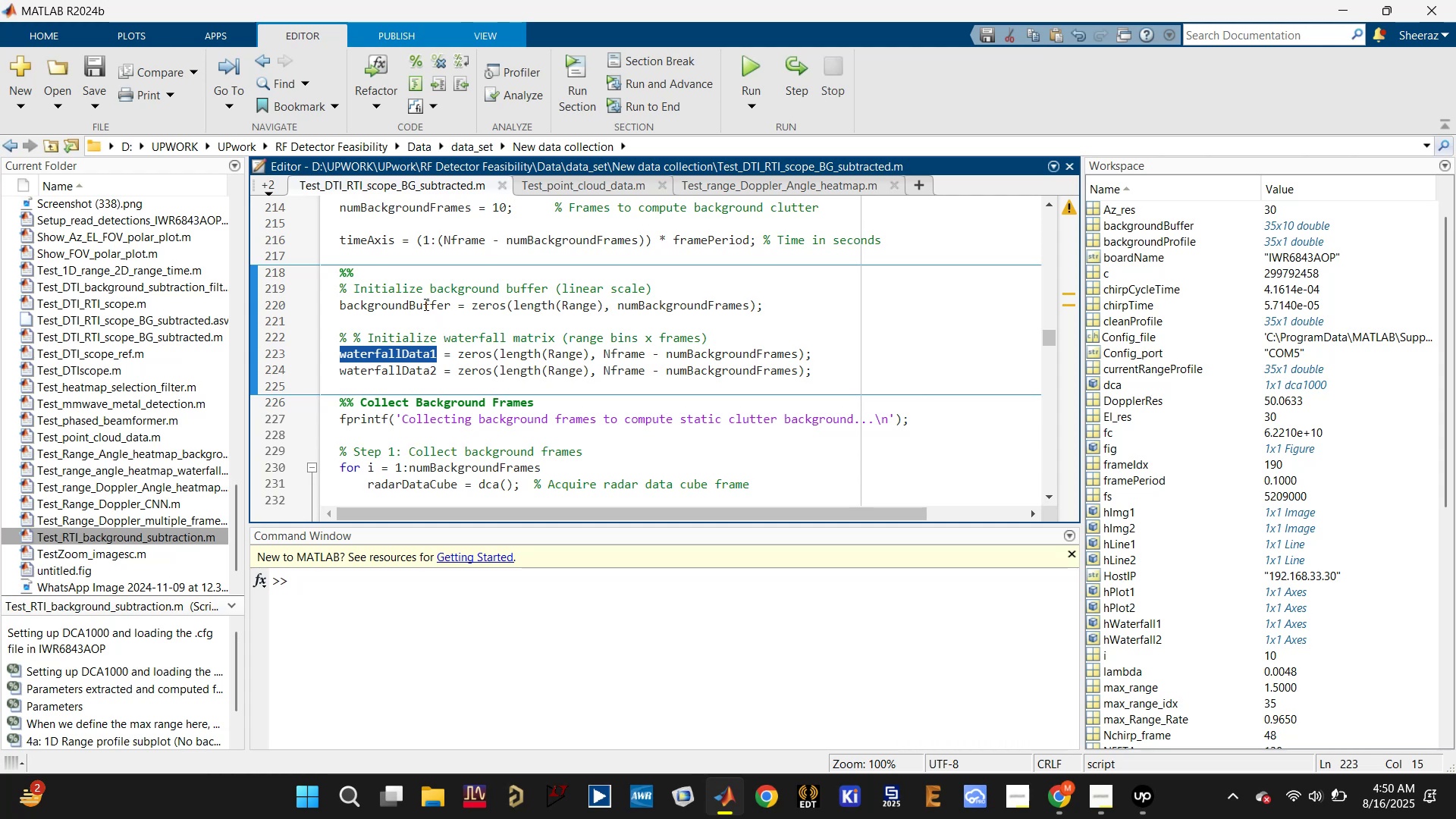 
double_click([422, 297])
 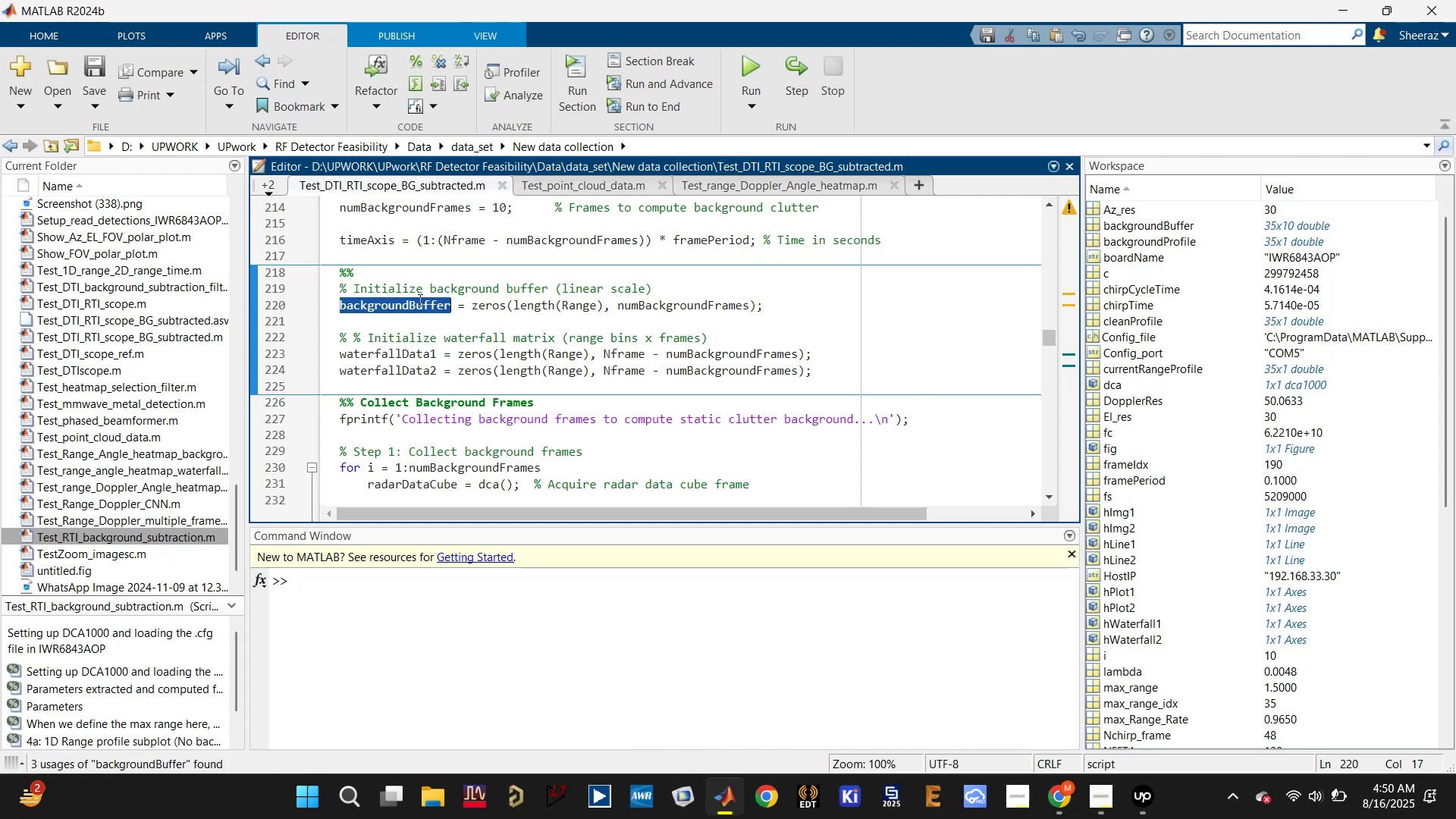 
left_click([413, 307])
 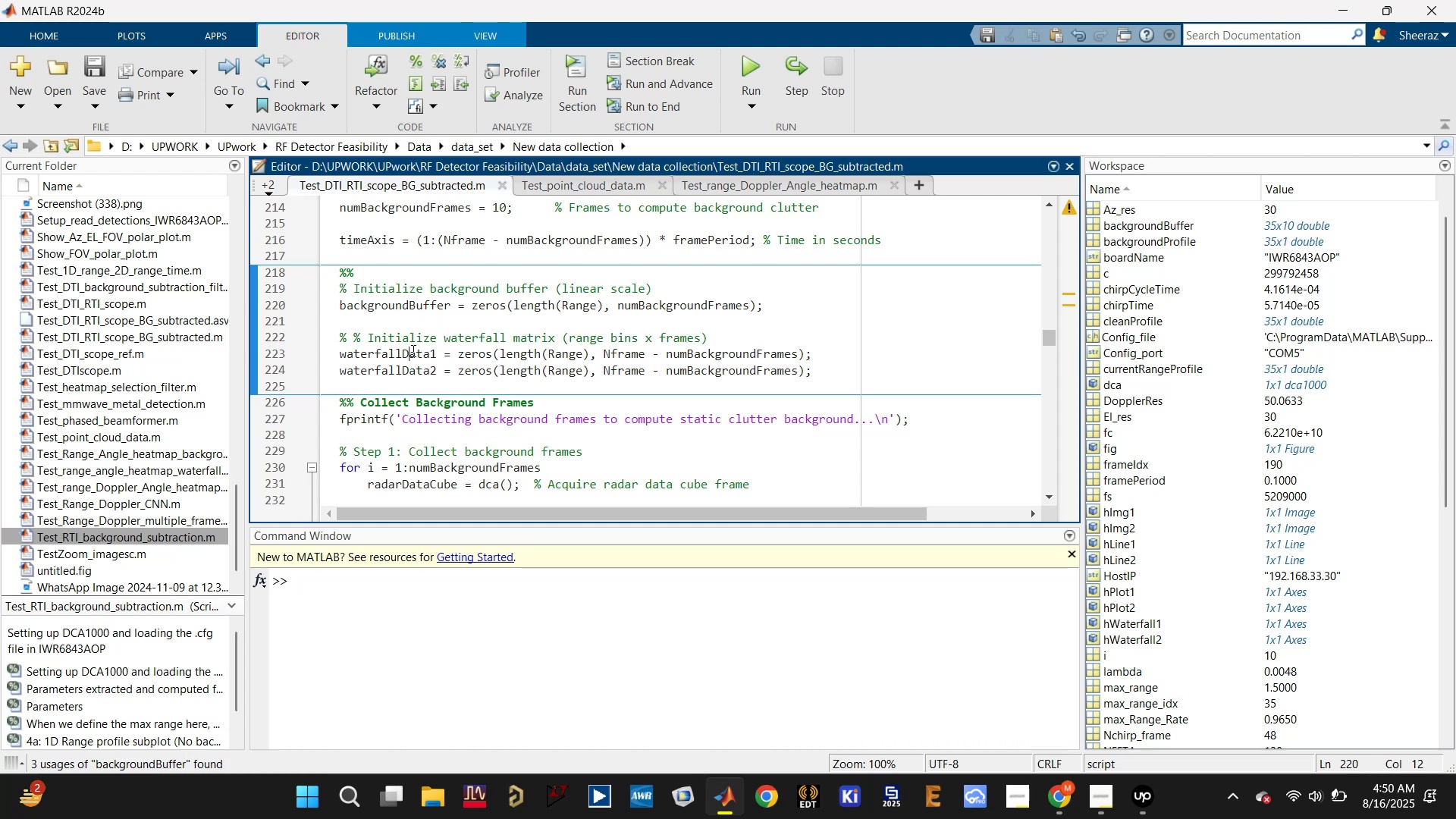 
double_click([412, 350])
 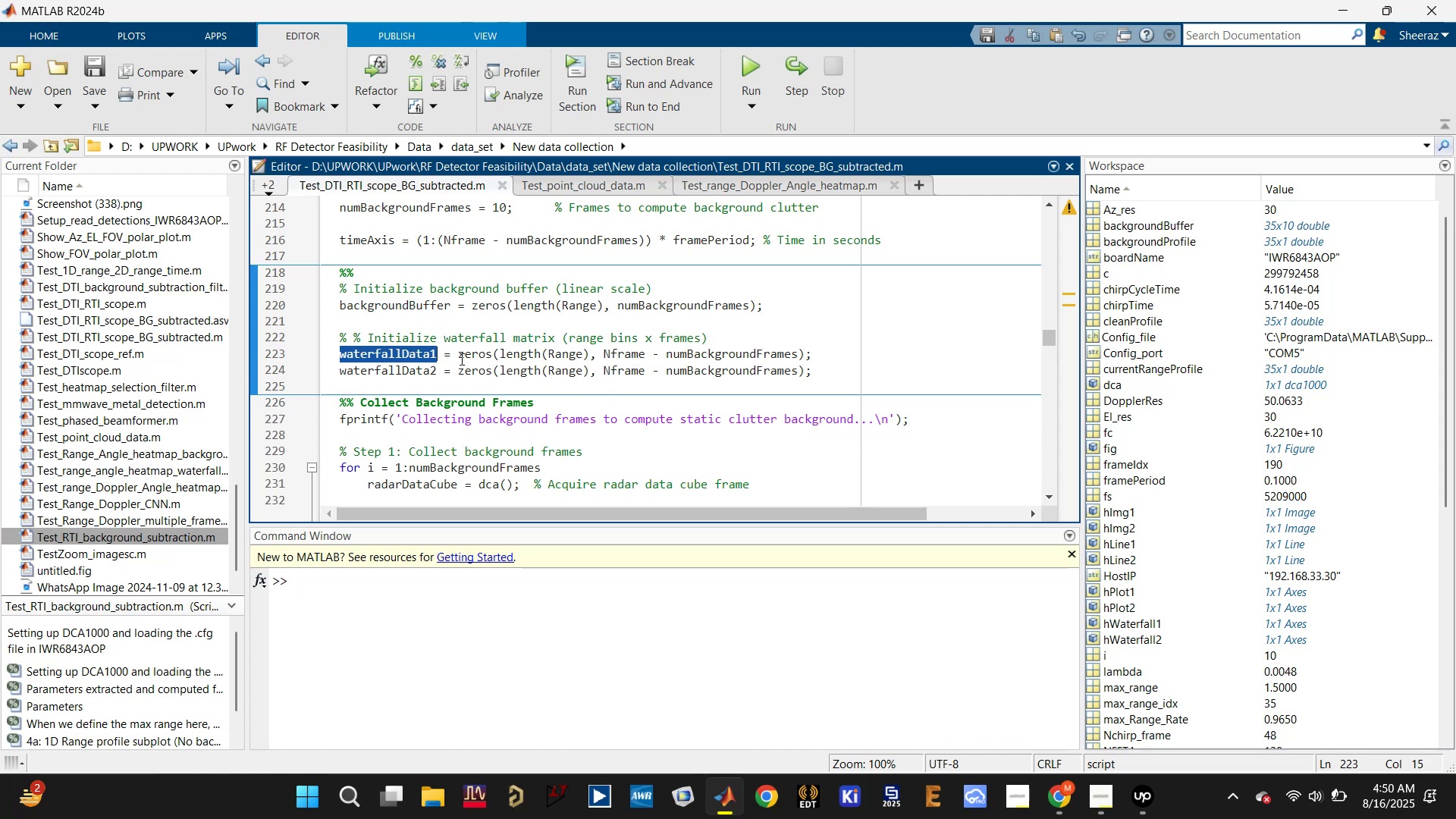 
wait(5.24)
 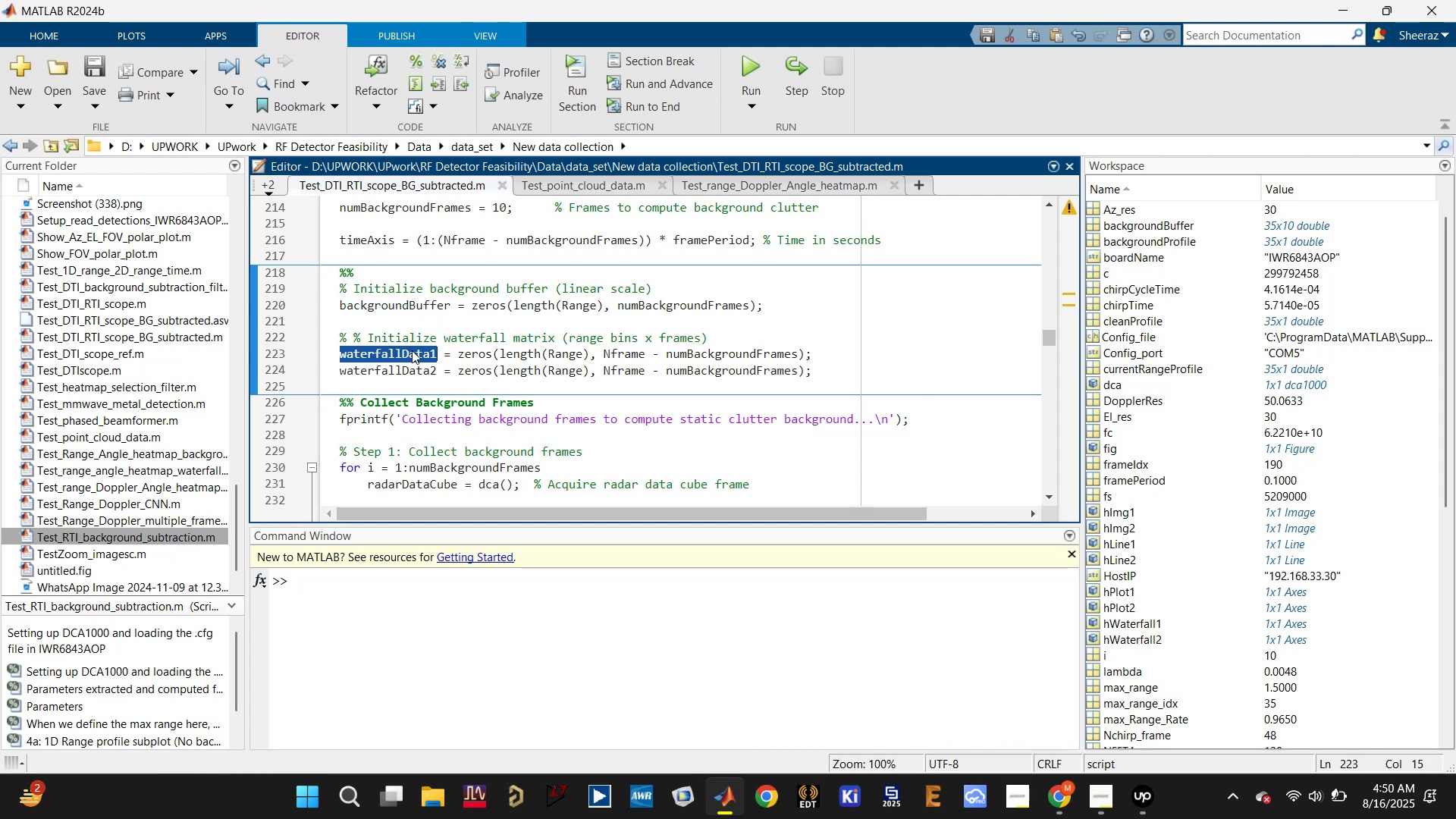 
left_click([416, 365])
 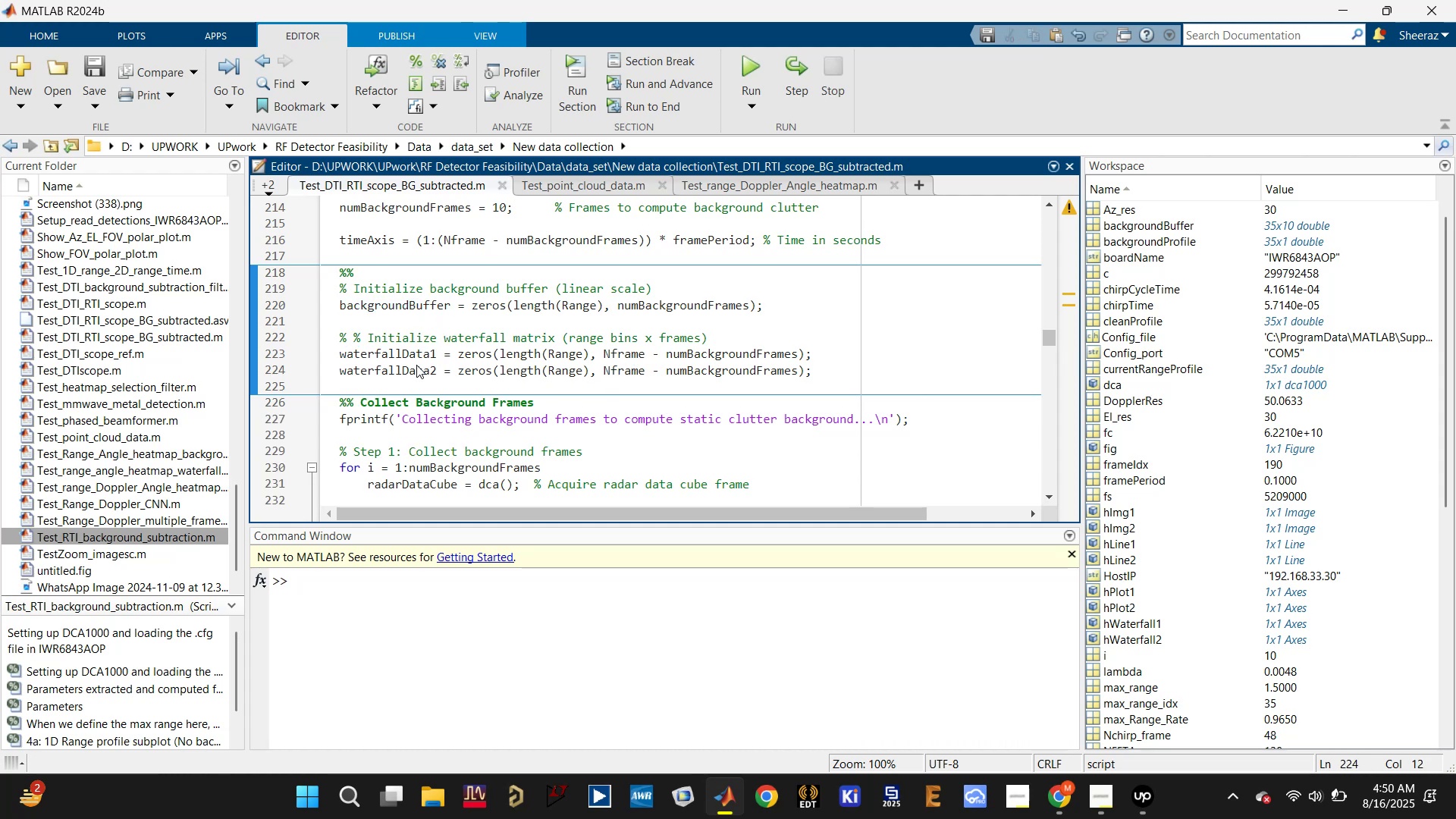 
scroll: coordinate [439, 375], scroll_direction: down, amount: 2.0
 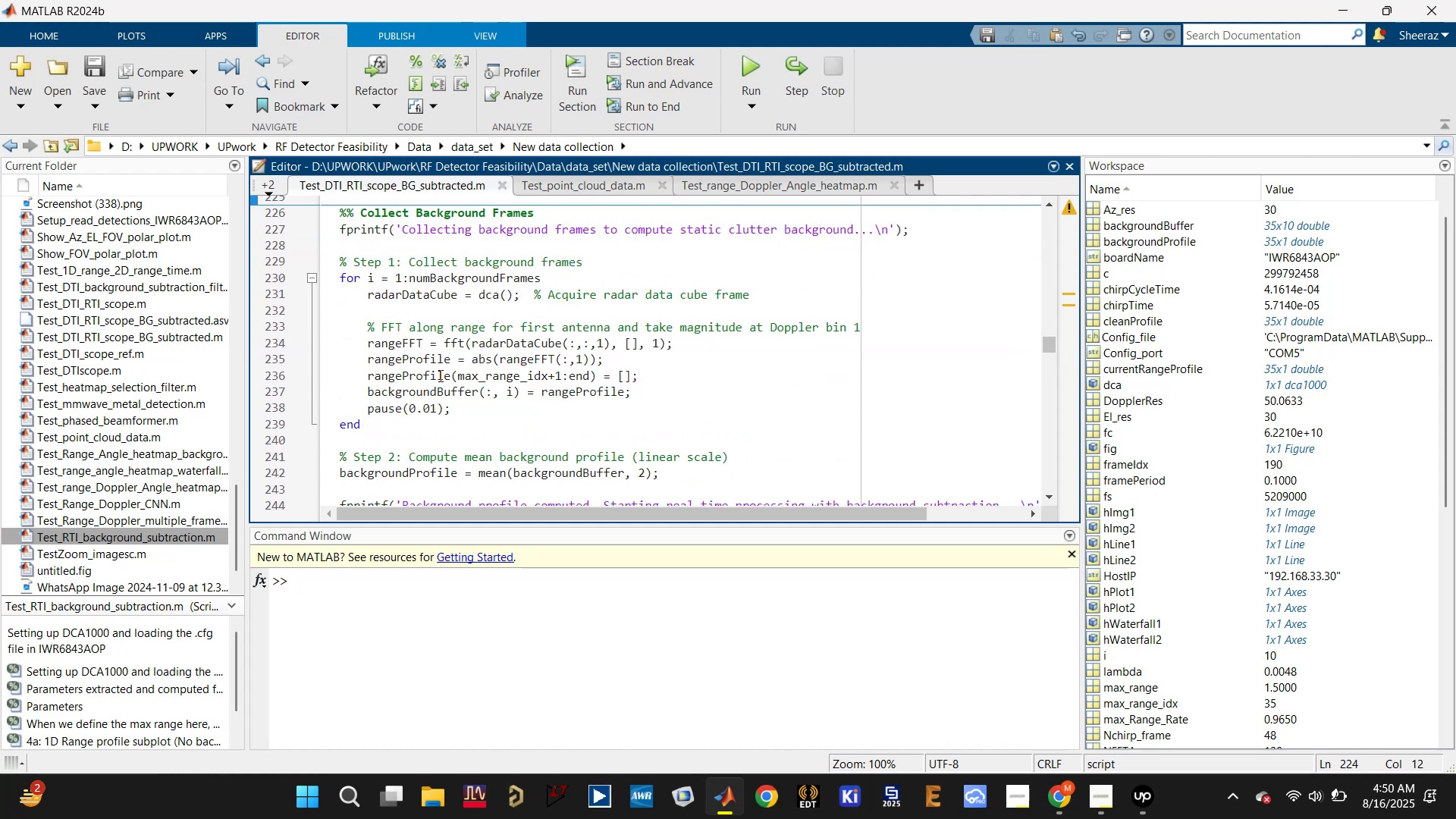 
scroll: coordinate [439, 375], scroll_direction: up, amount: 1.0
 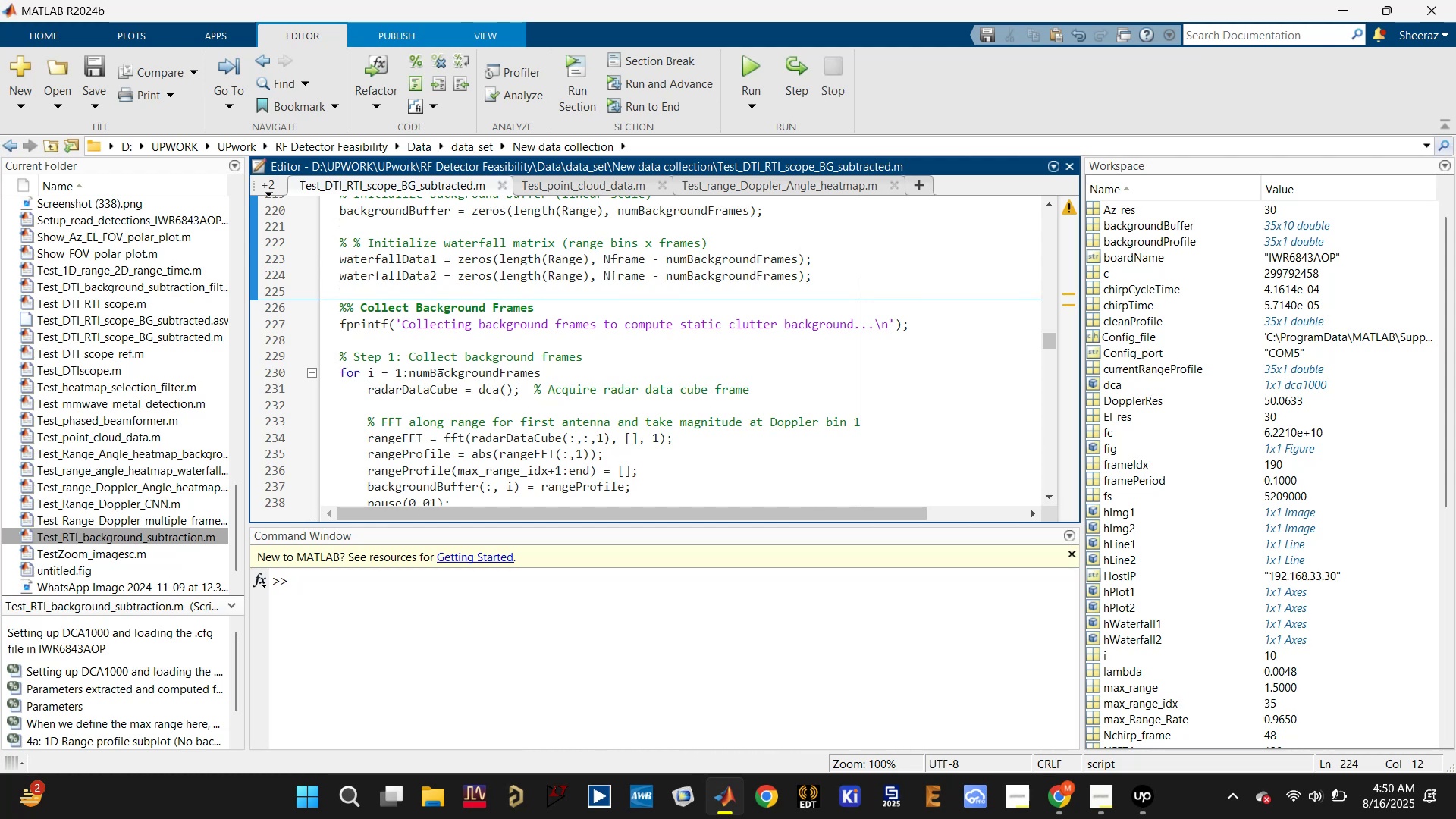 
scroll: coordinate [439, 375], scroll_direction: down, amount: 2.0
 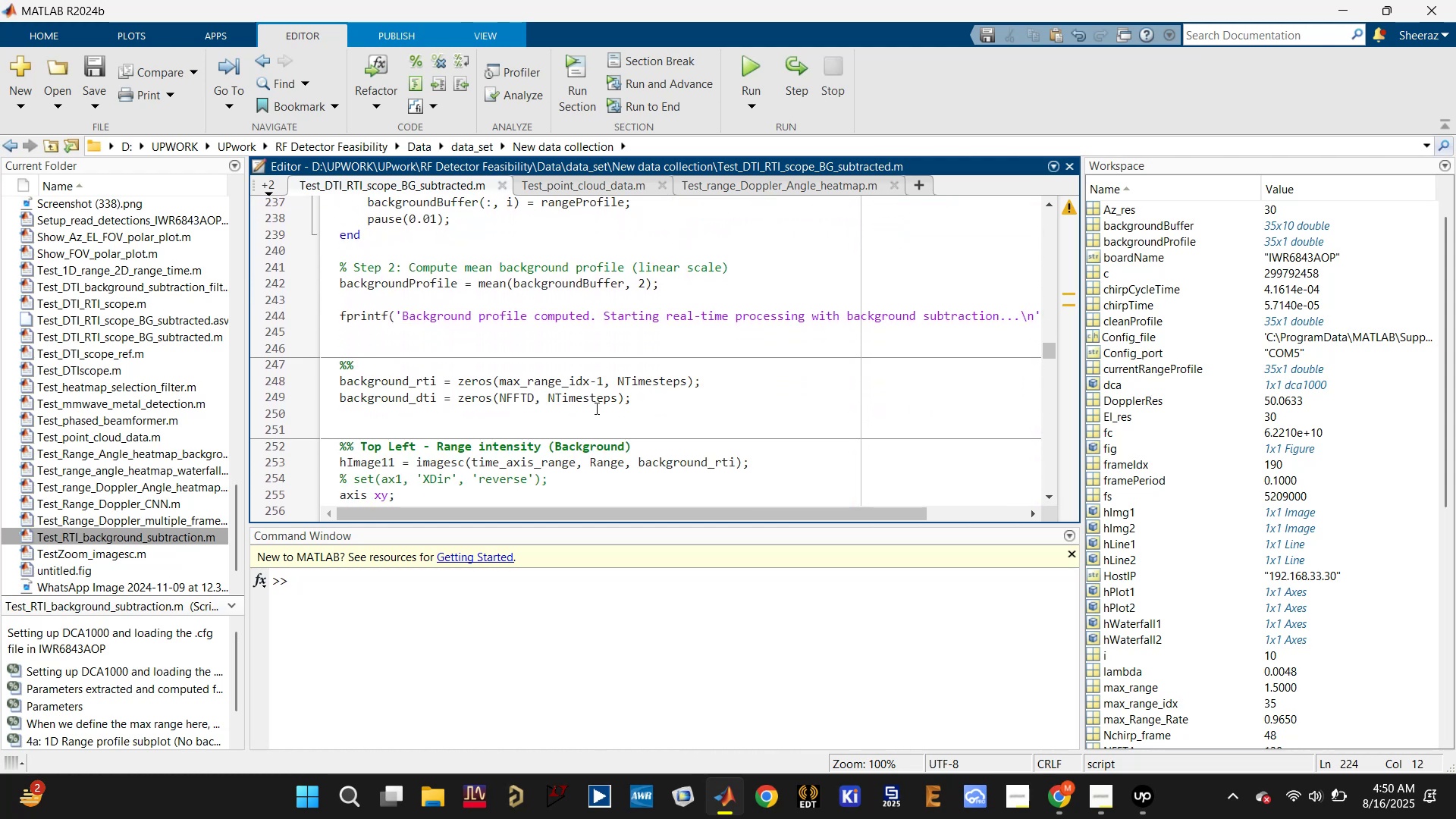 
scroll: coordinate [635, 419], scroll_direction: up, amount: 4.0
 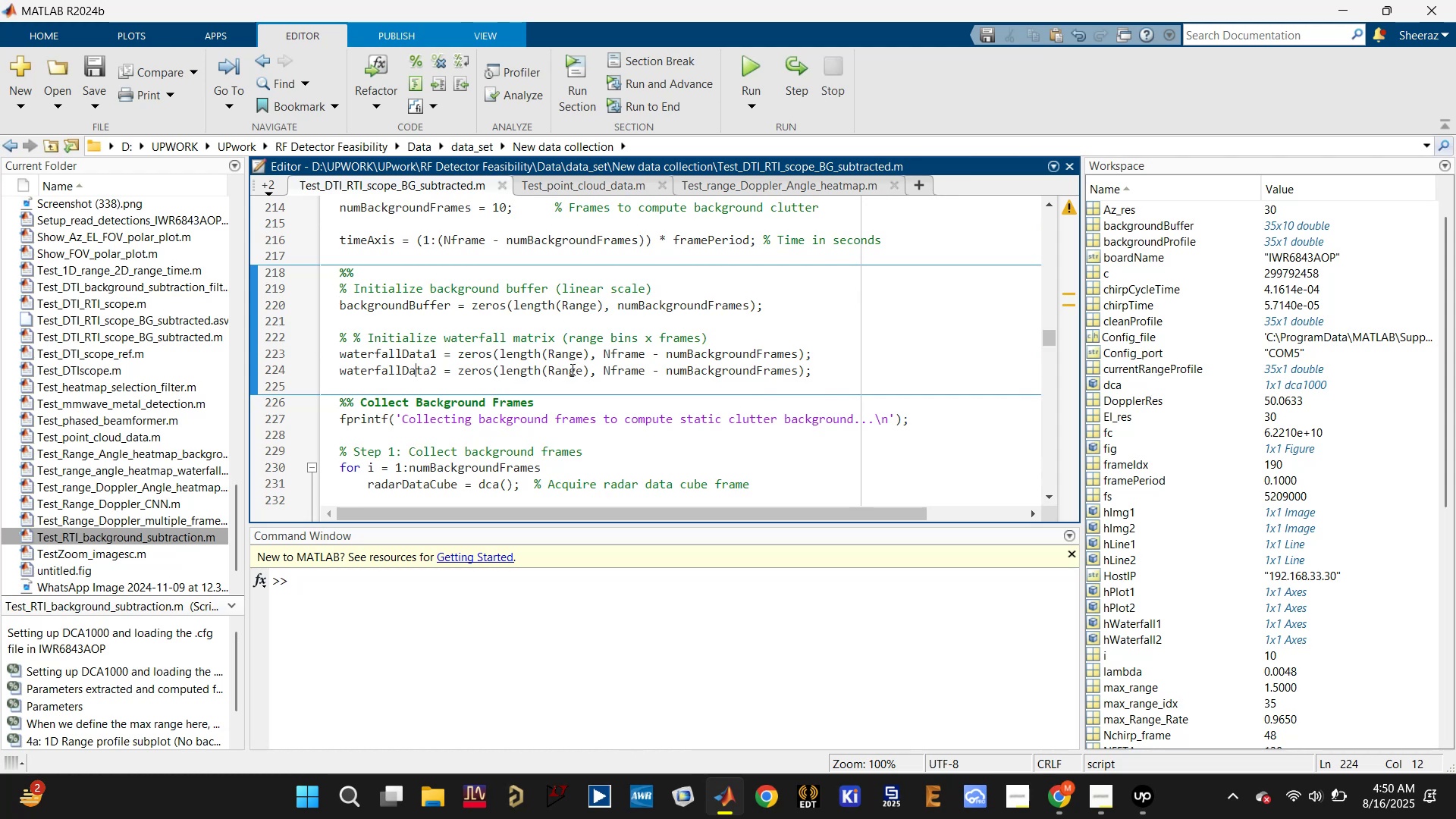 
wait(7.45)
 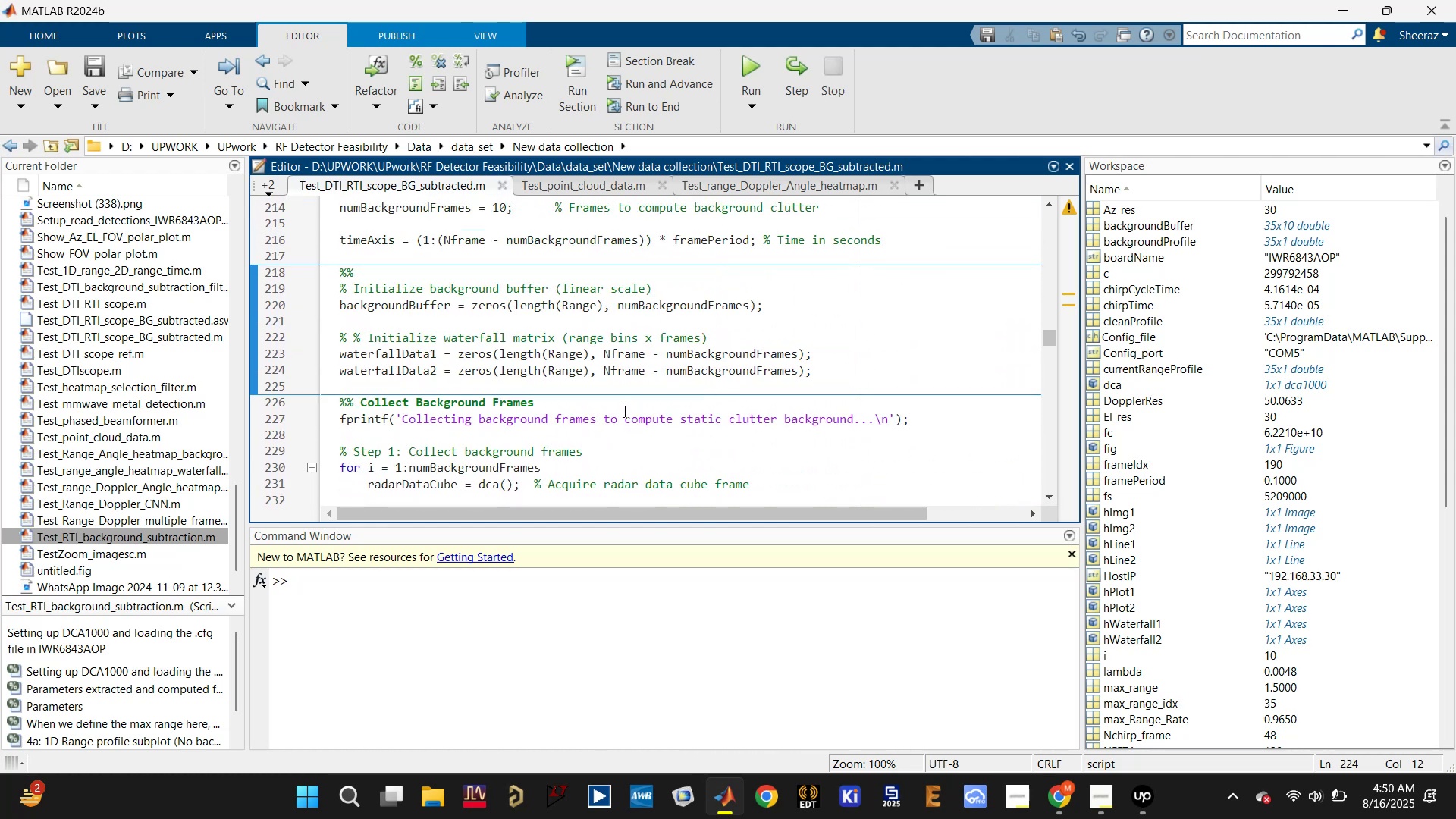 
left_click([570, 369])
 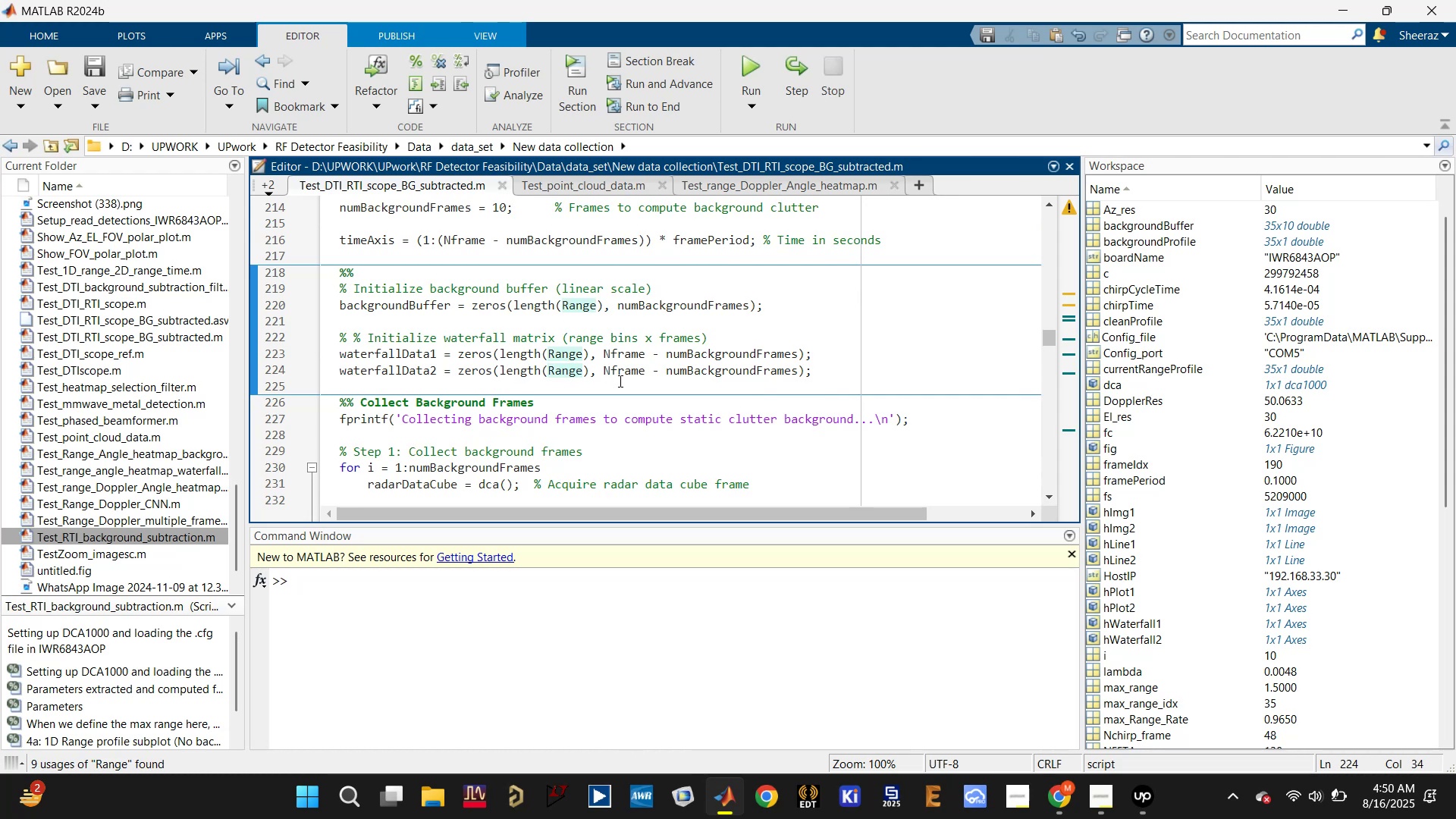 
left_click([619, 374])
 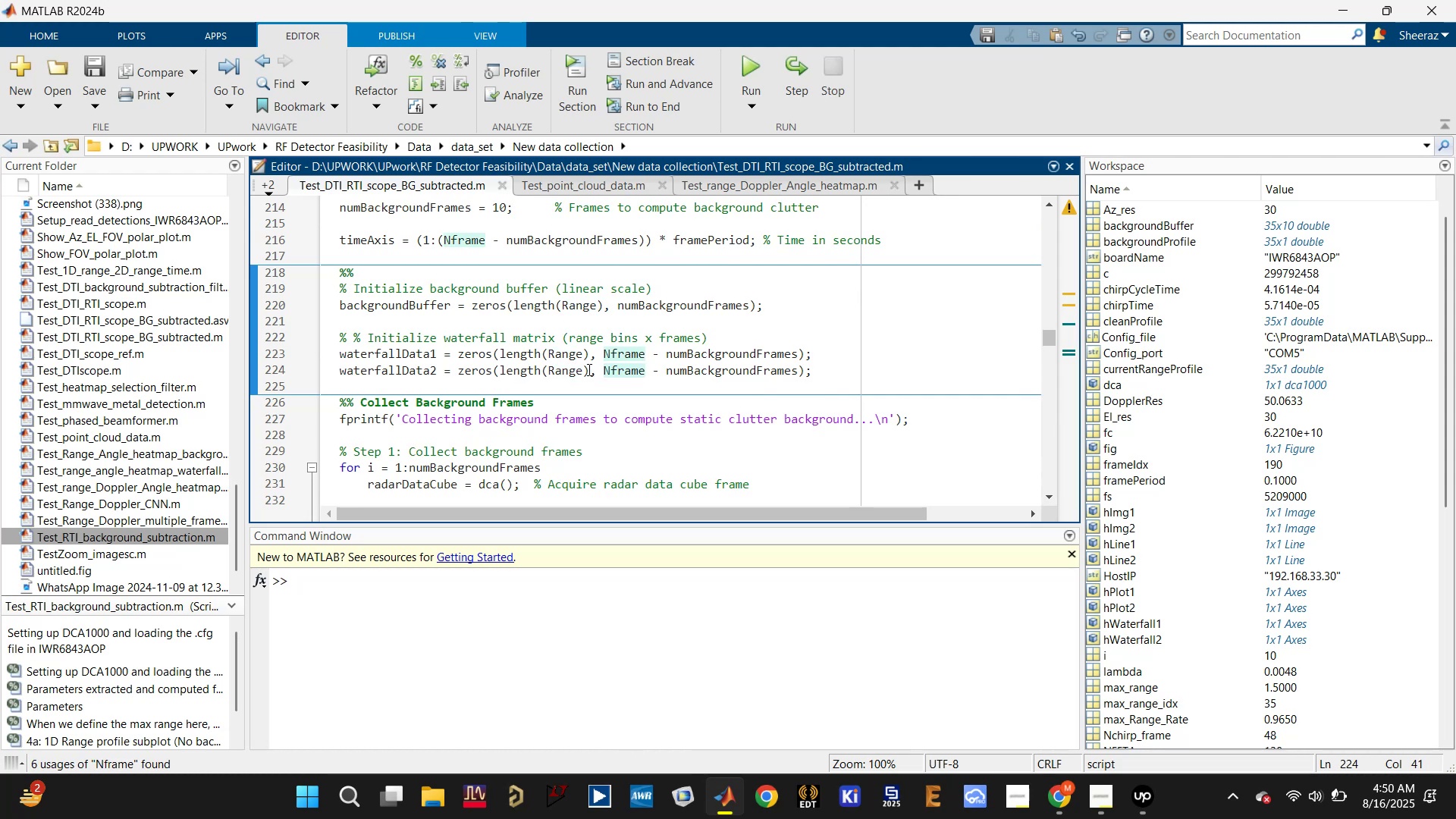 
left_click([578, 368])
 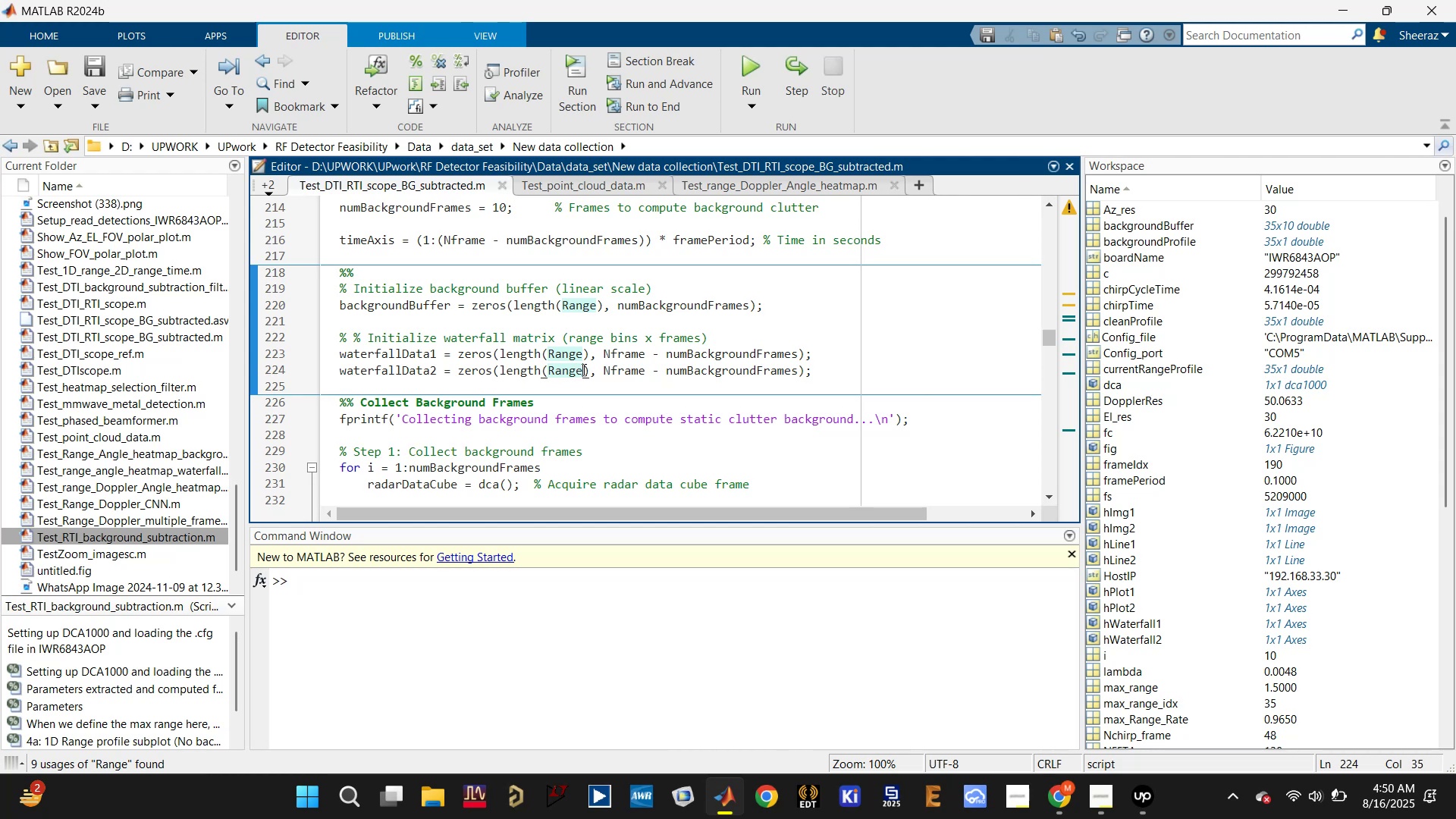 
wait(5.06)
 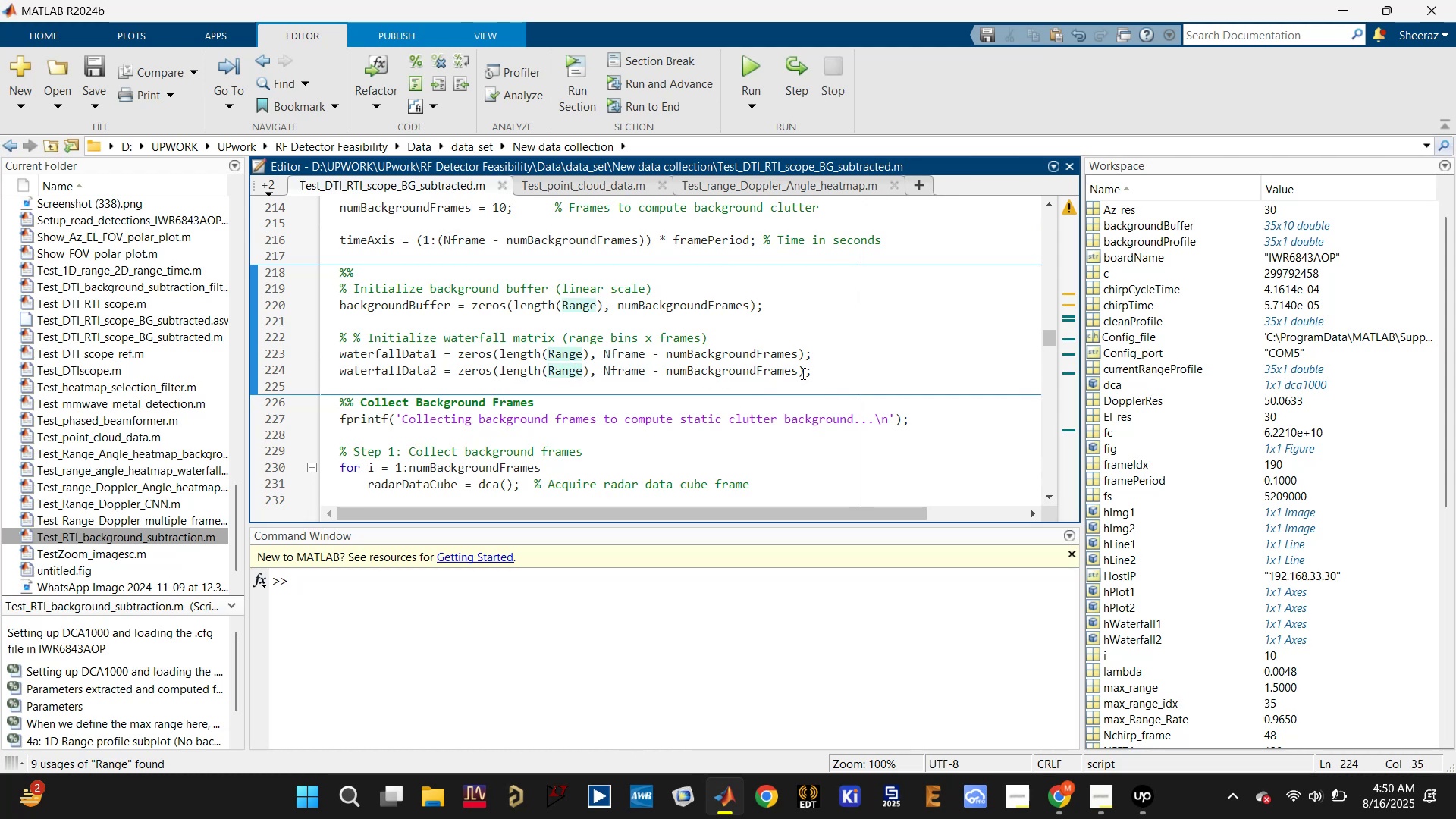 
type(Vr)
 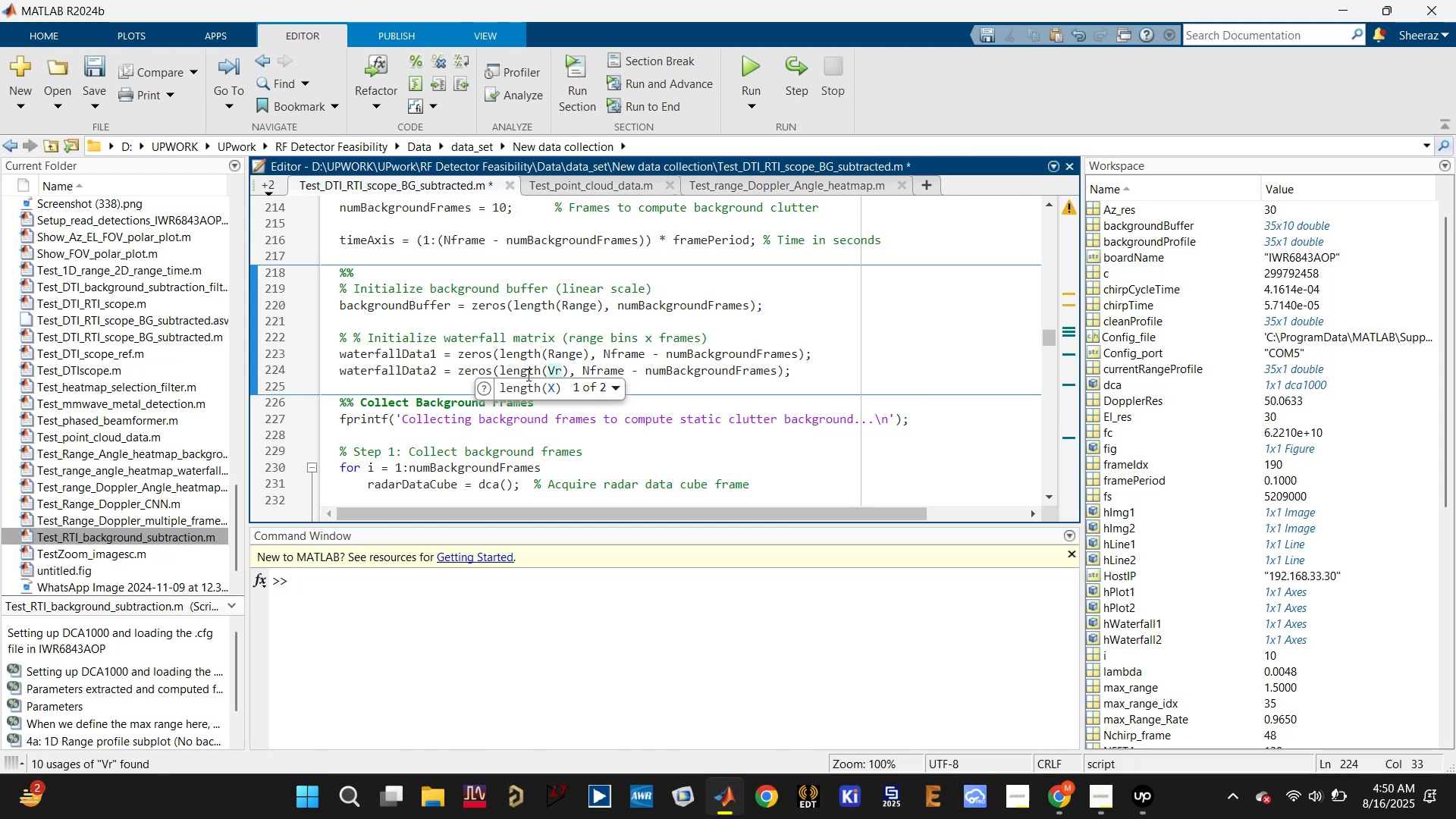 
left_click([420, 372])
 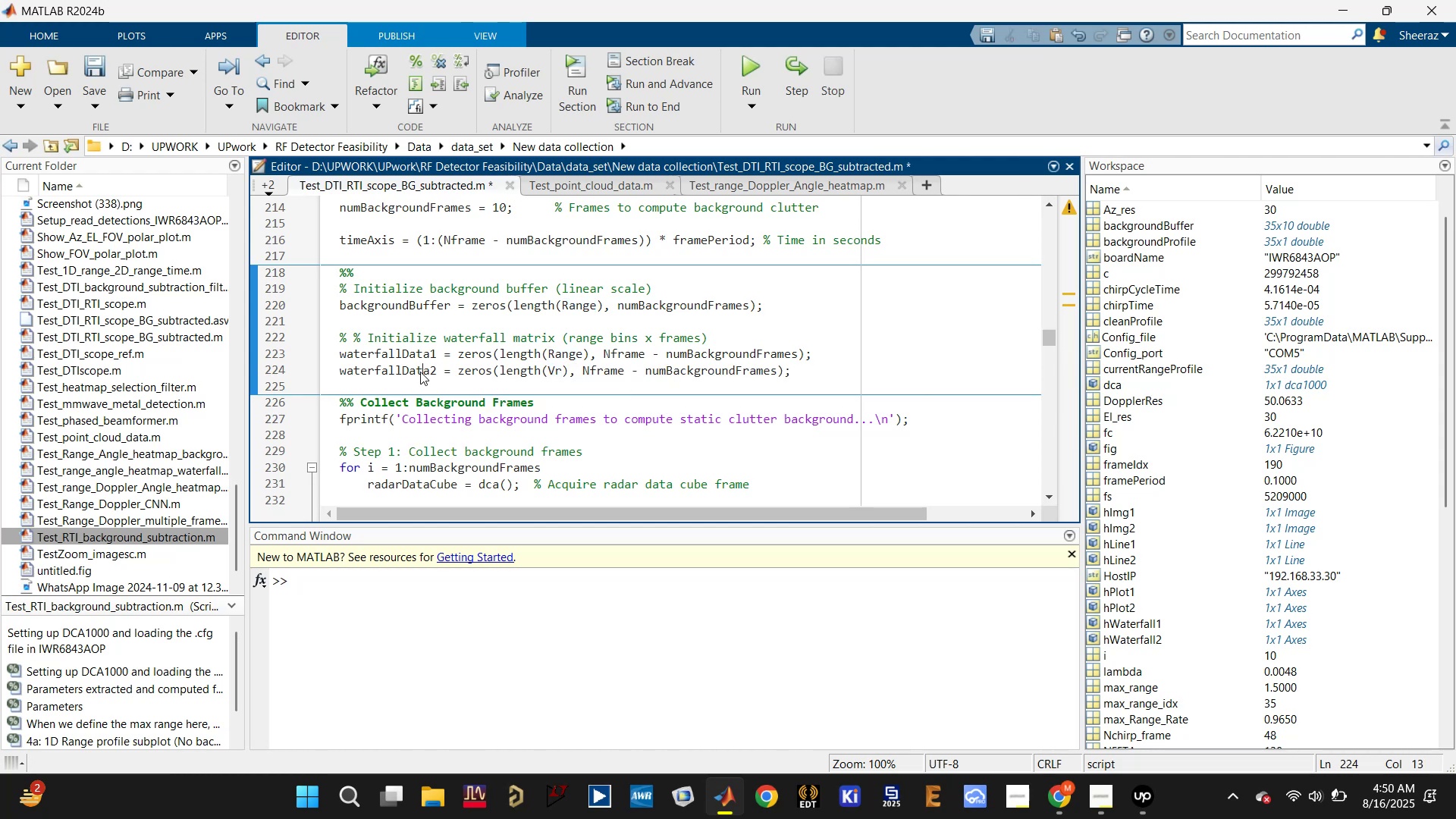 
key(Control+S)
 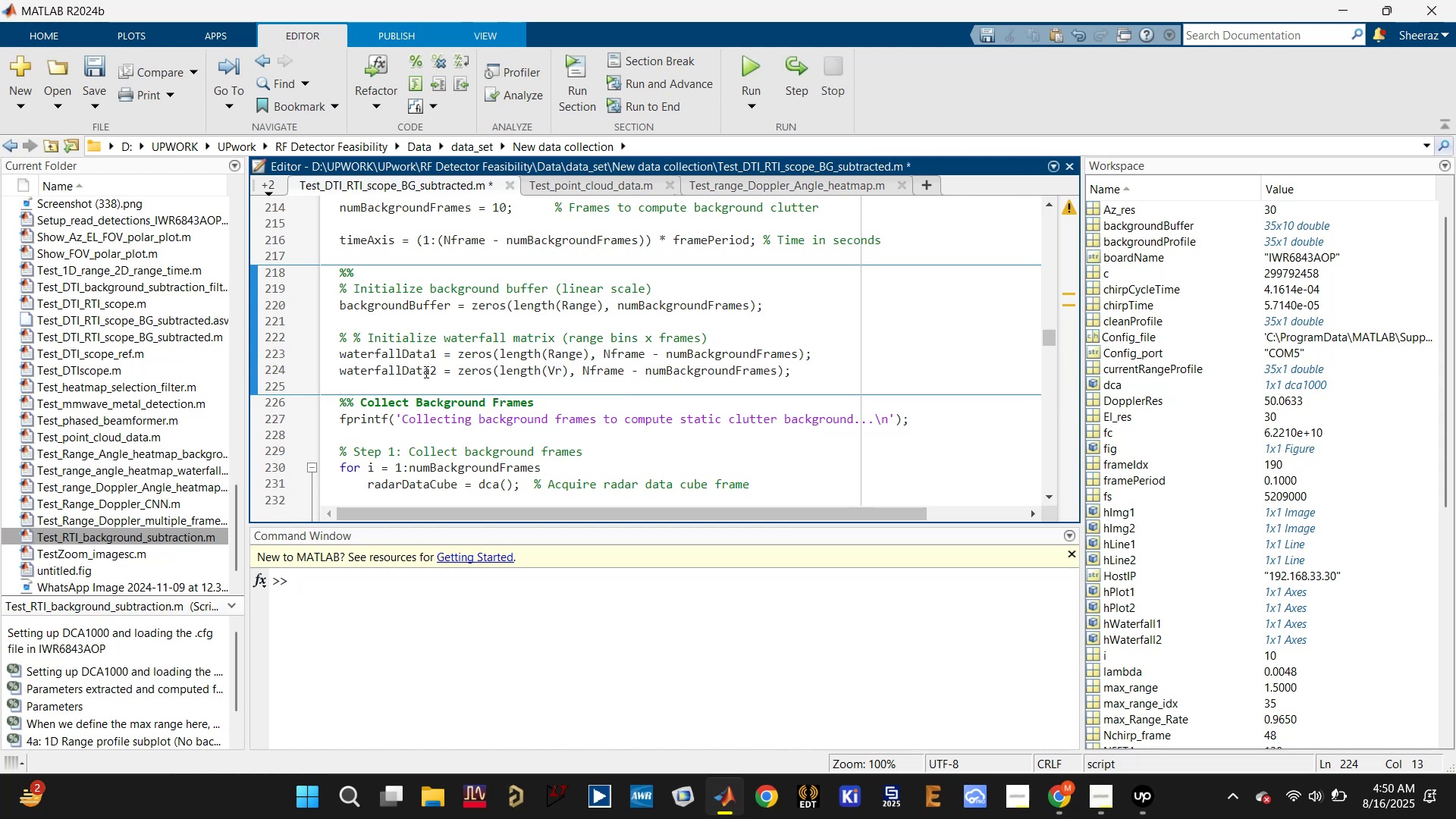 
scroll: coordinate [428, 373], scroll_direction: down, amount: 4.0
 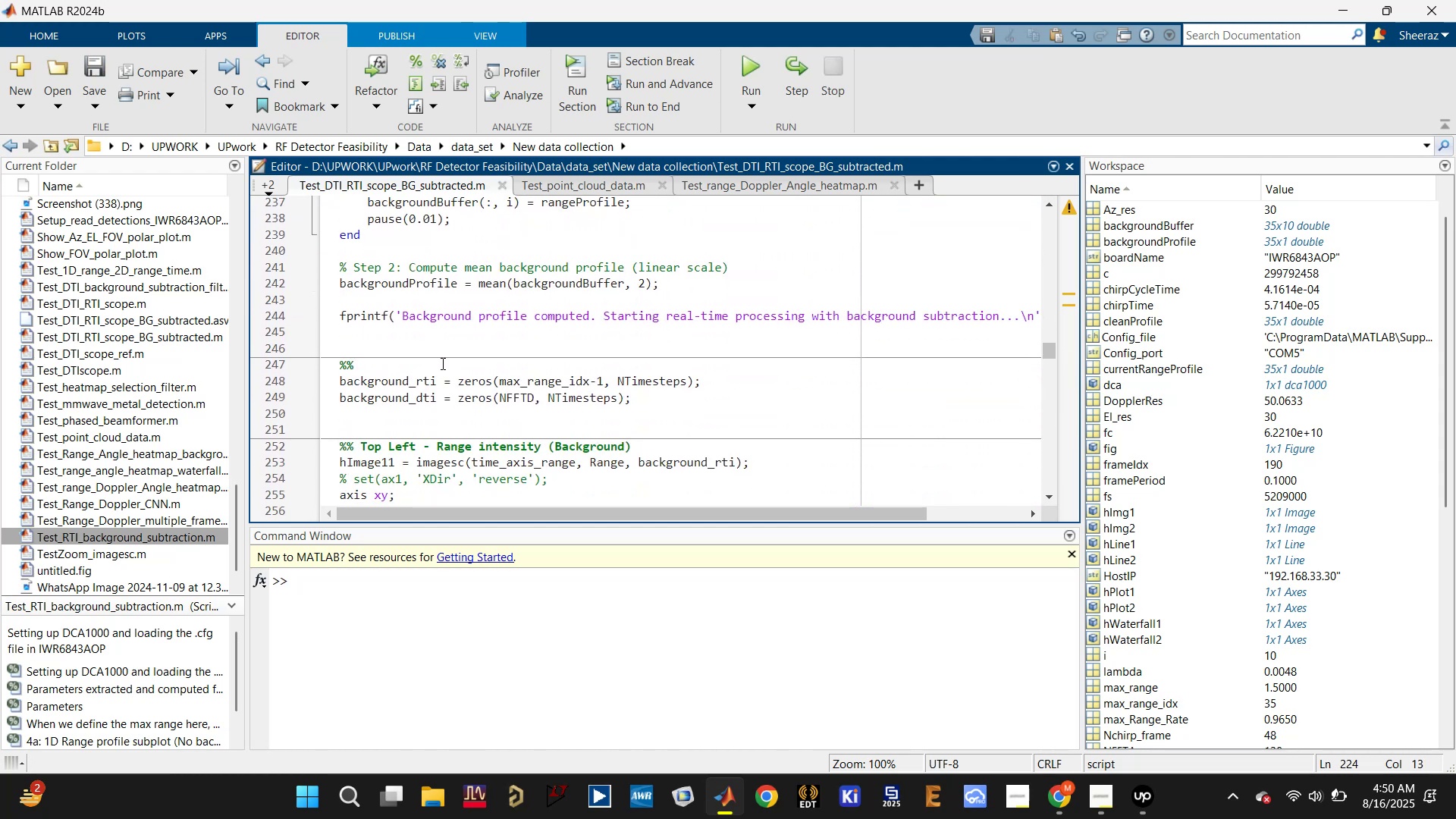 
left_click([460, 340])
 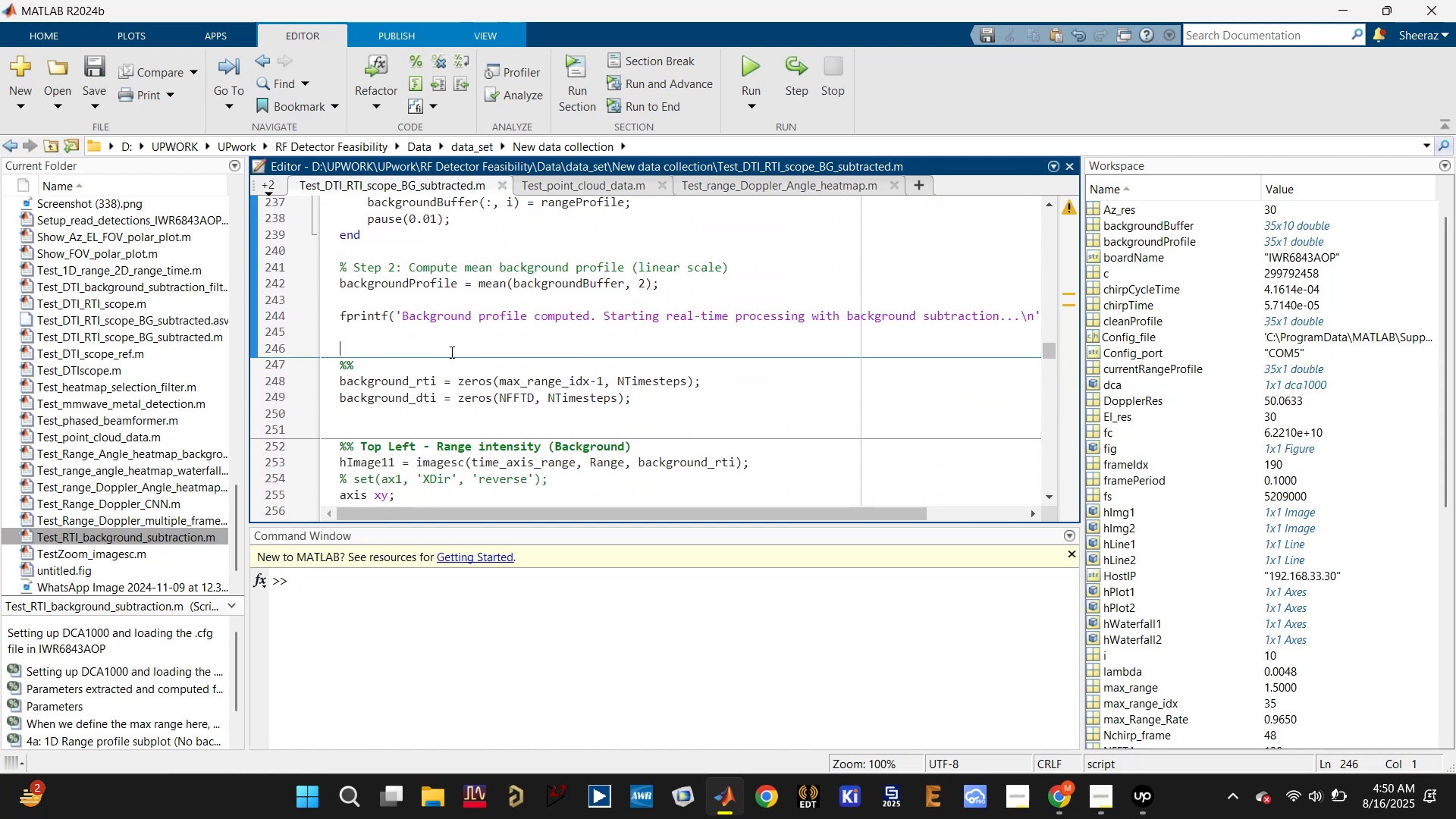 
type(return)
 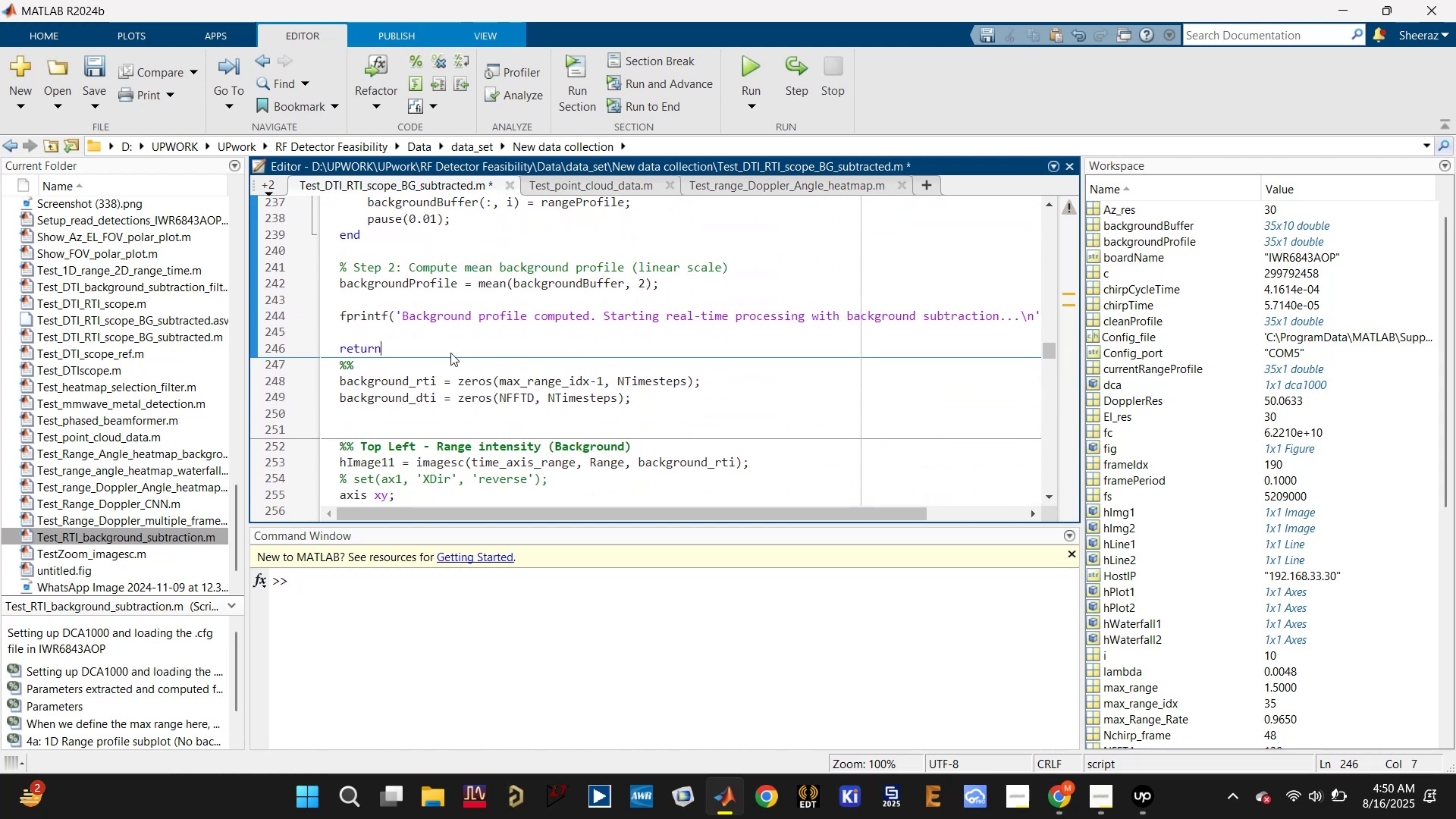 
key(Control+ControlLeft)
 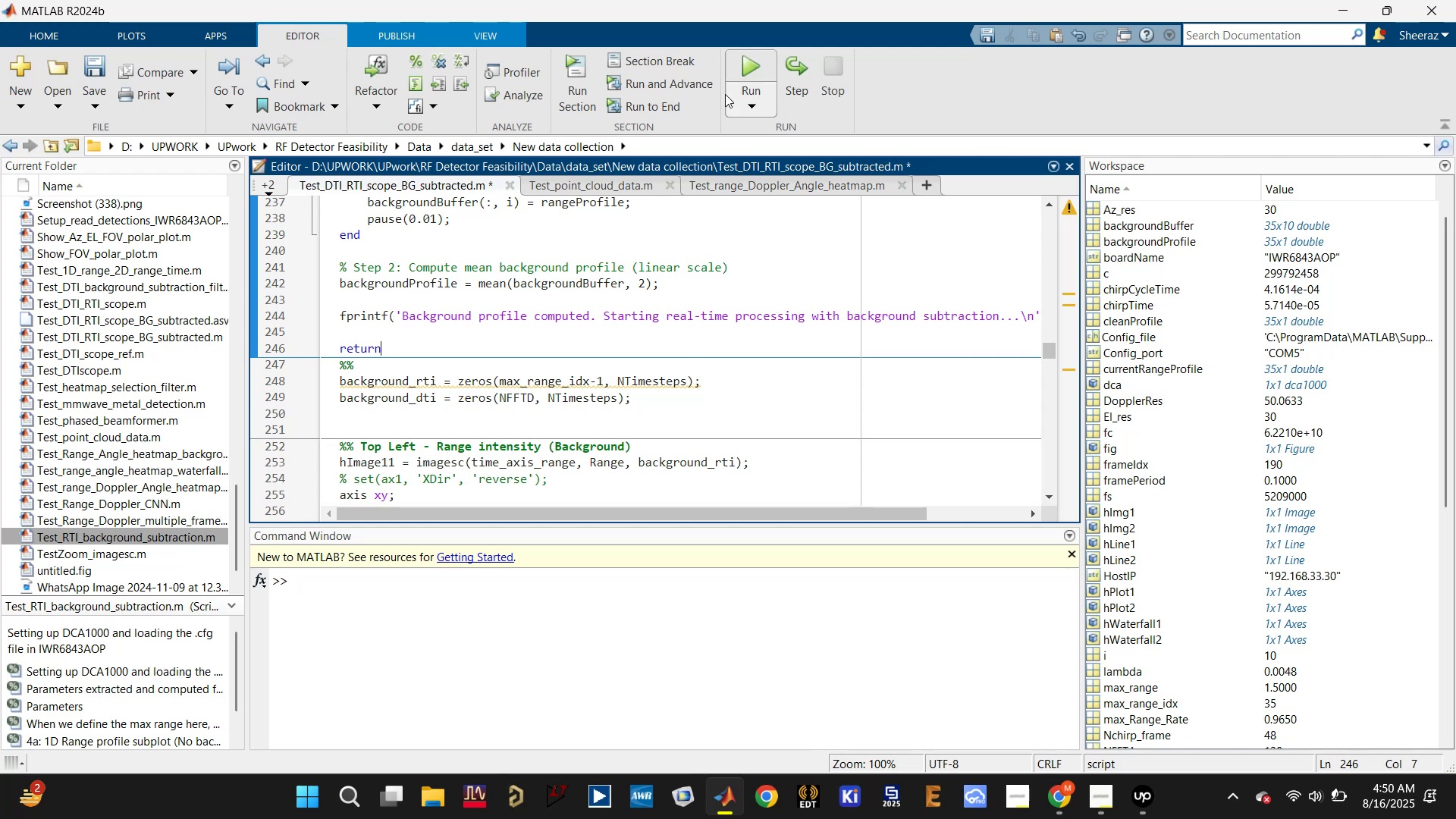 
left_click([743, 64])
 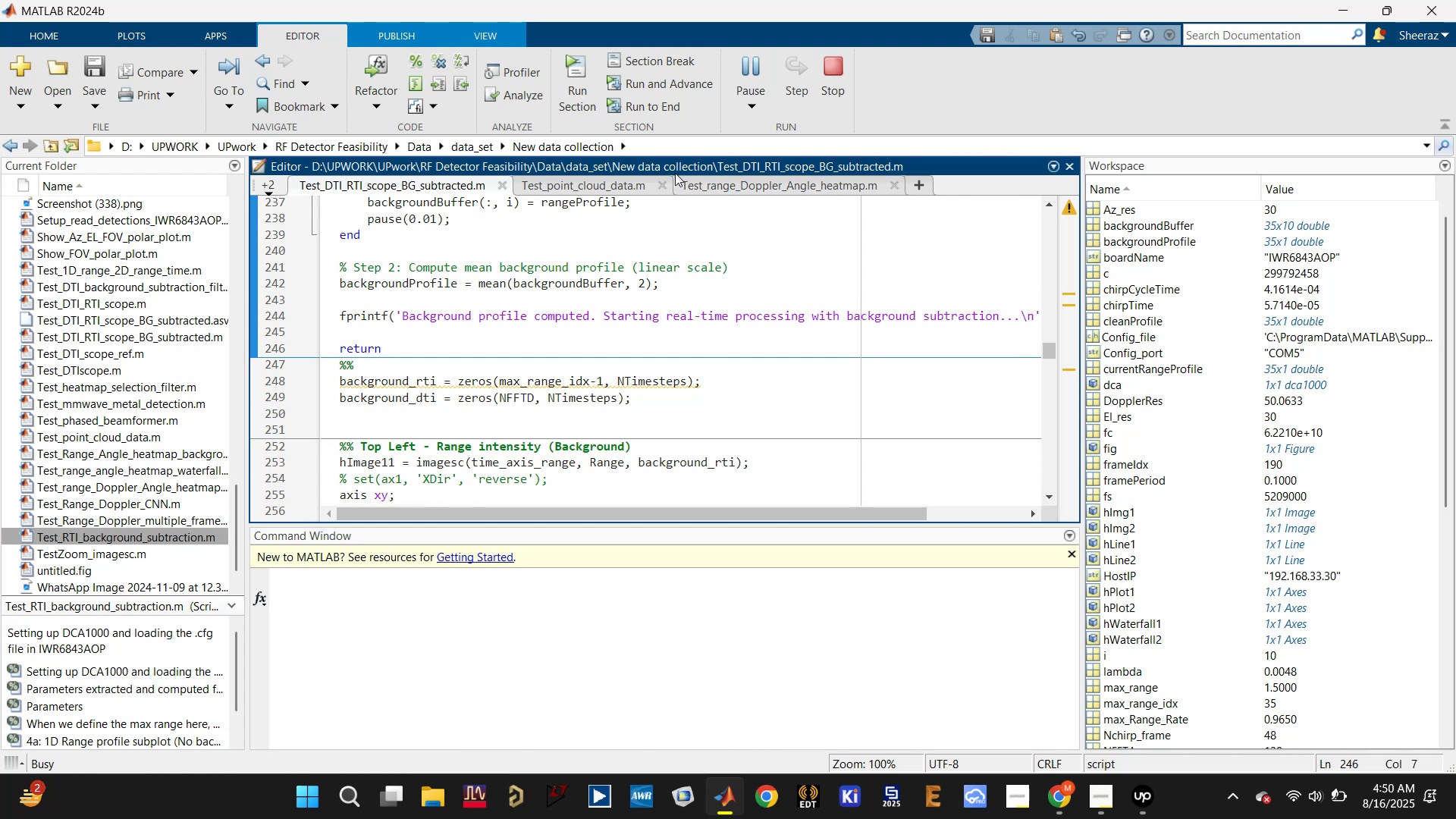 
wait(19.83)
 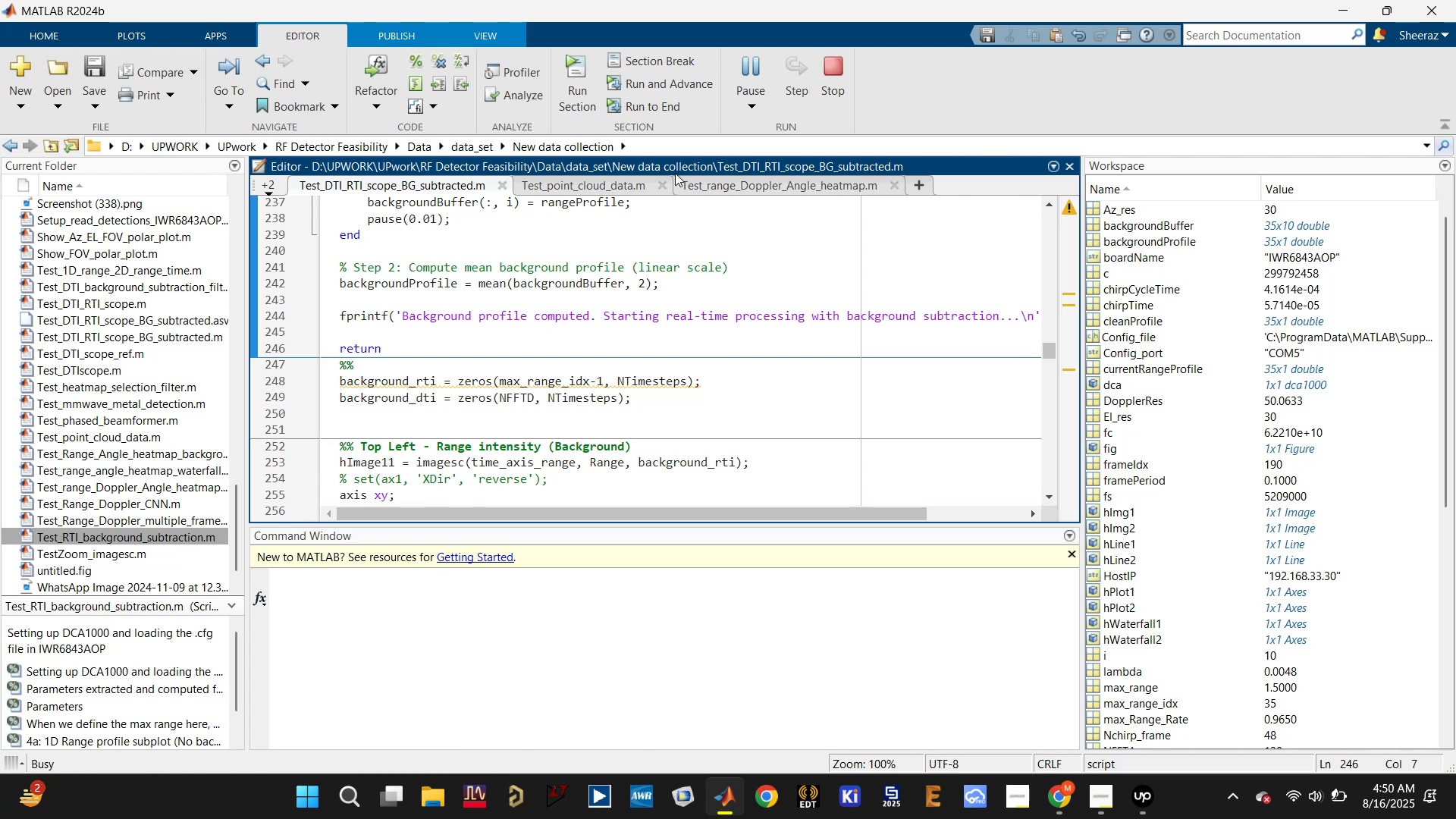 
left_click([791, 281])
 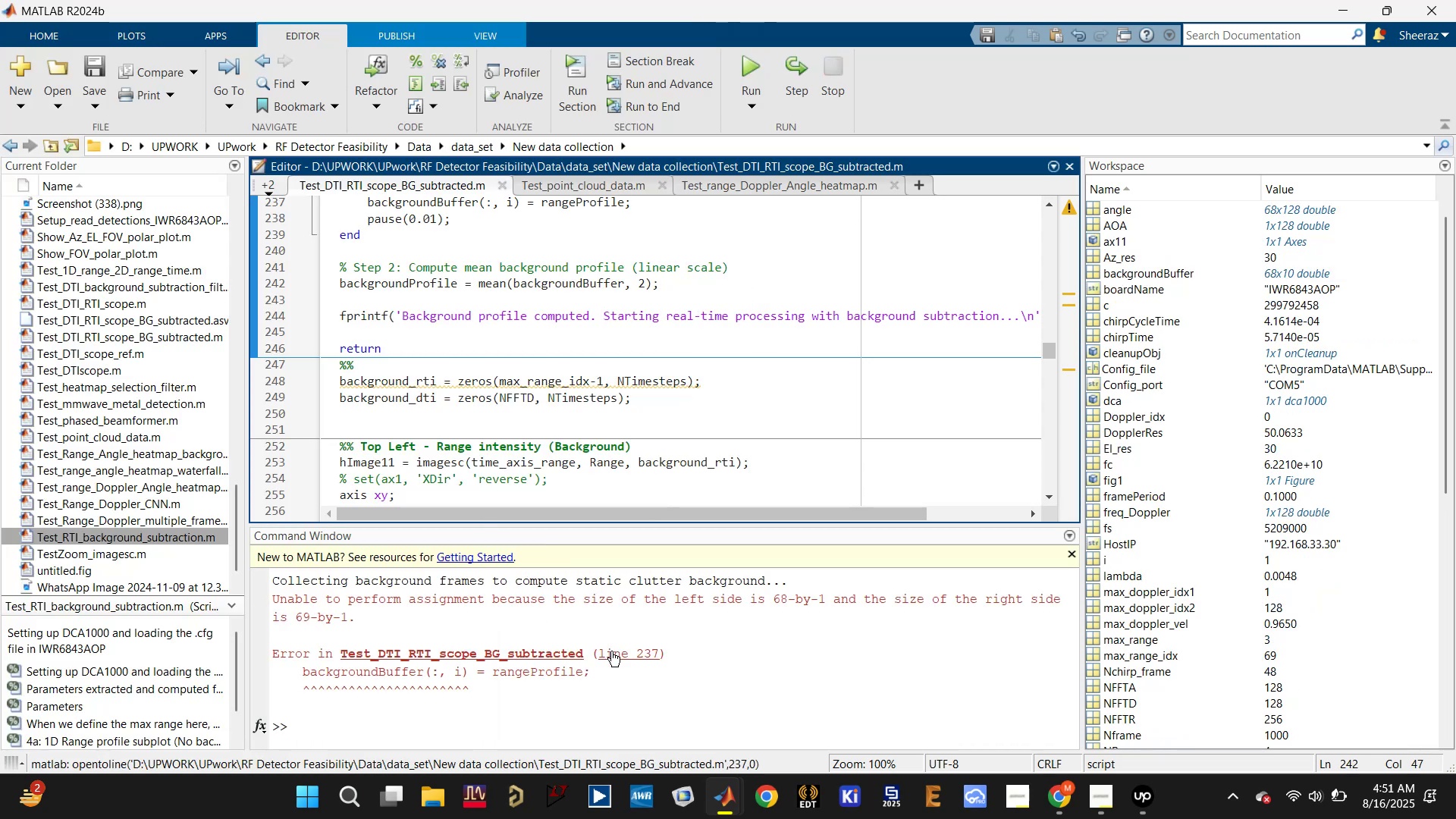 
left_click([488, 724])
 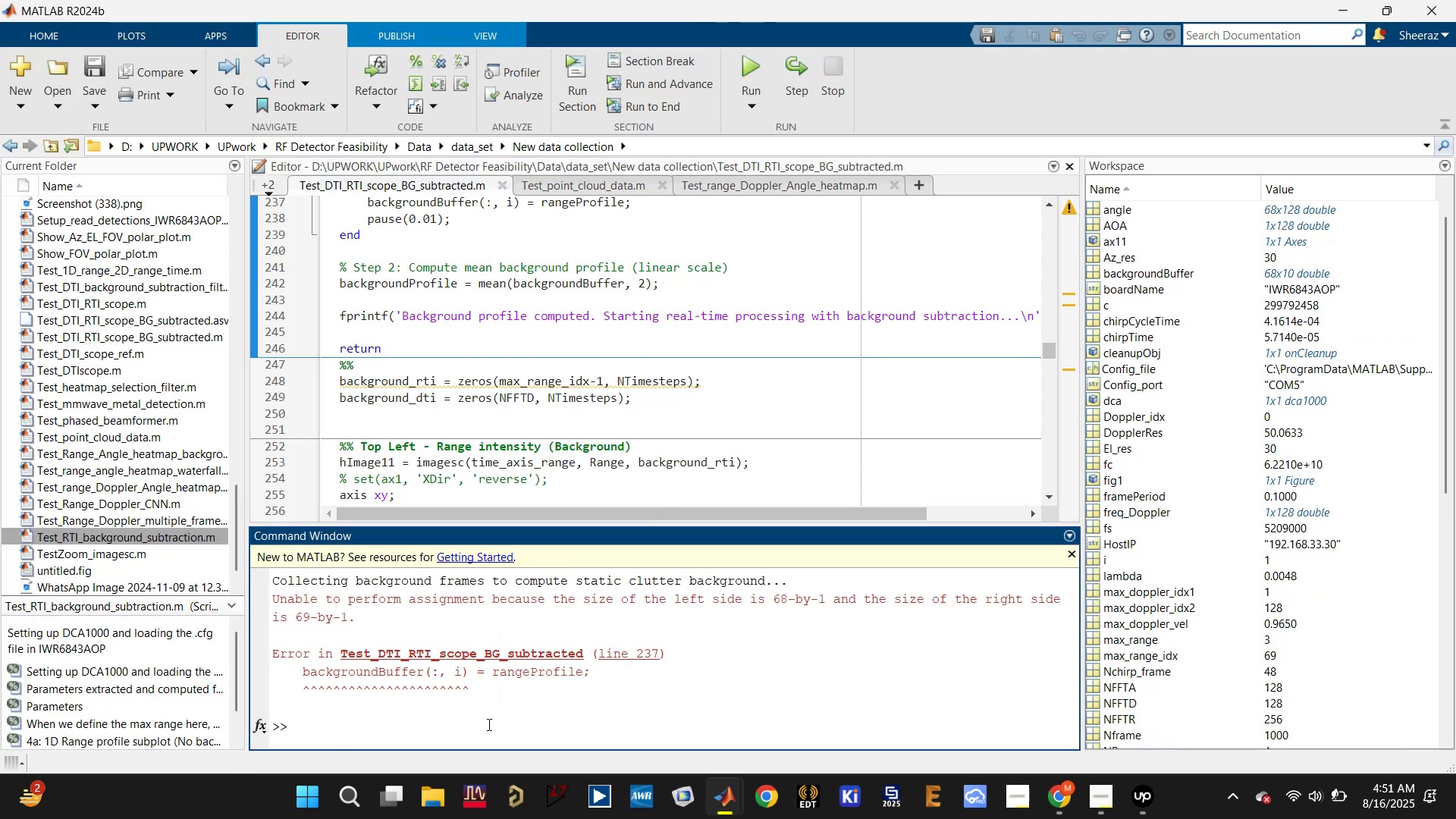 
type(clc)
 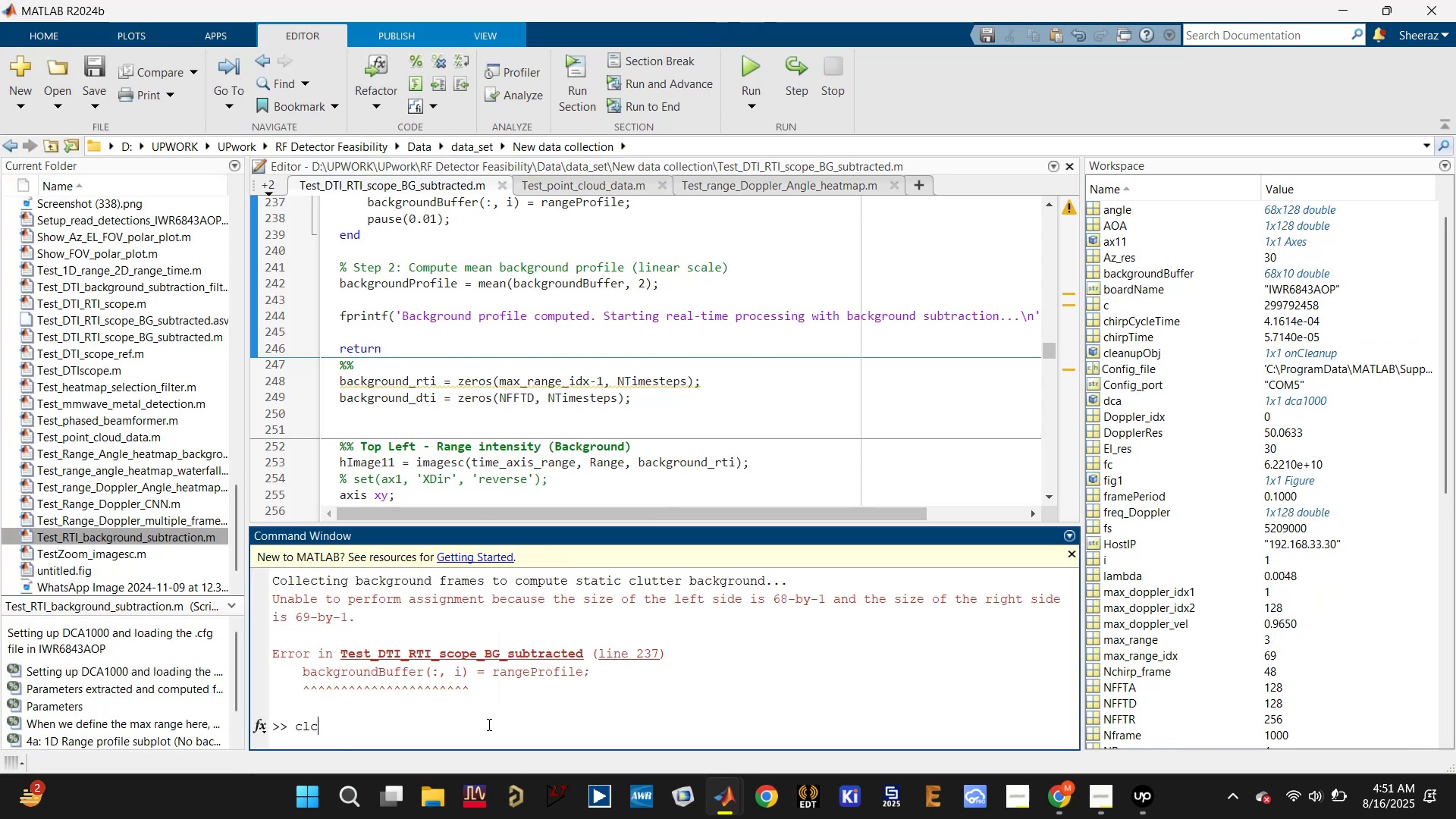 
key(Enter)
 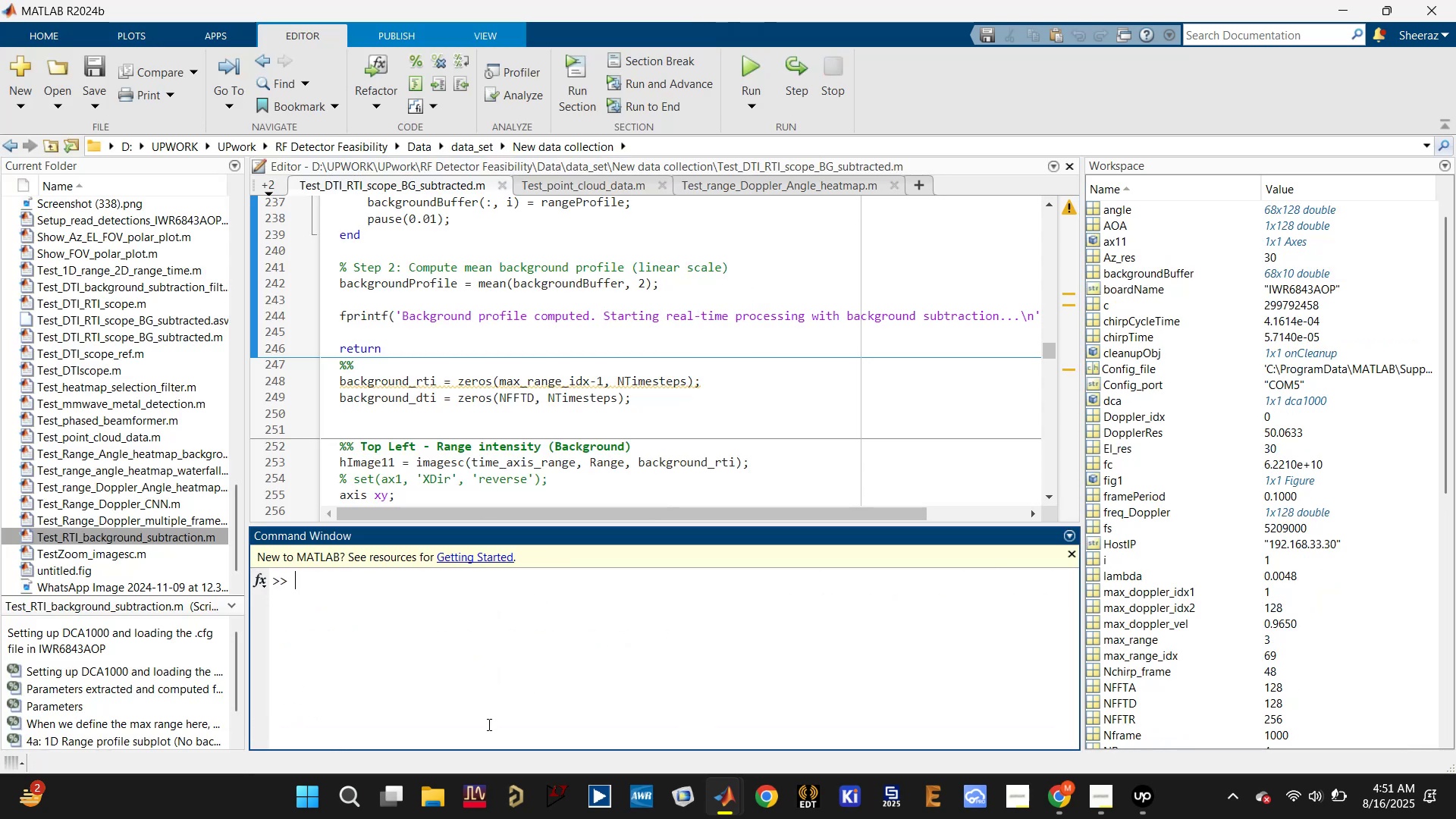 
type(dca.release;)
 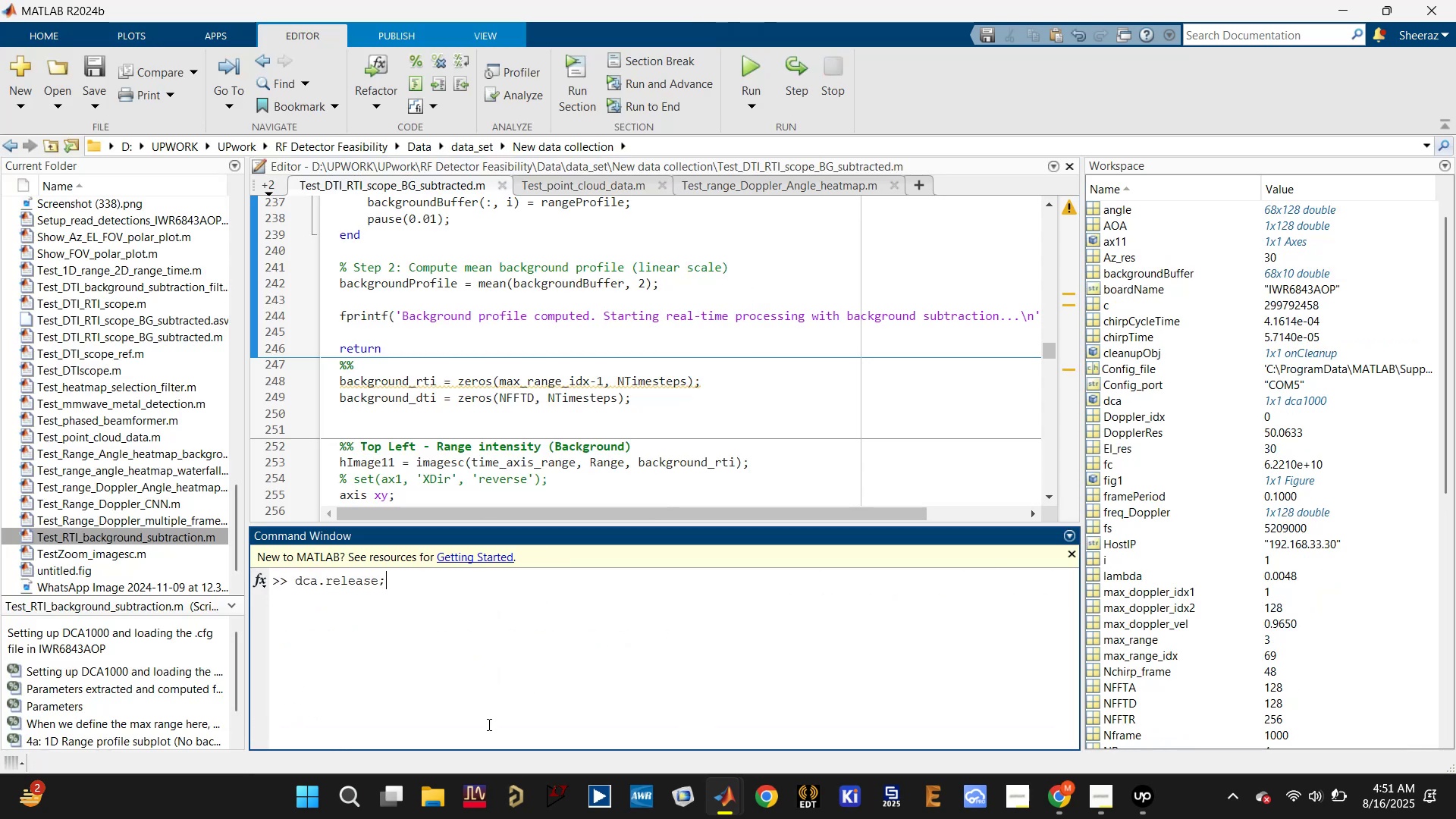 
key(Enter)
 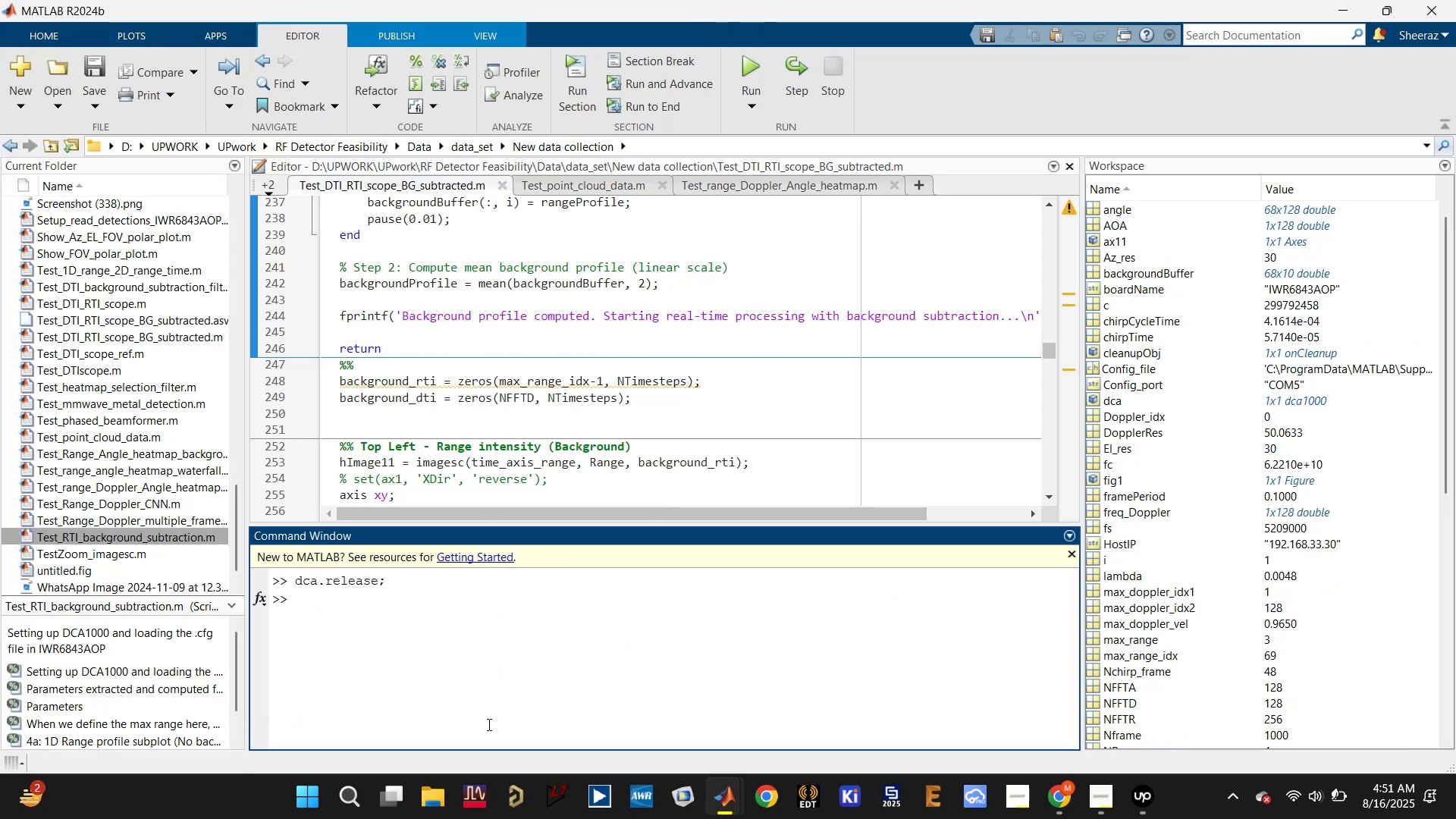 
scroll: coordinate [612, 429], scroll_direction: up, amount: 2.0
 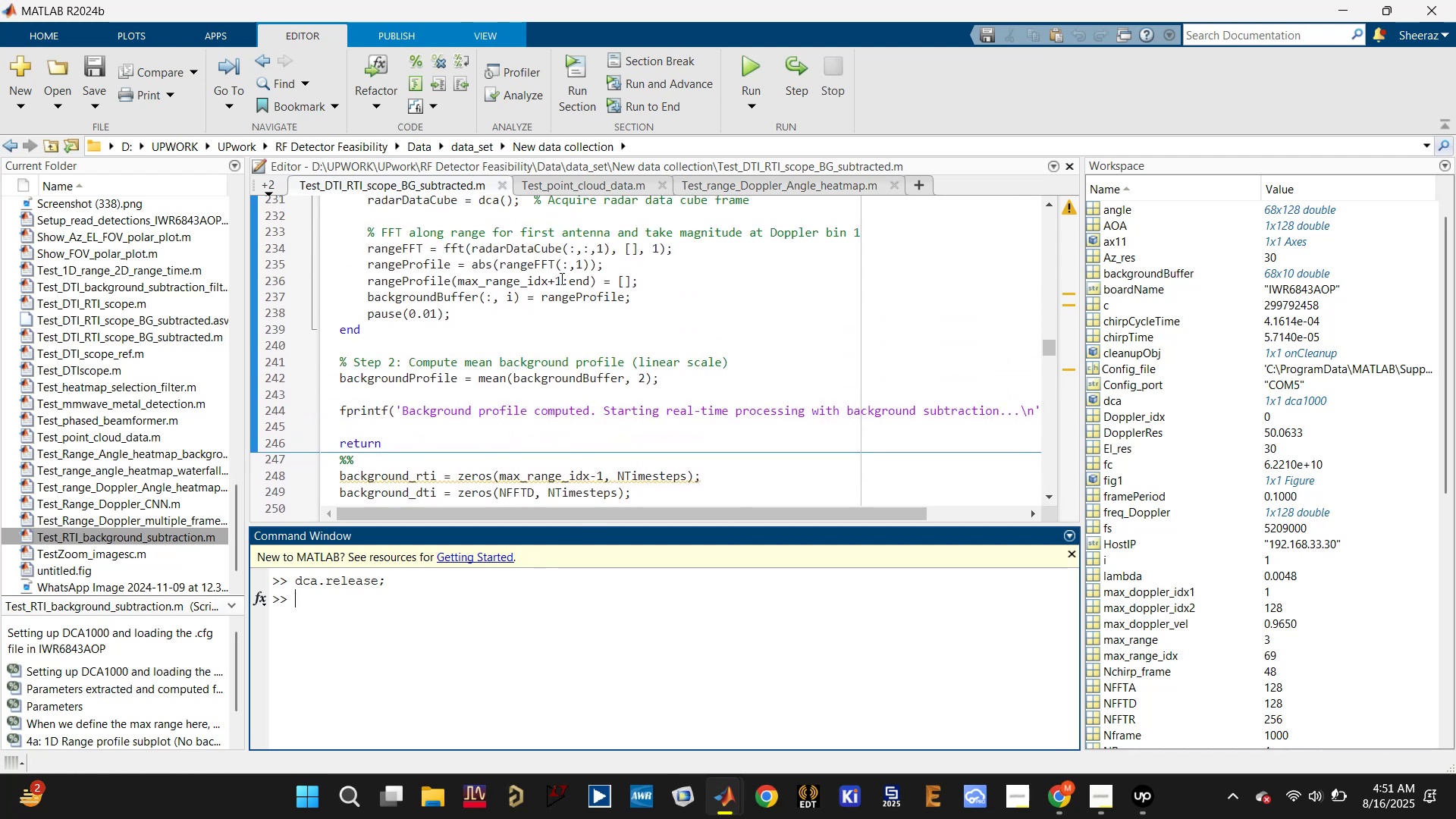 
left_click([563, 277])
 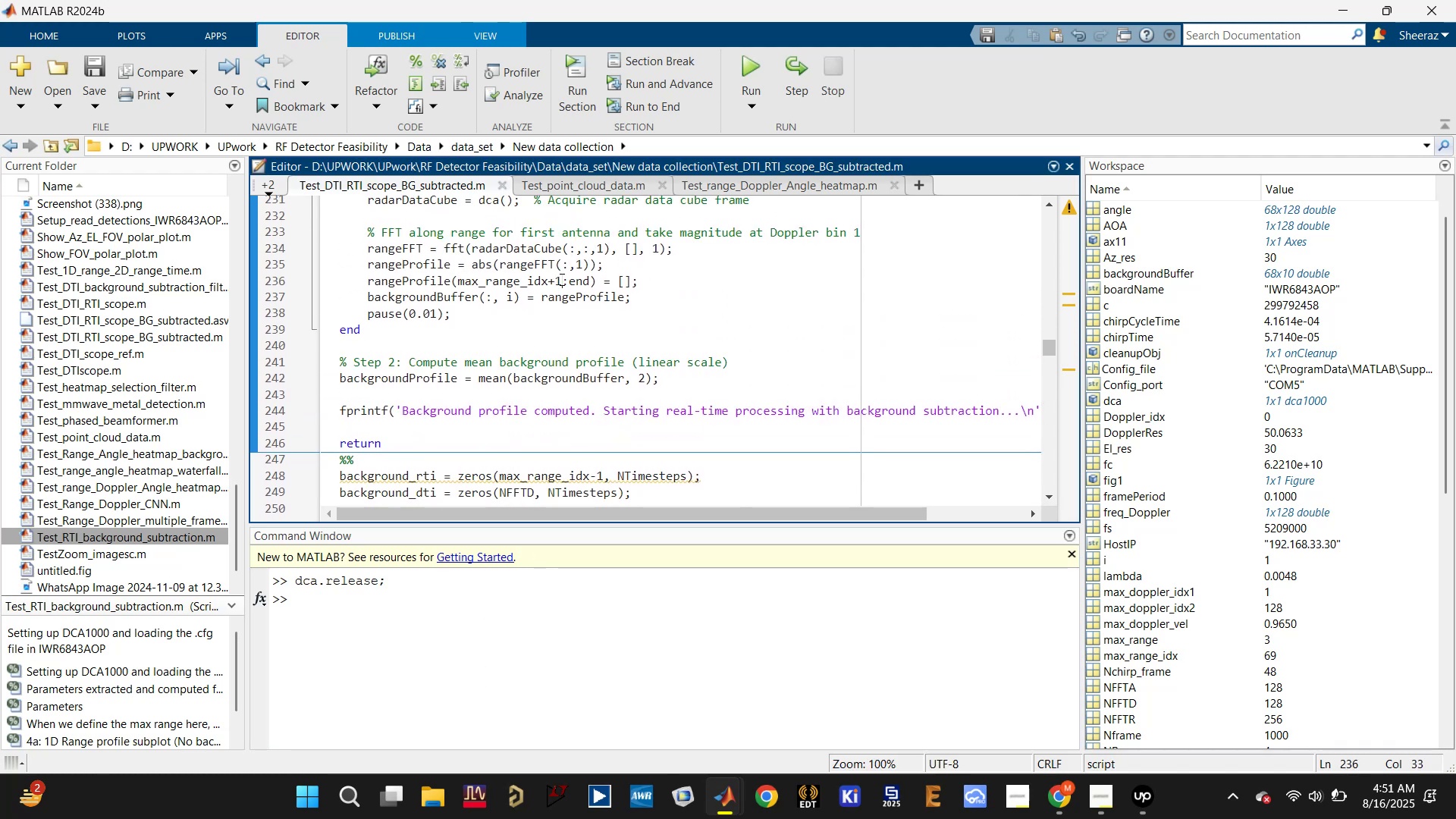 
key(Backspace)
 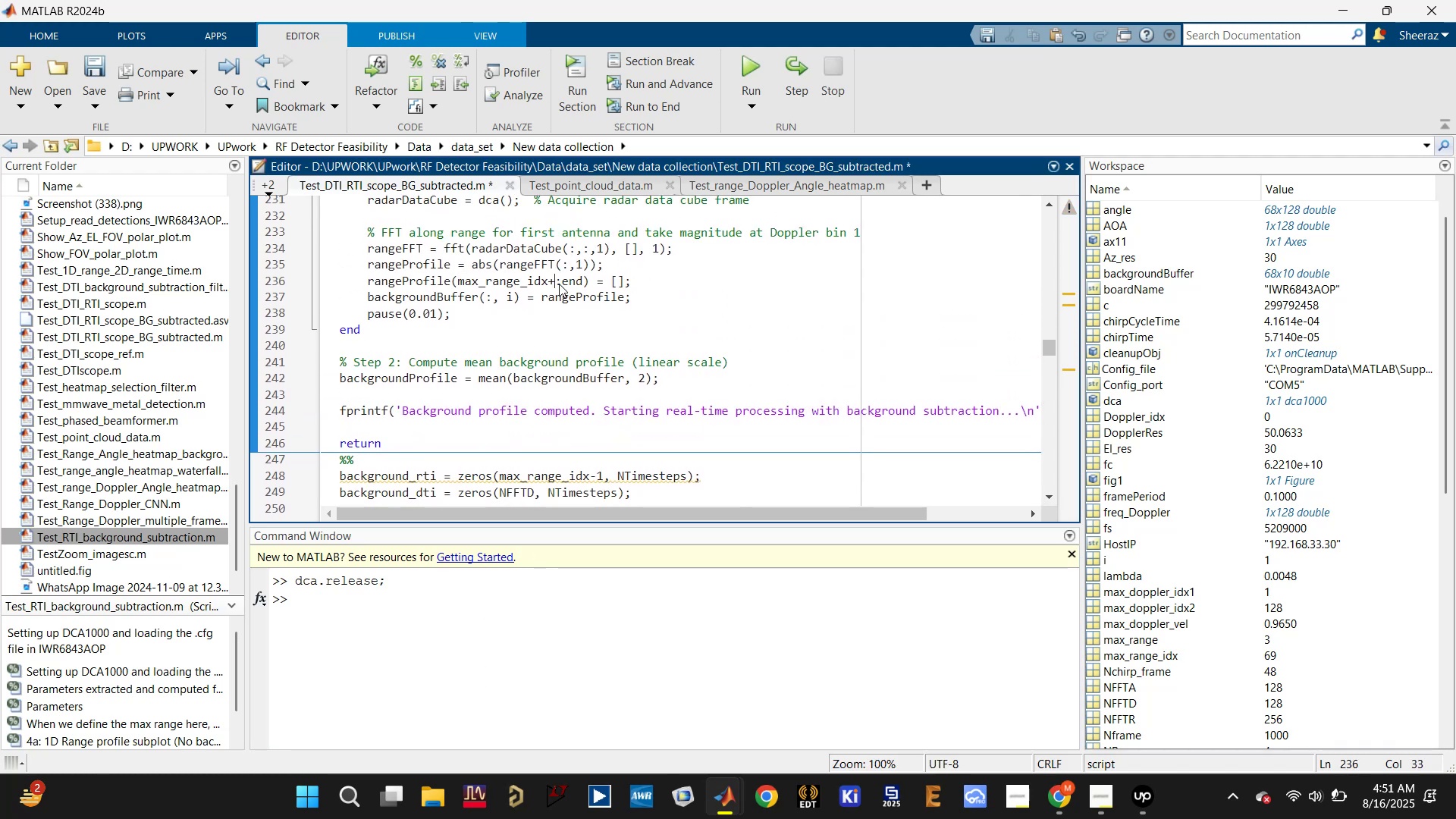 
key(Backspace)
 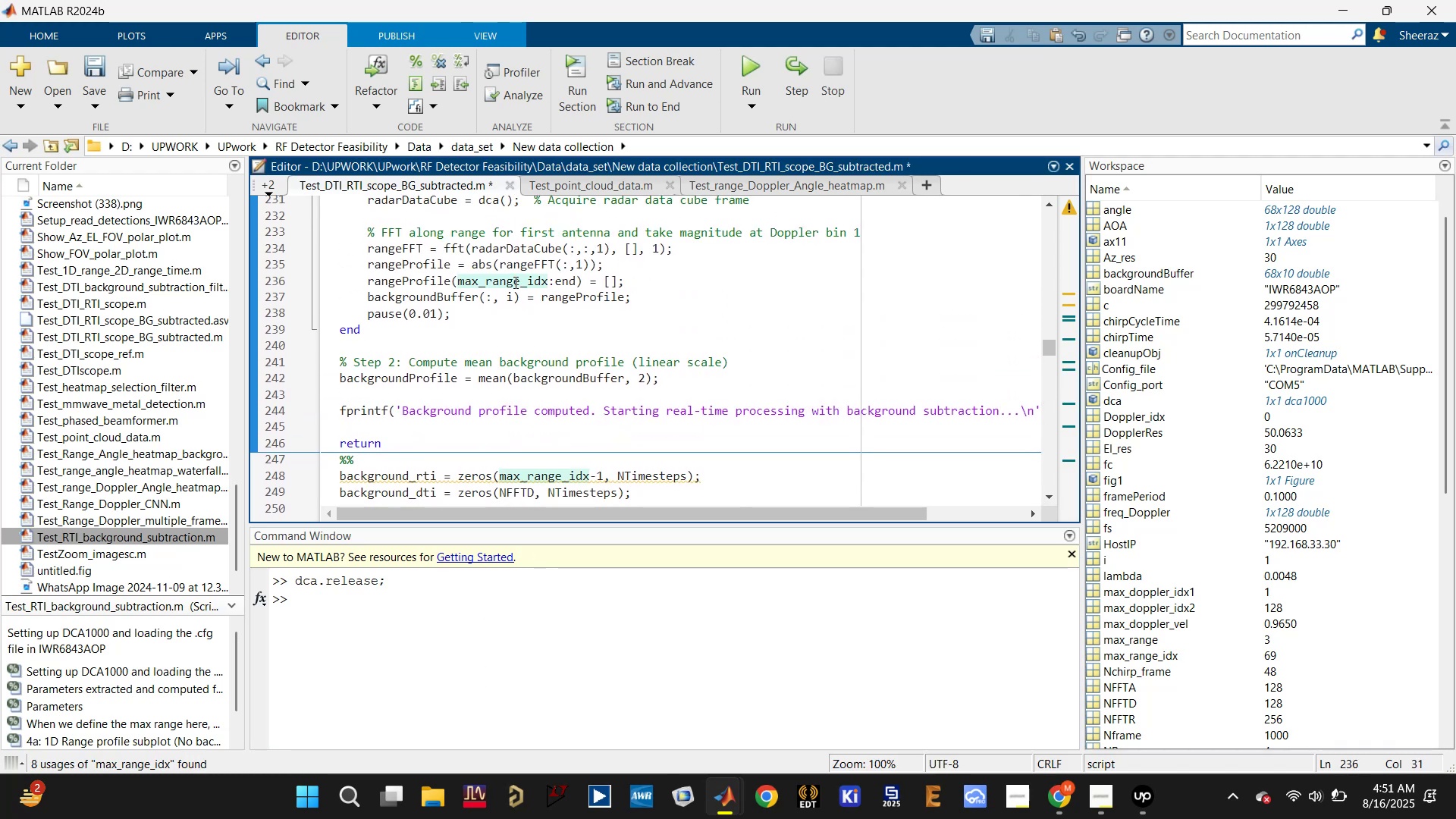 
key(Control+S)
 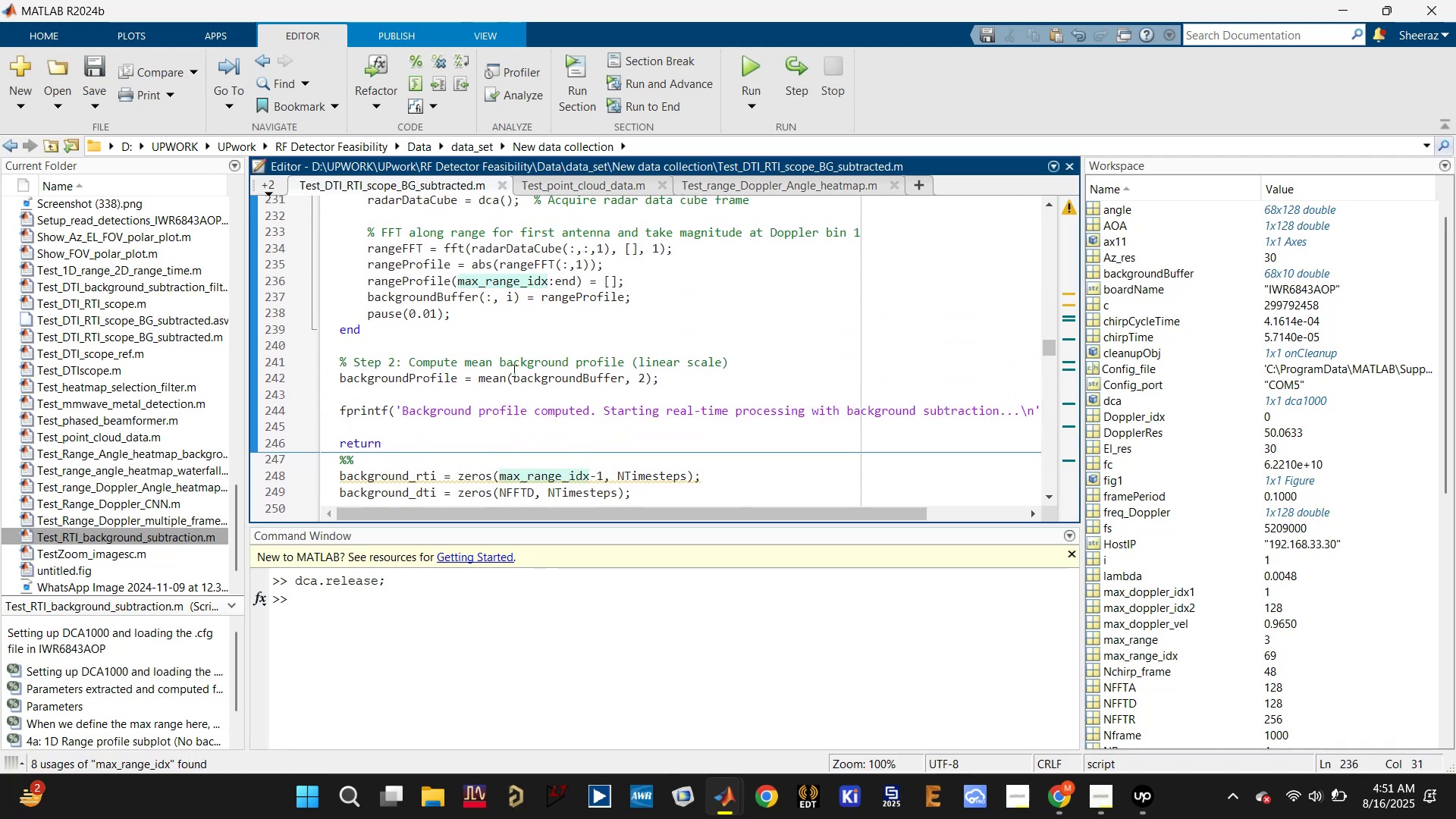 
left_click([529, 379])
 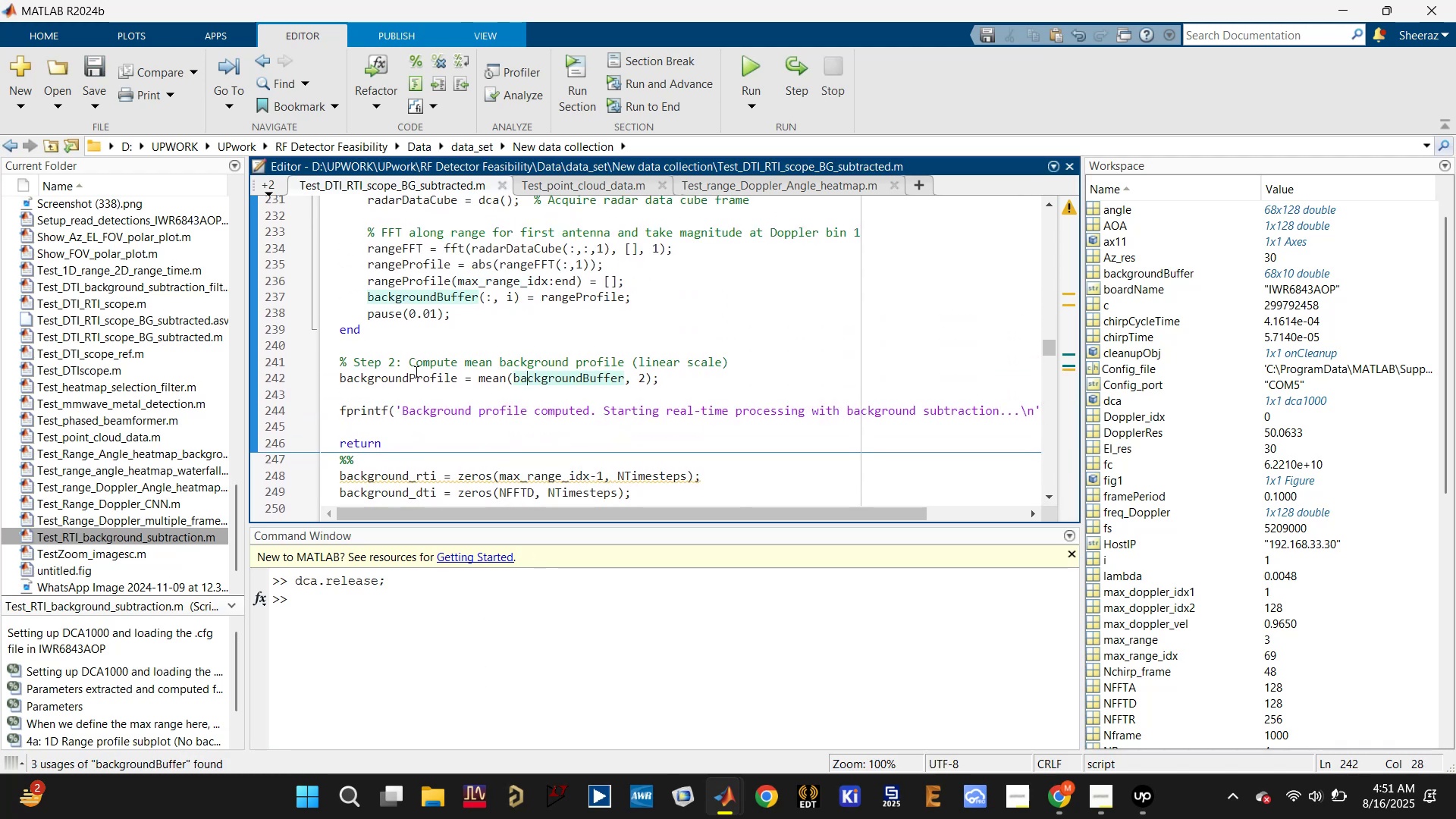 
left_click([412, 370])
 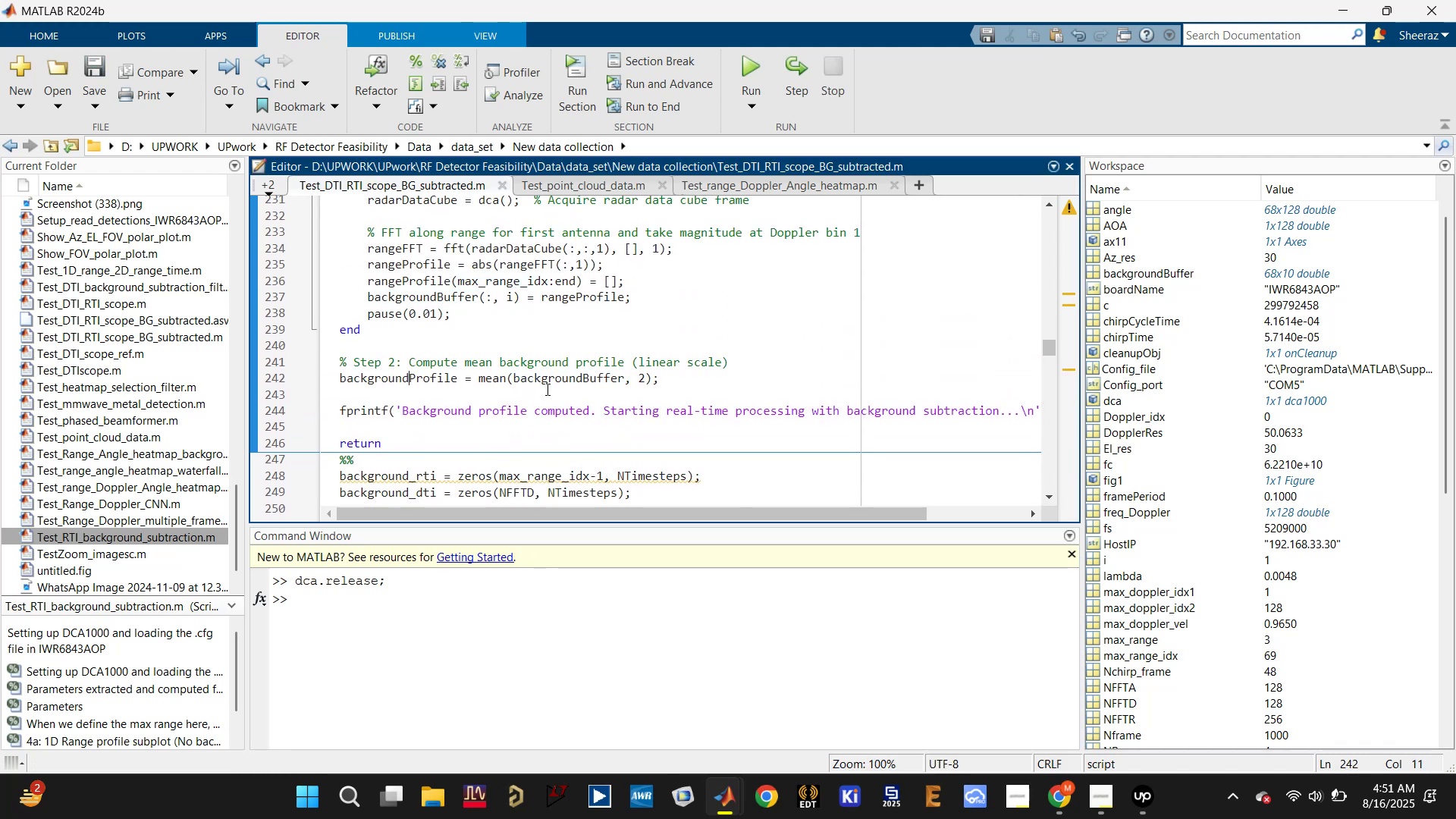 
scroll: coordinate [546, 389], scroll_direction: up, amount: 2.0
 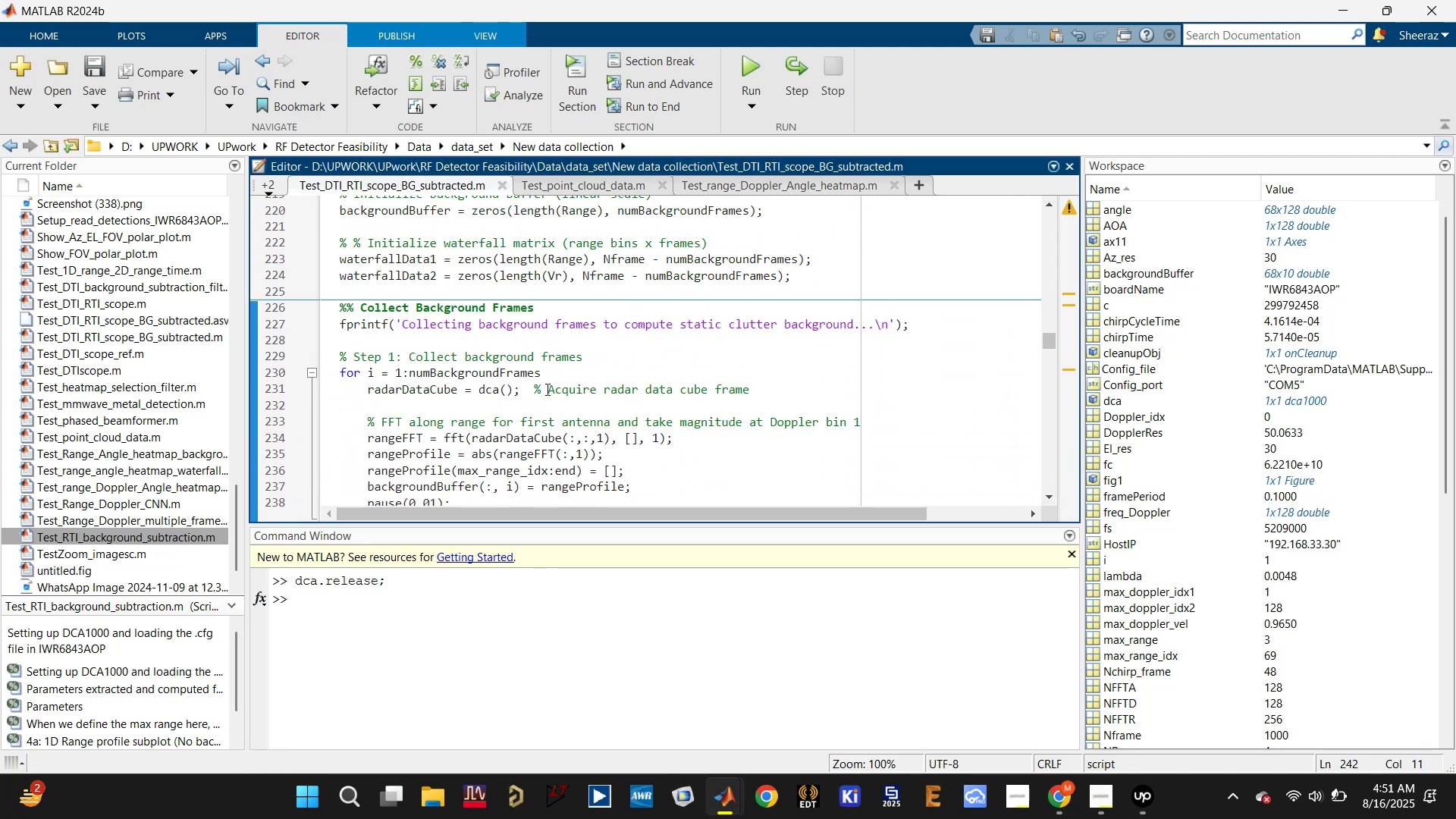 
scroll: coordinate [546, 389], scroll_direction: down, amount: 3.0
 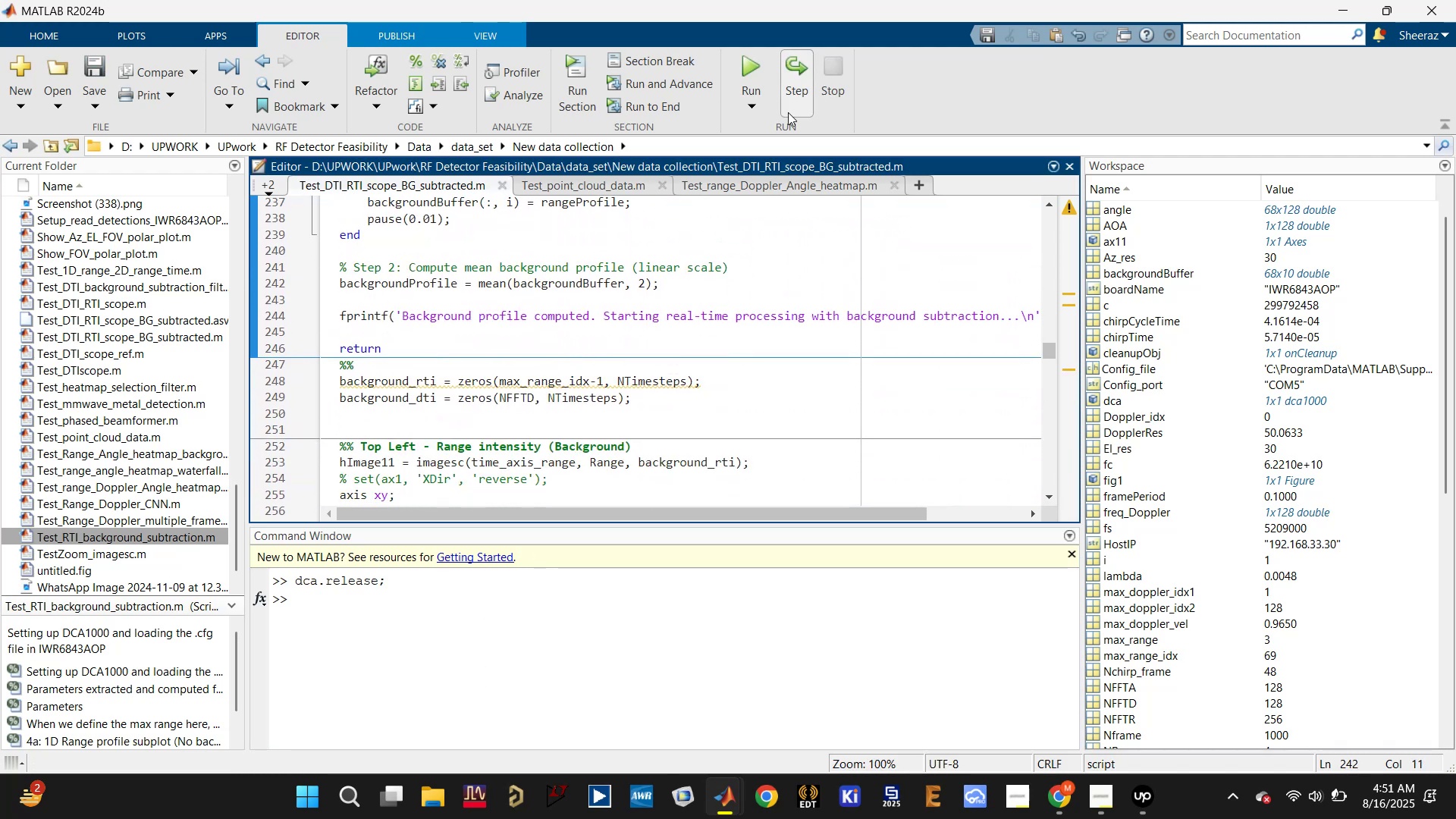 
left_click([764, 71])
 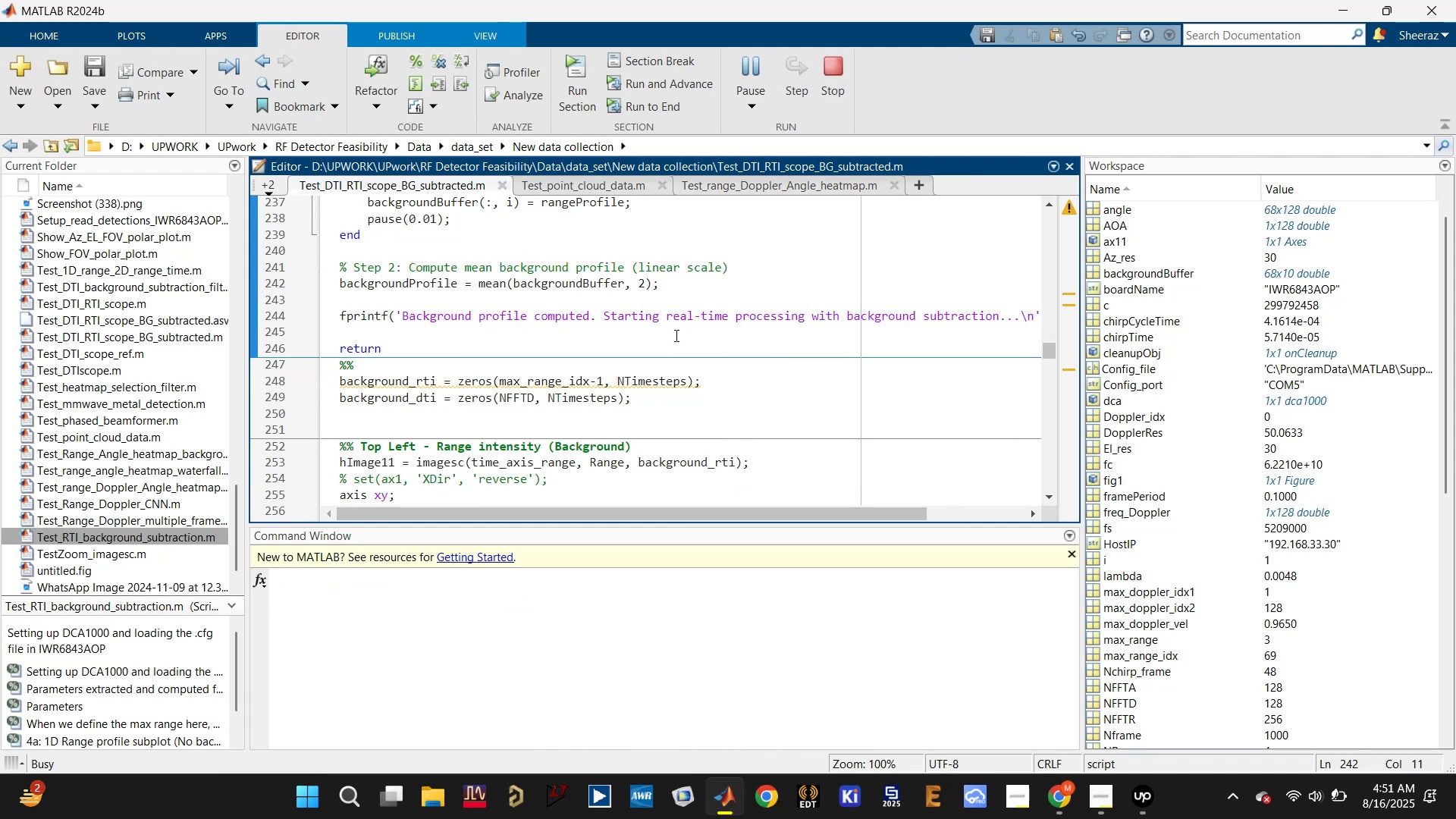 
scroll: coordinate [647, 348], scroll_direction: down, amount: 1.0
 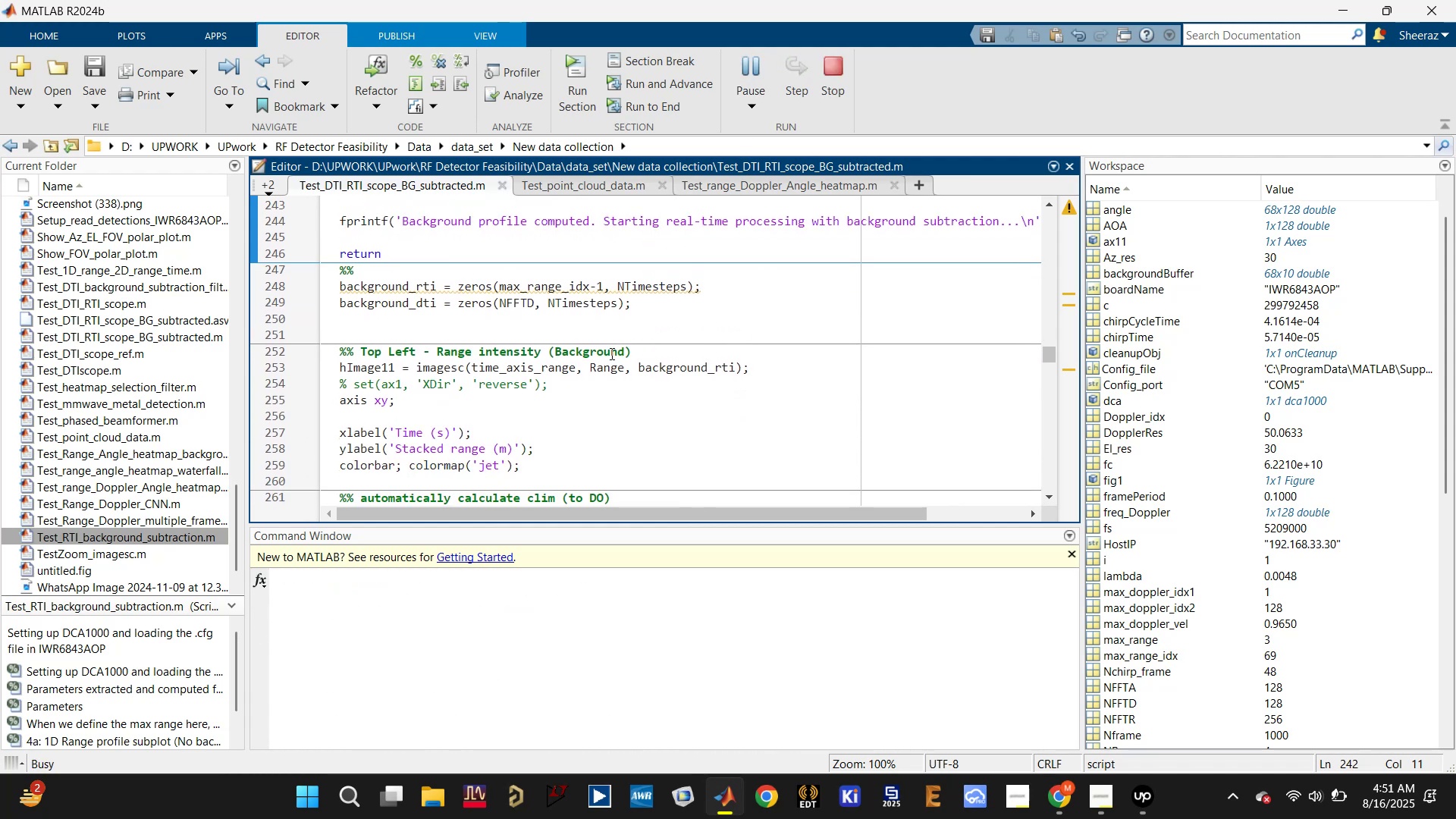 
scroll: coordinate [610, 353], scroll_direction: up, amount: 1.0
 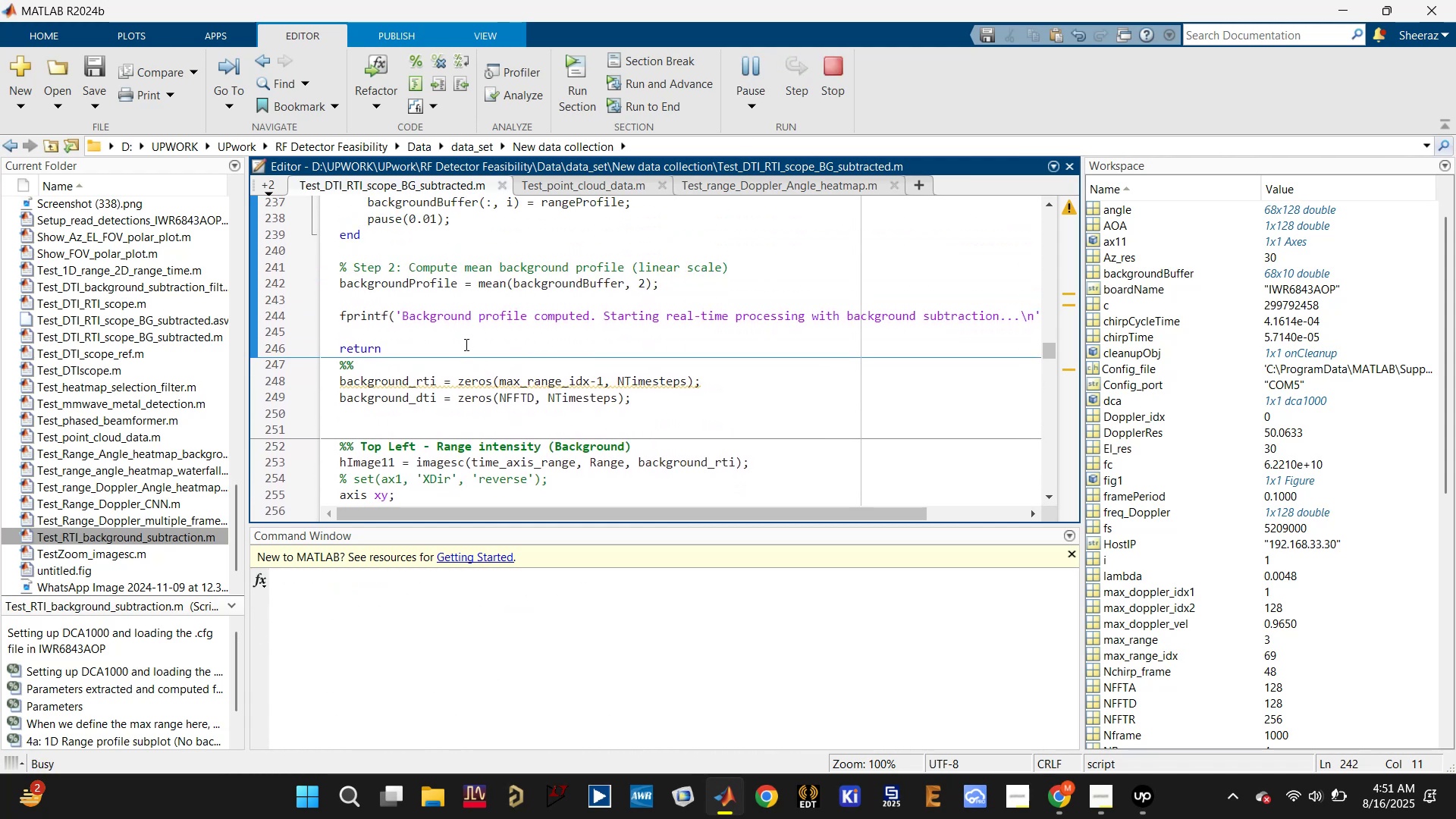 
double_click([464, 344])
 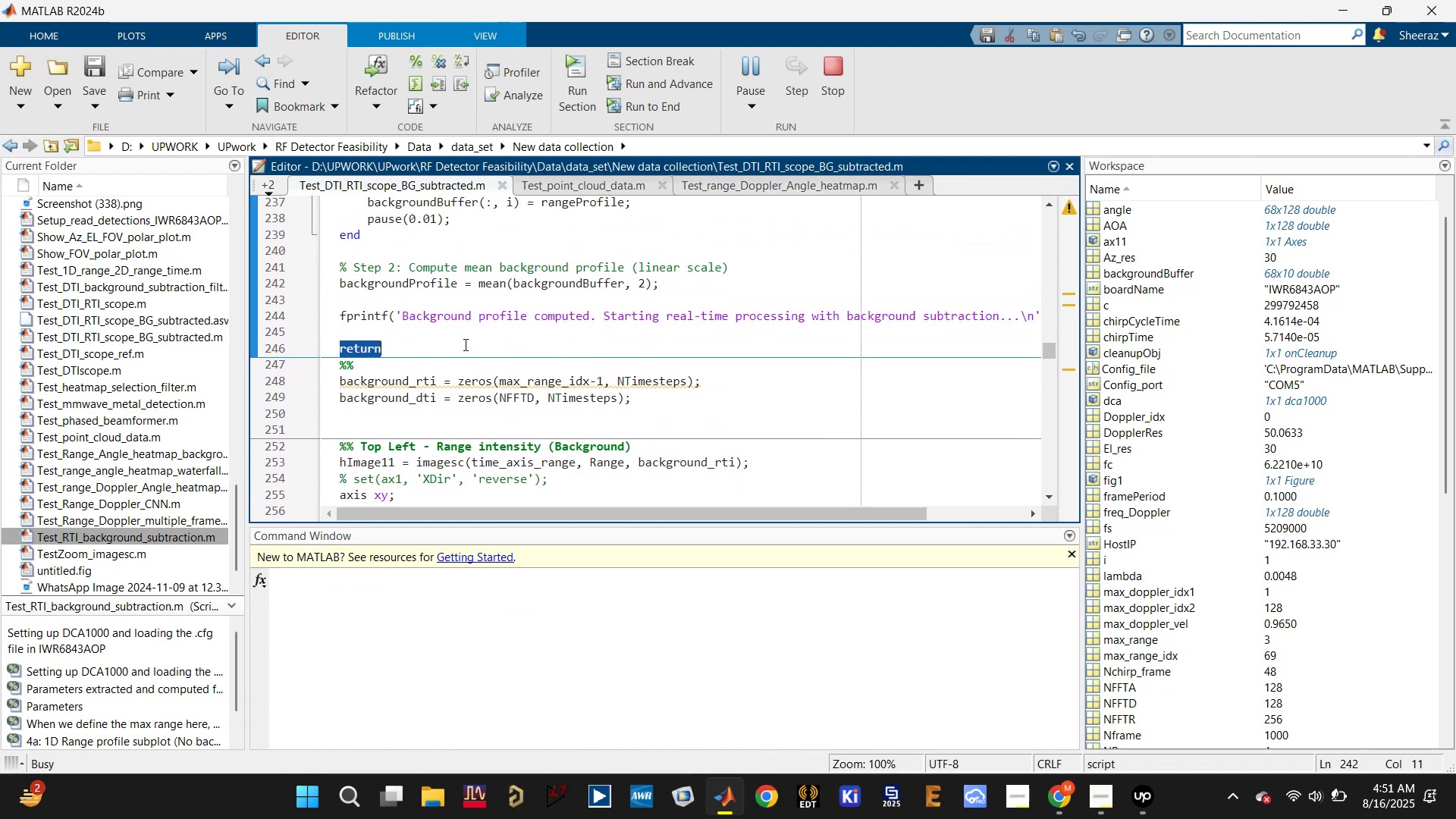 
triple_click([464, 344])
 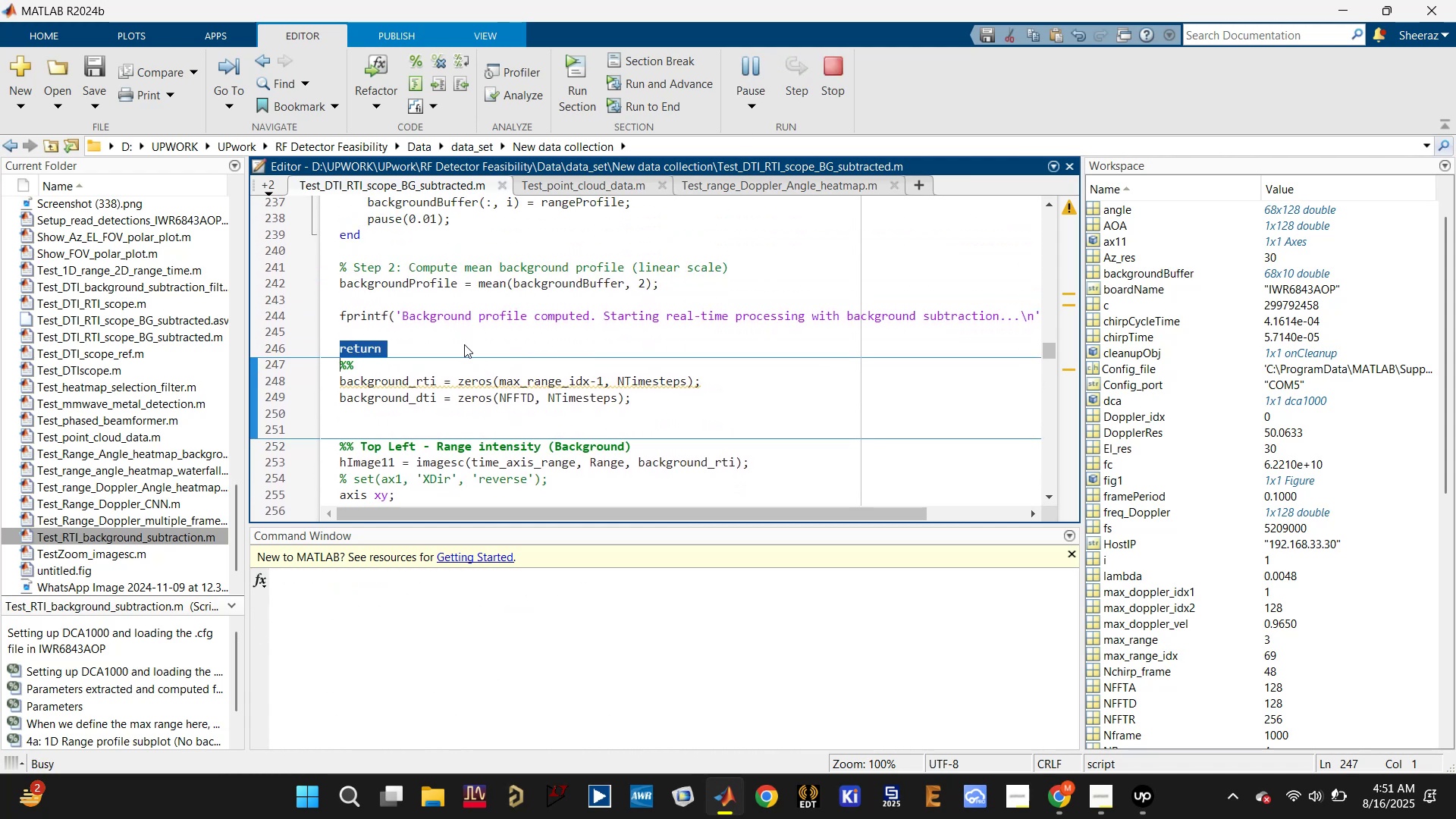 
key(Backspace)
 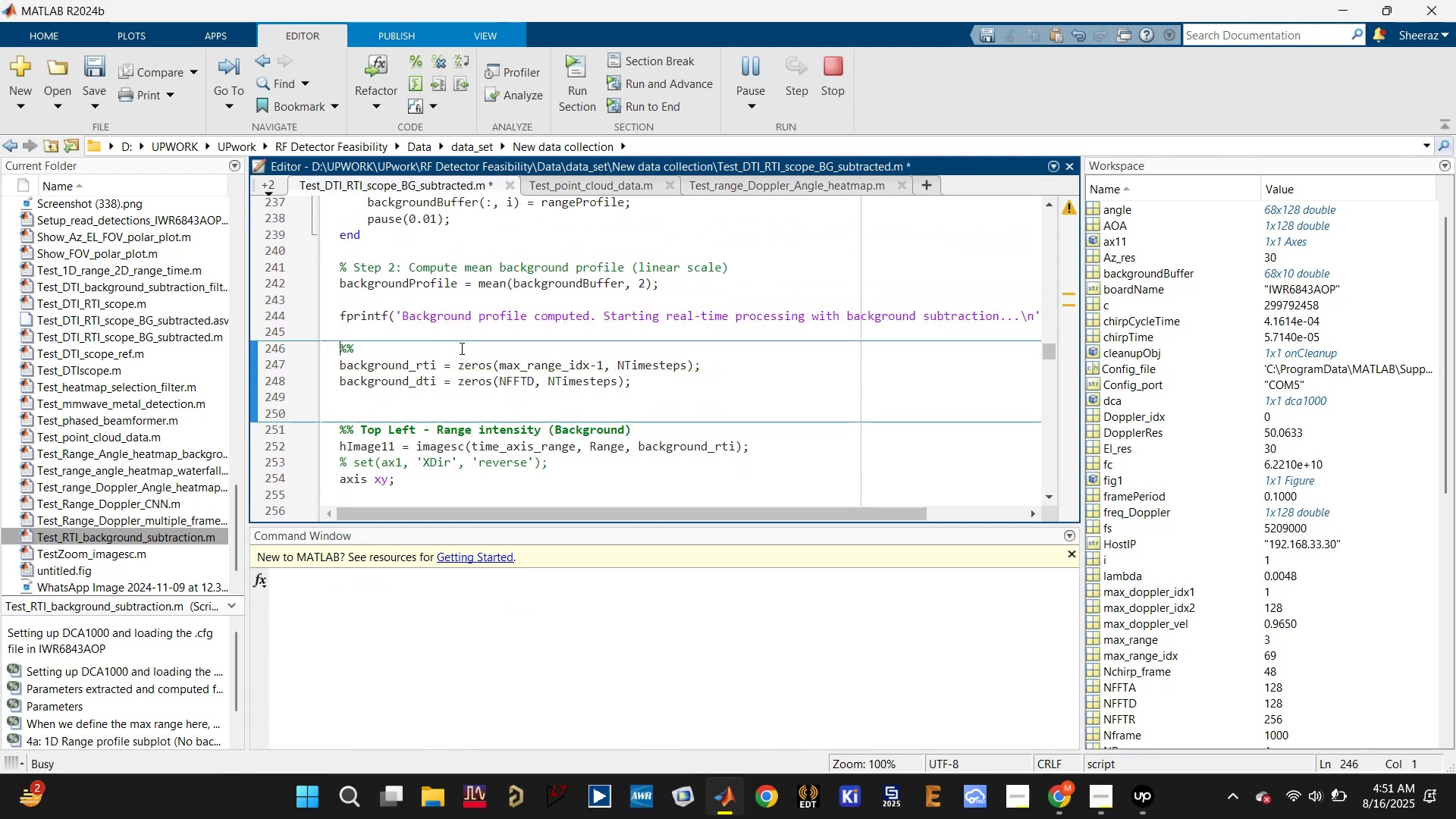 
left_click([447, 351])
 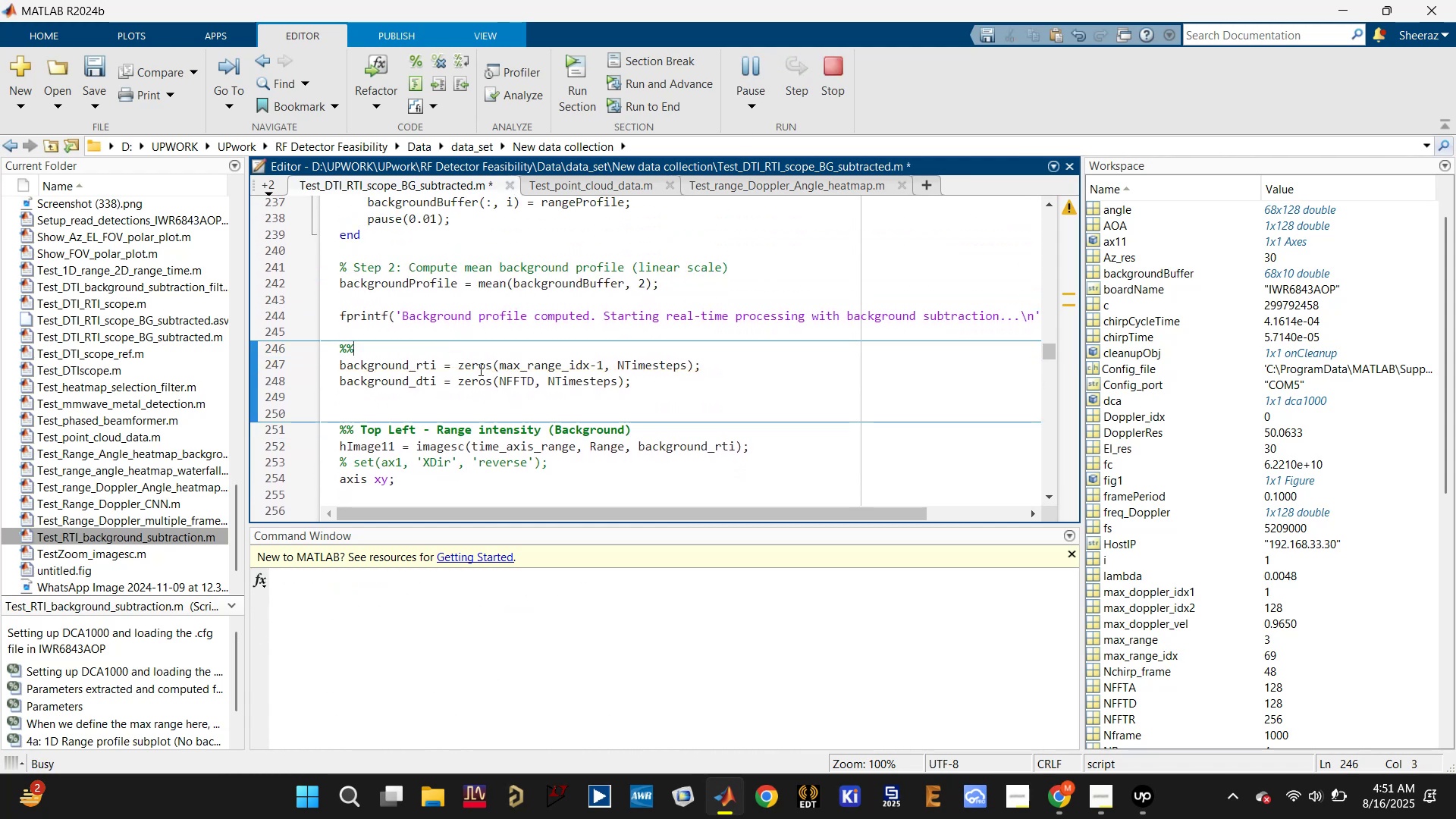 
left_click([422, 366])
 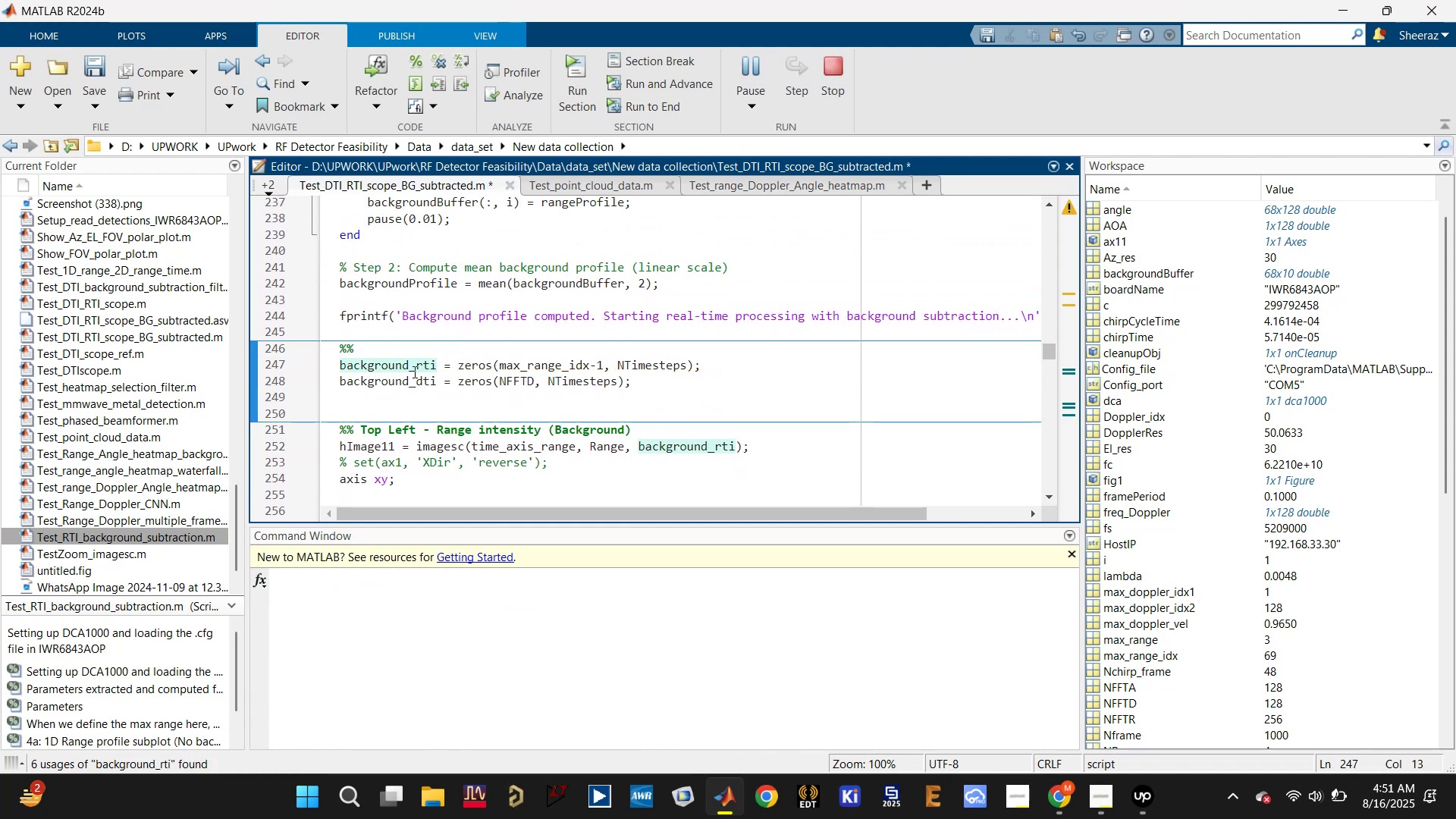 
left_click([406, 379])
 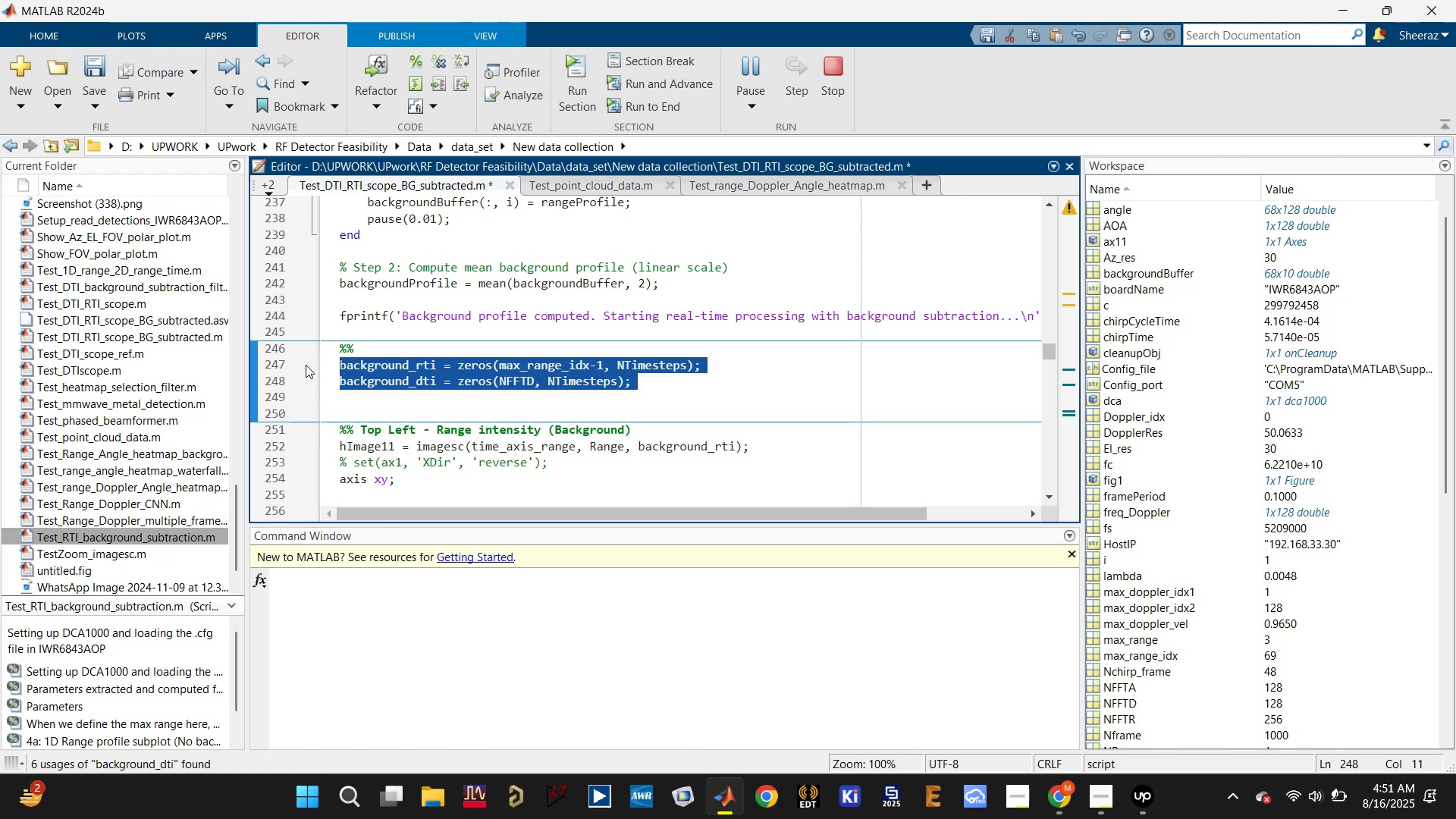 
key(Backspace)
 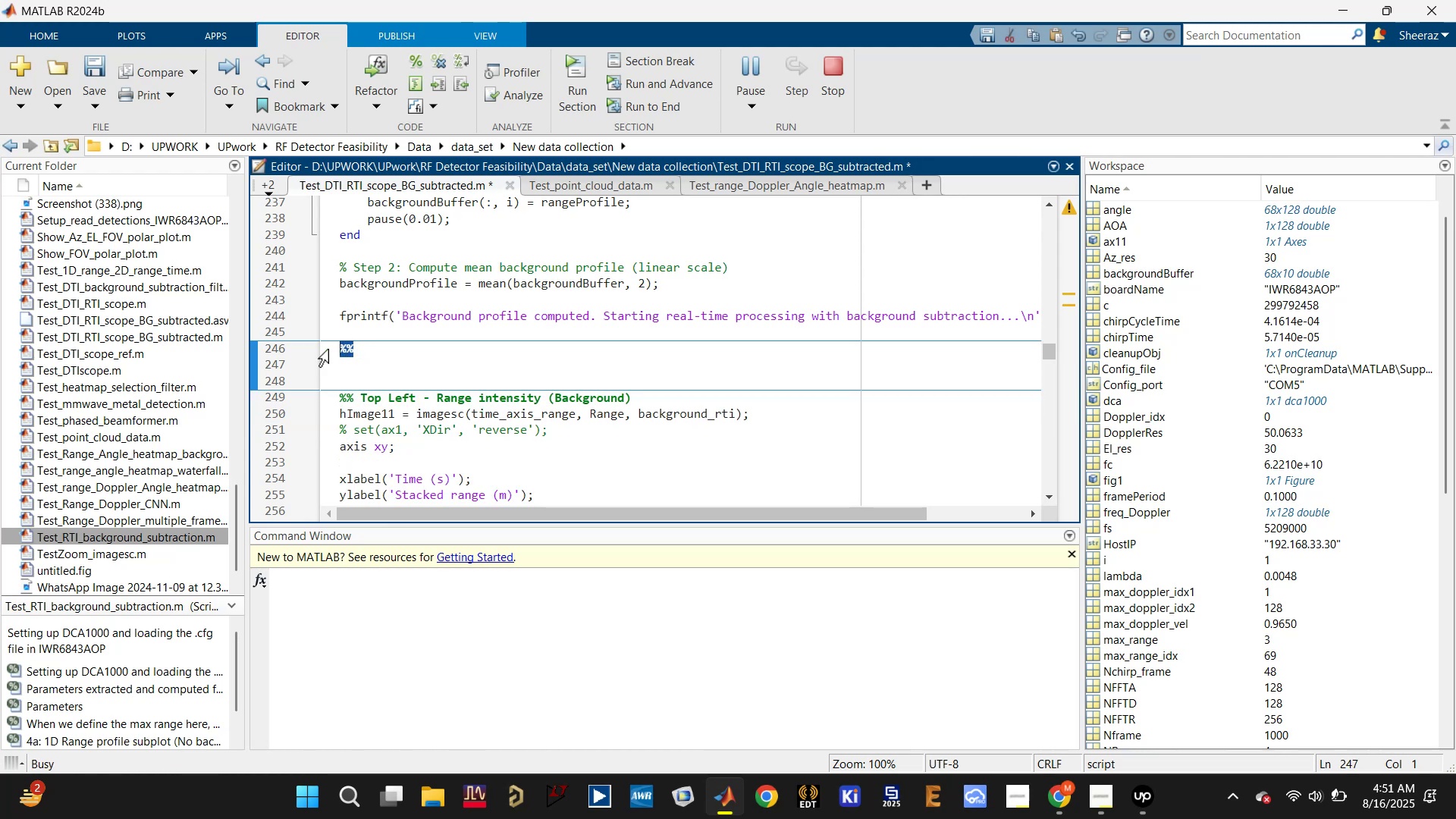 
key(Backspace)
 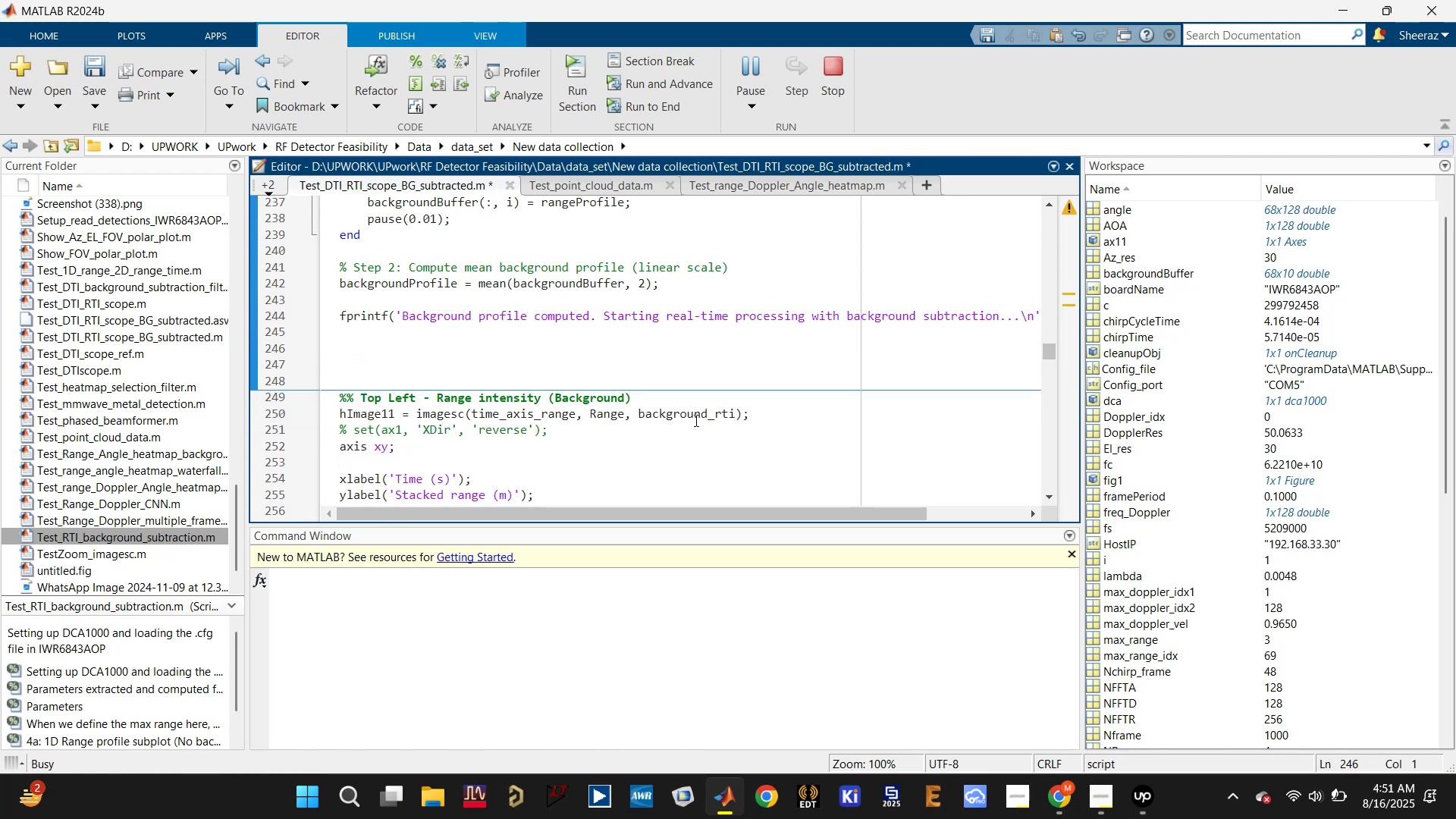 
double_click([695, 418])
 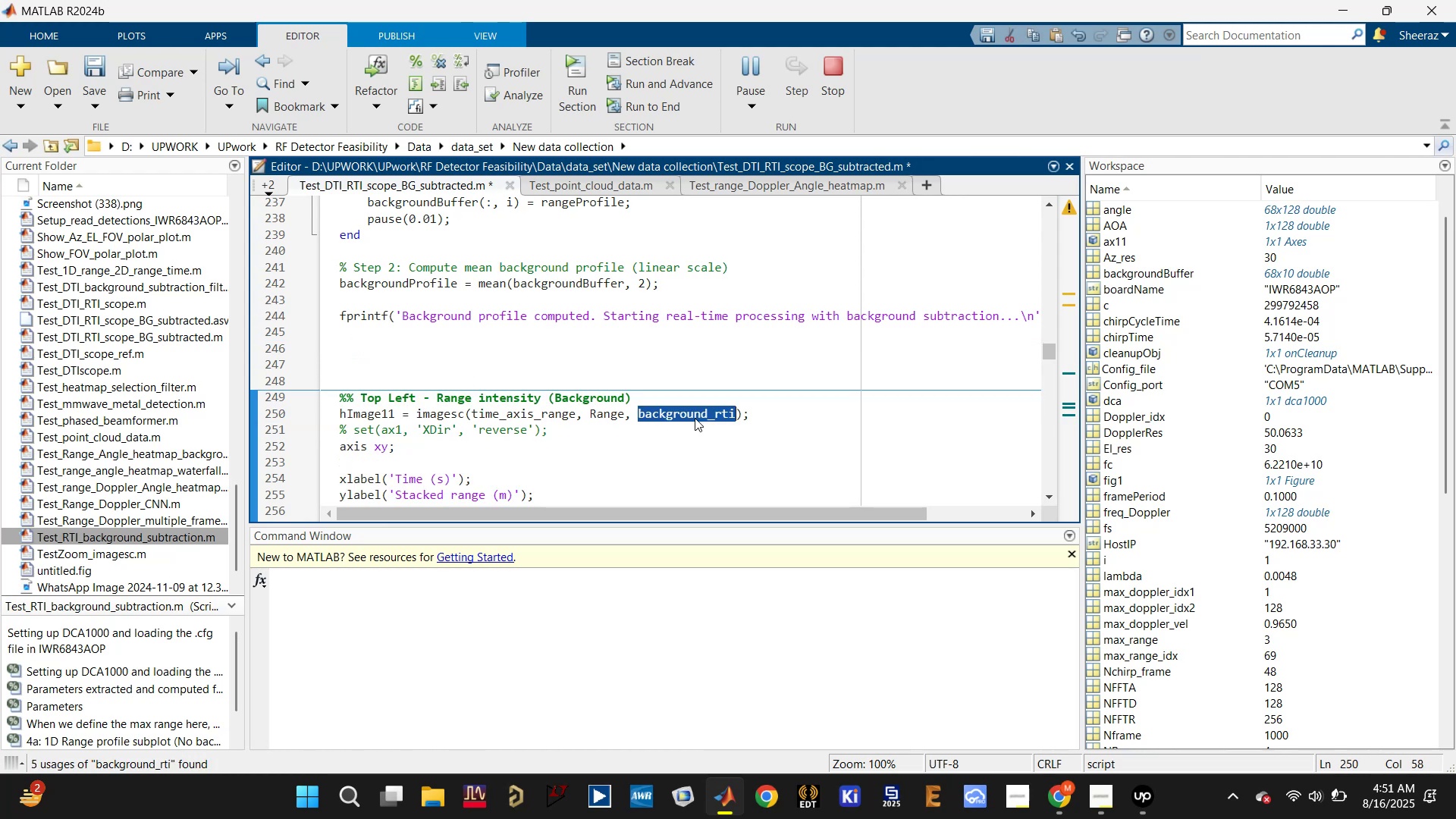 
type(waterfall)
 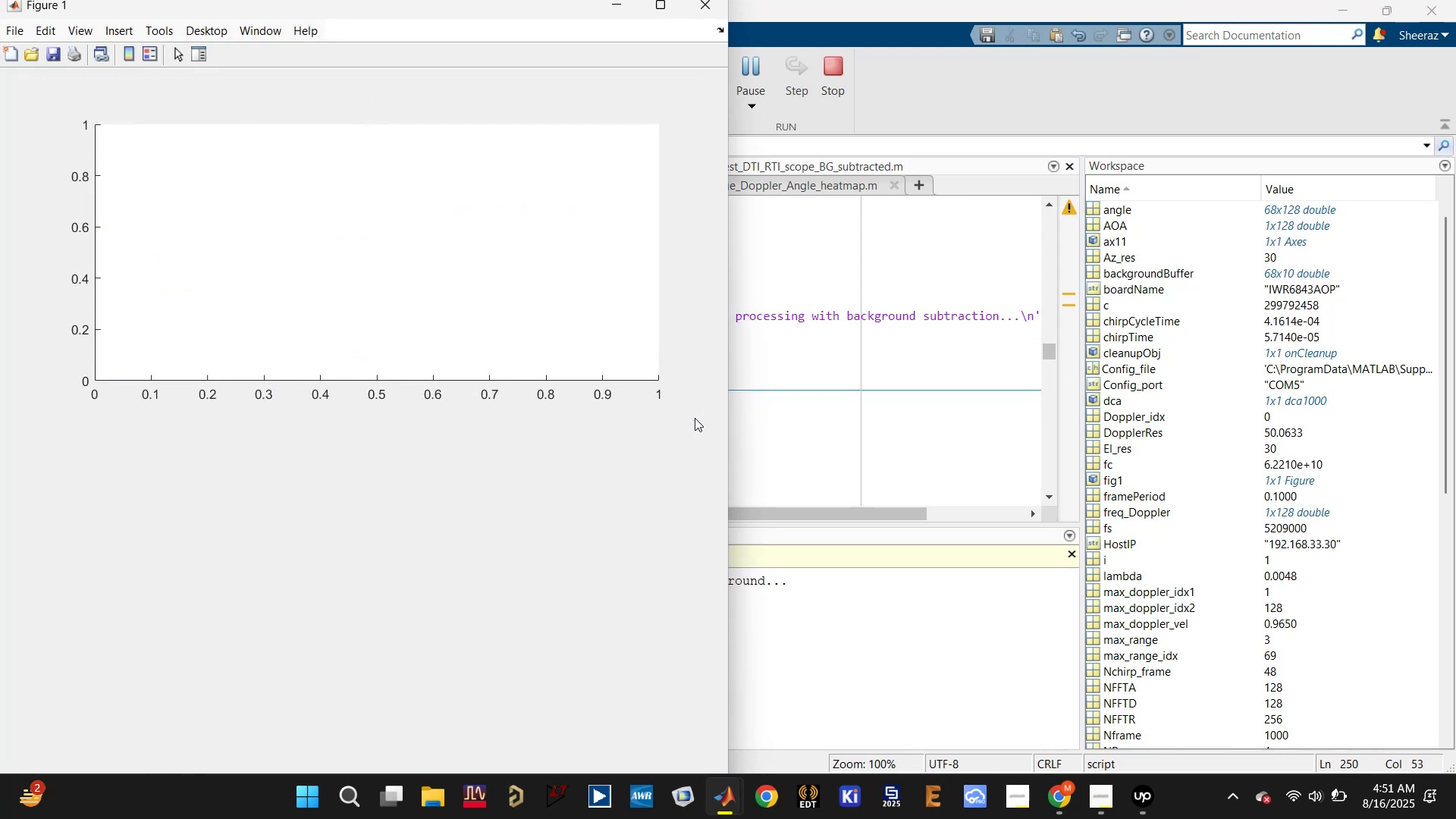 
left_click([780, 409])
 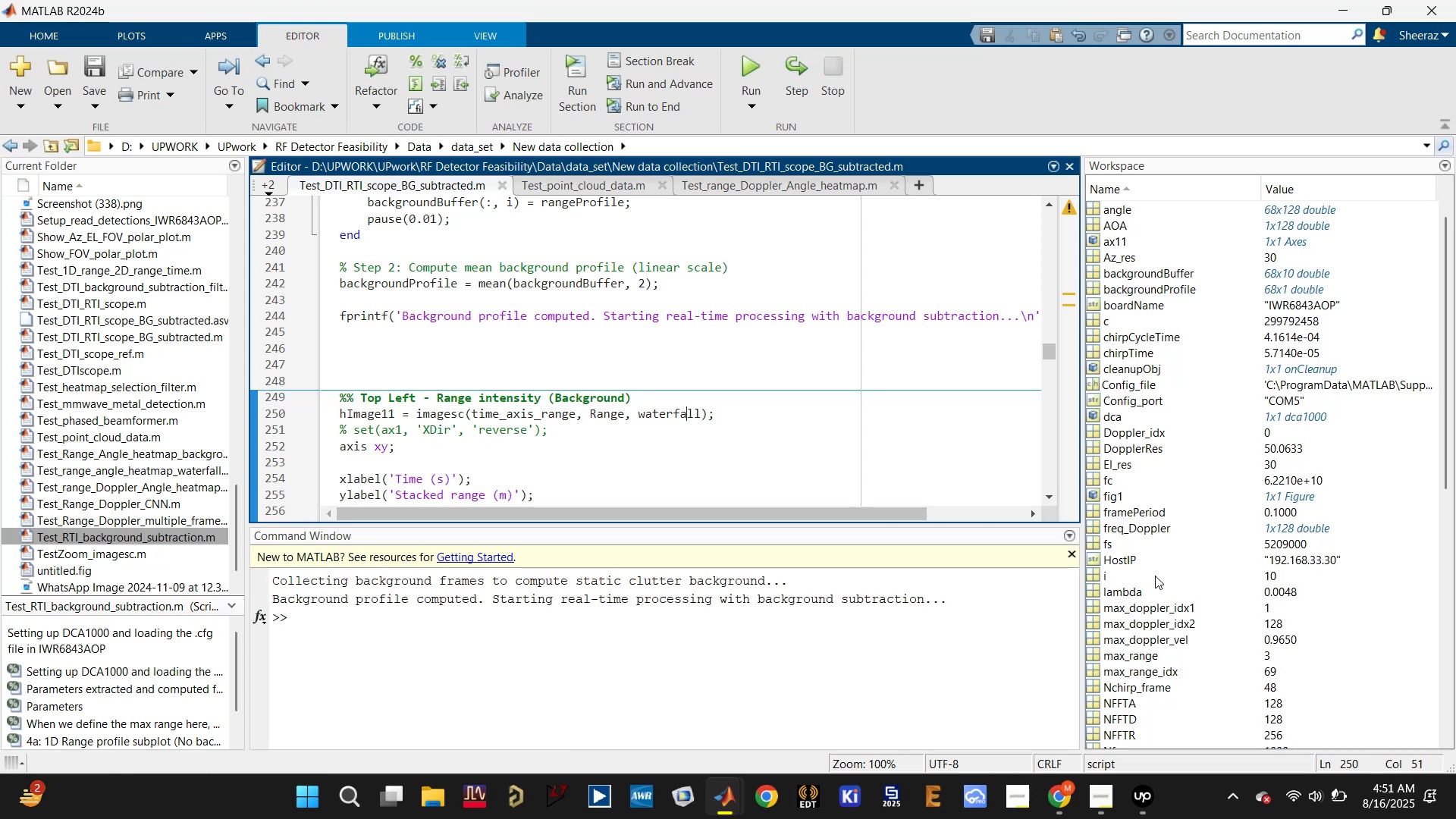 
scroll: coordinate [1181, 635], scroll_direction: down, amount: 11.0
 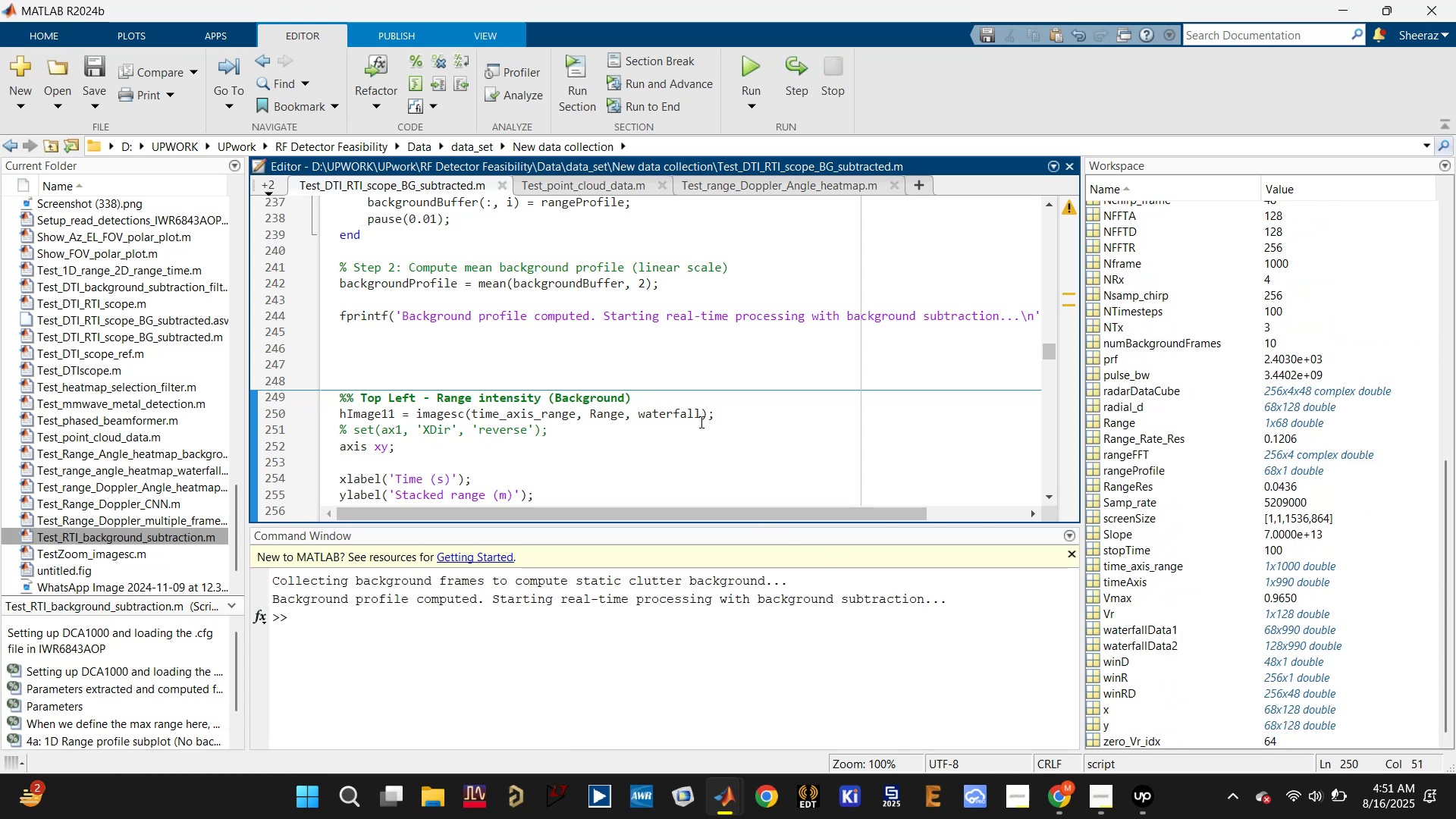 
type(Data)
 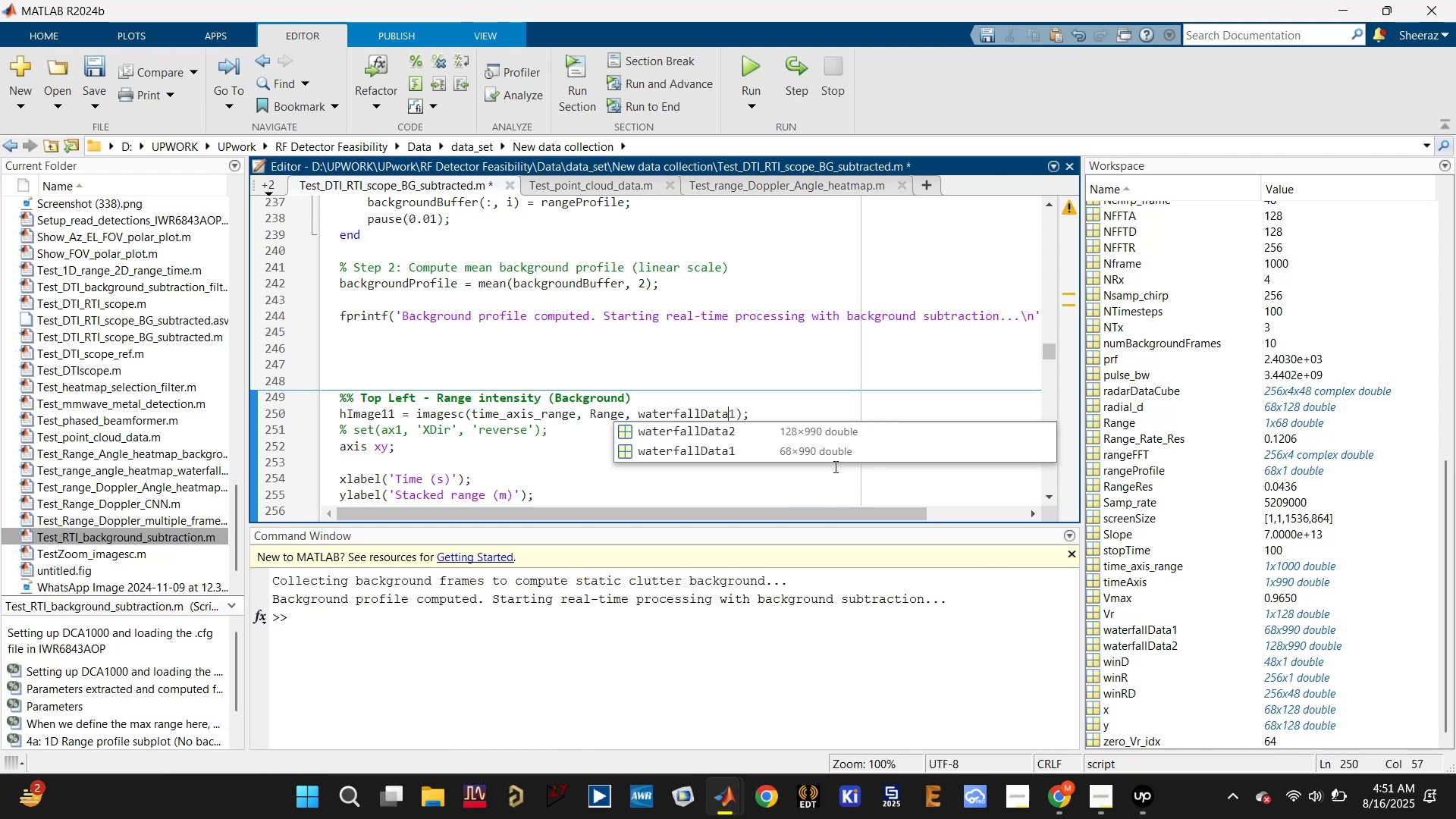 
left_click([726, 457])
 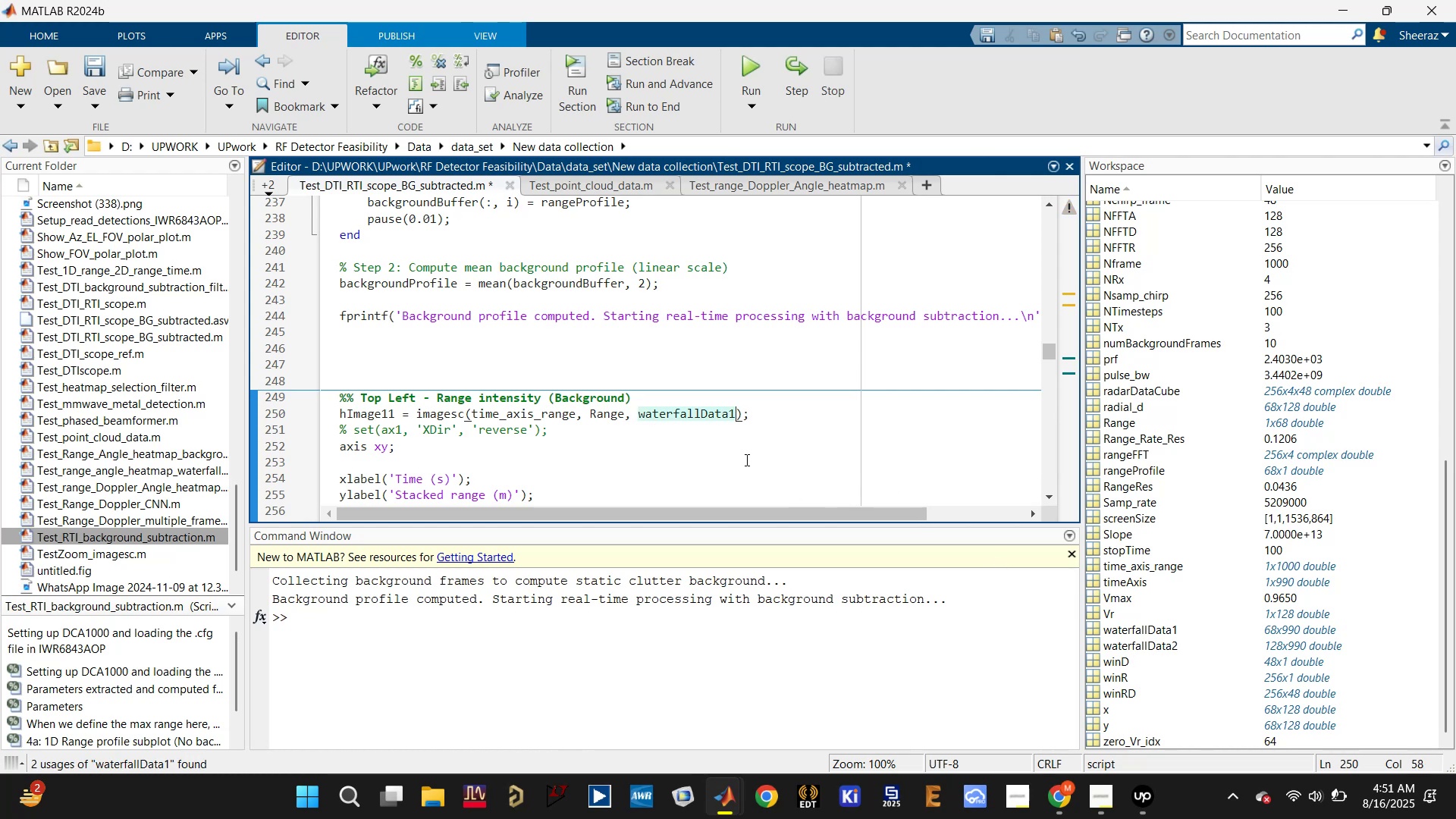 
left_click([745, 457])
 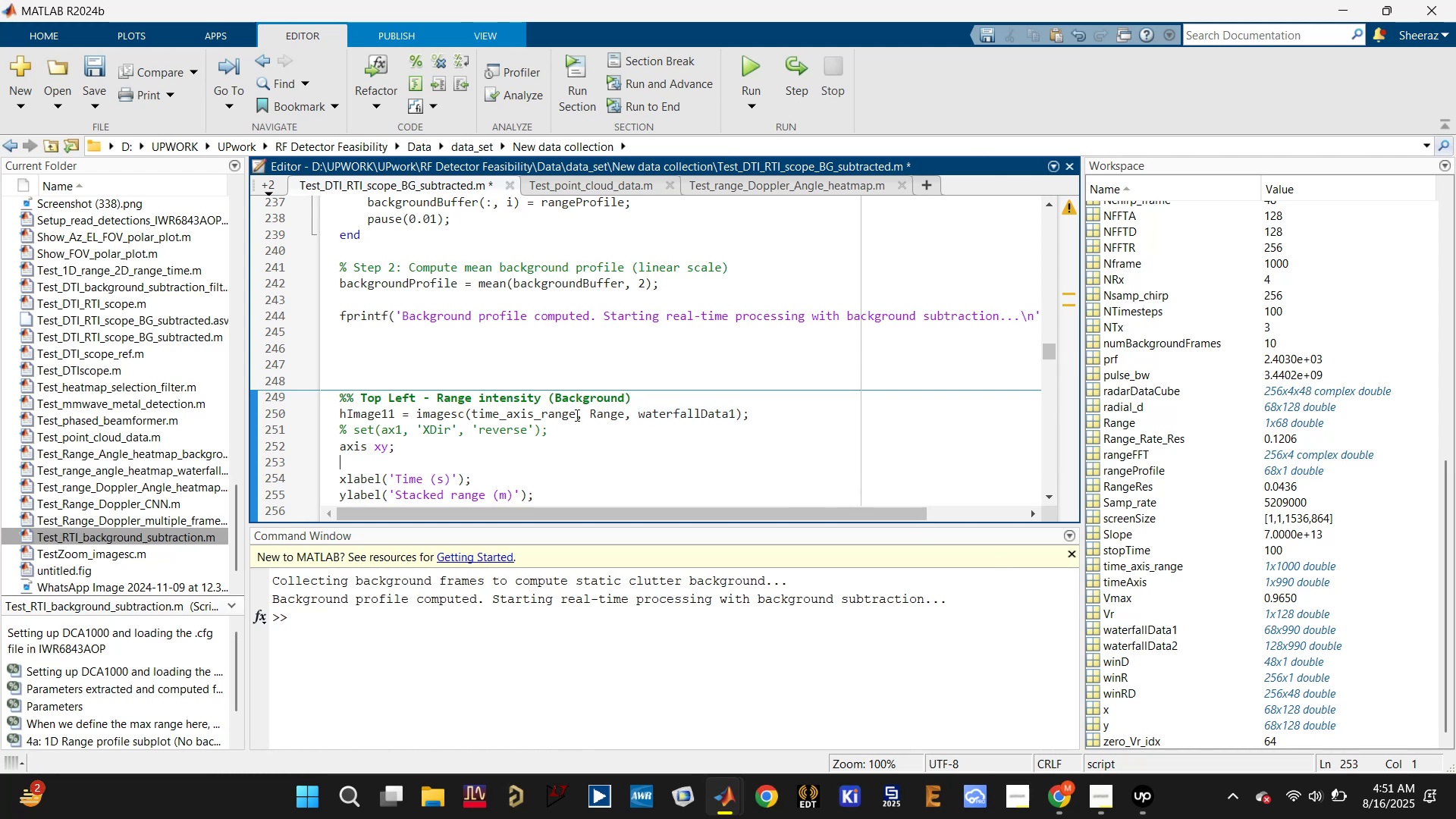 
left_click([556, 413])
 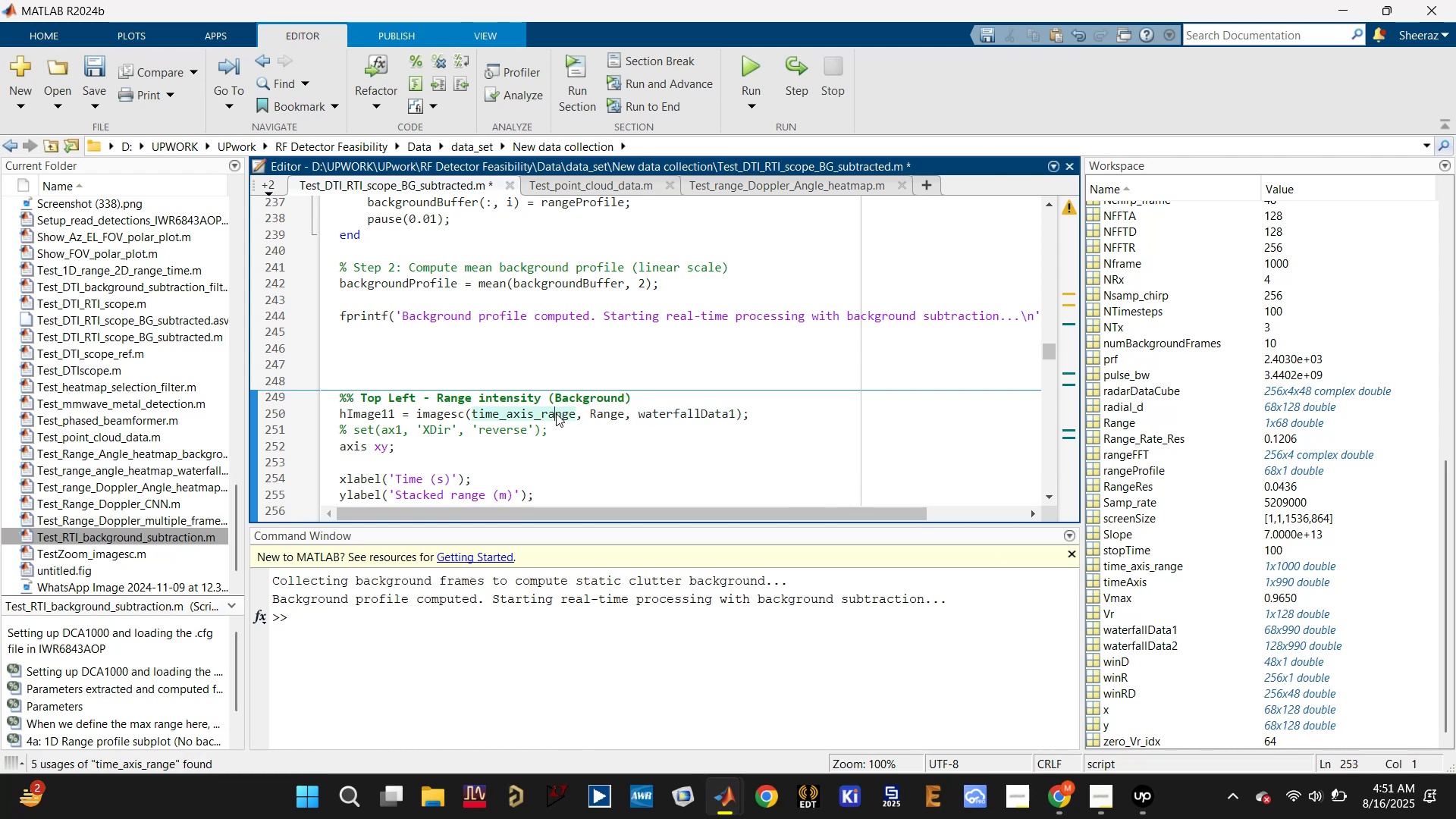 
key(Control+S)
 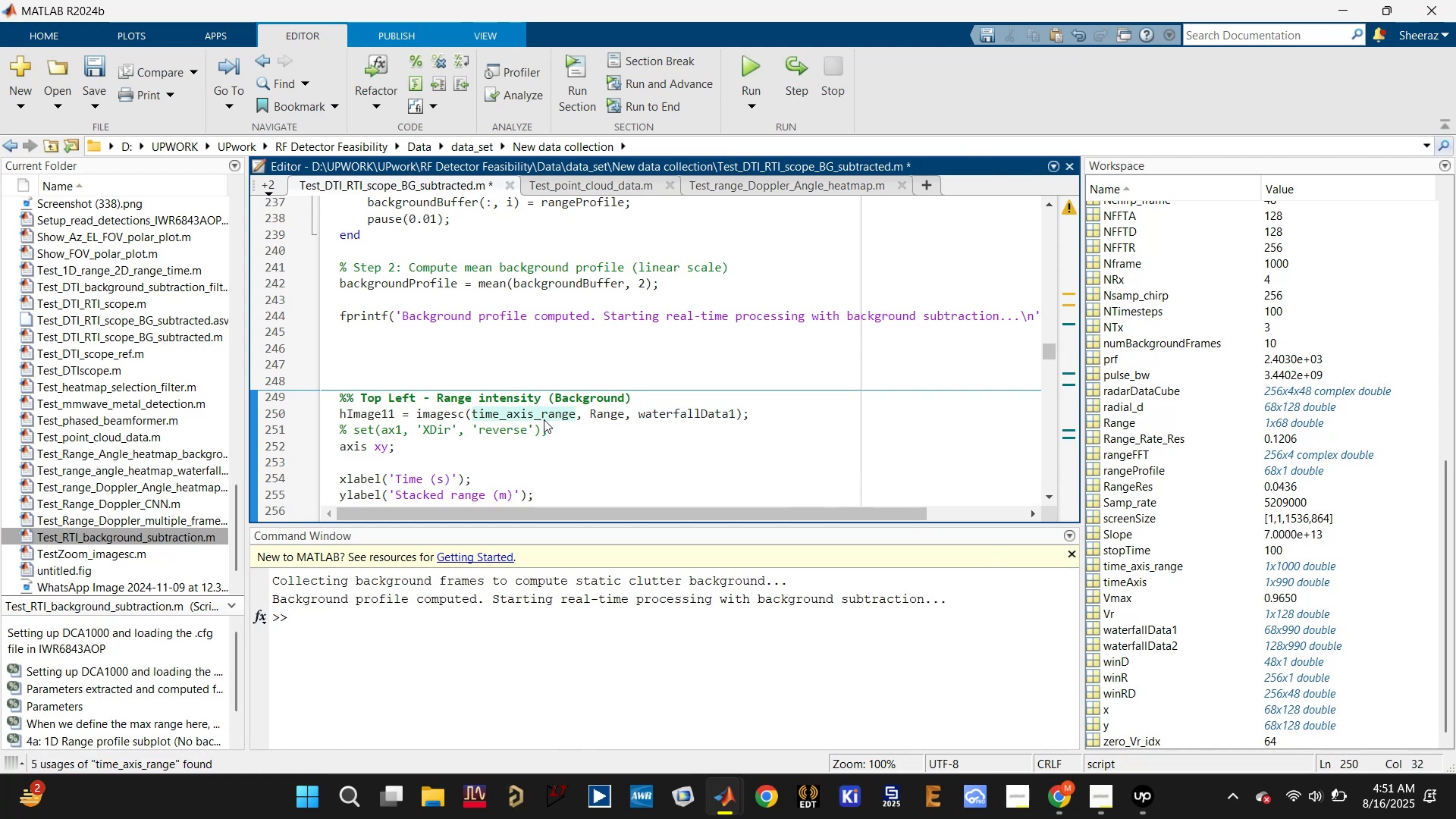 
scroll: coordinate [537, 431], scroll_direction: down, amount: 2.0
 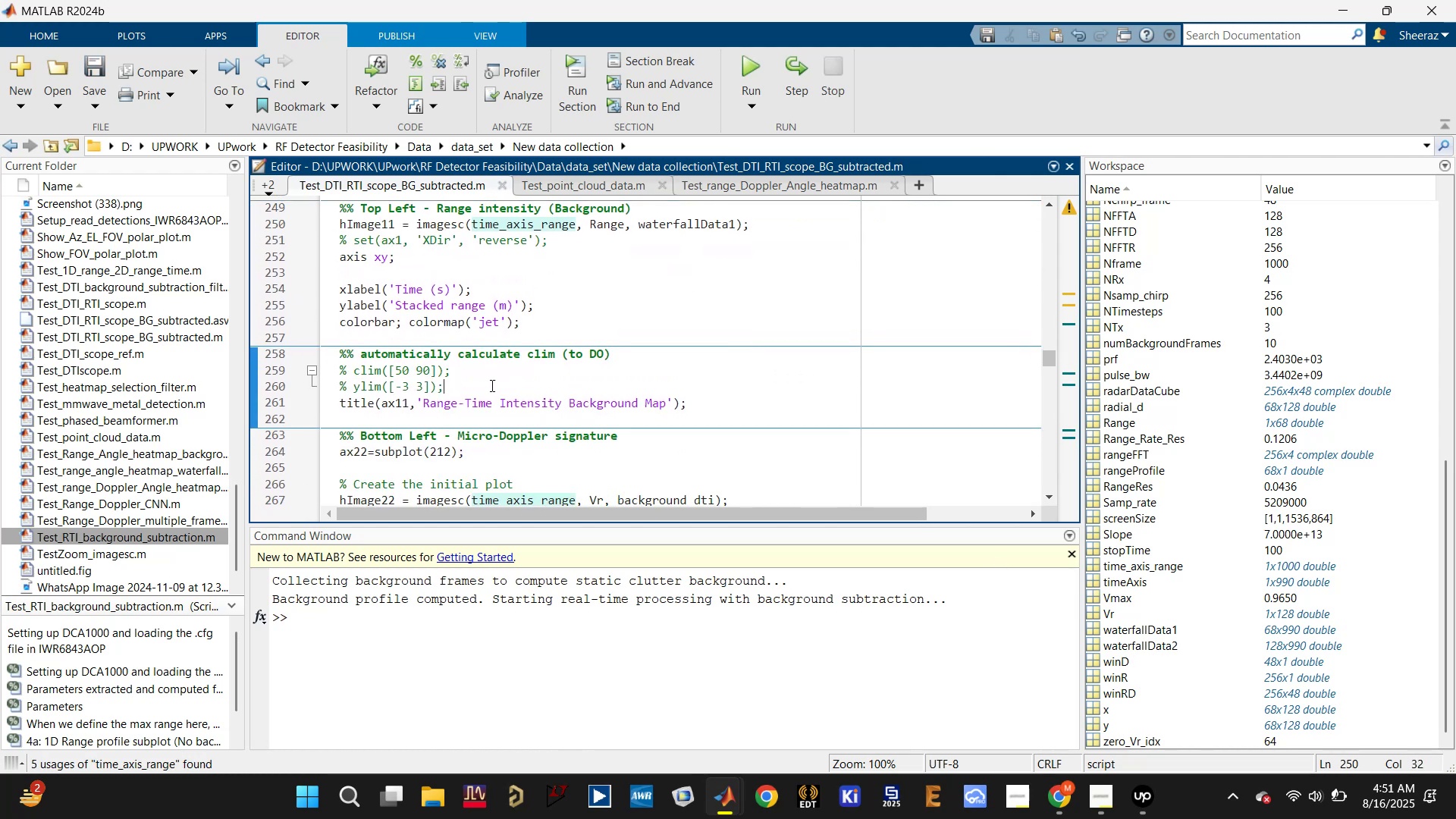 
key(Control+X)
 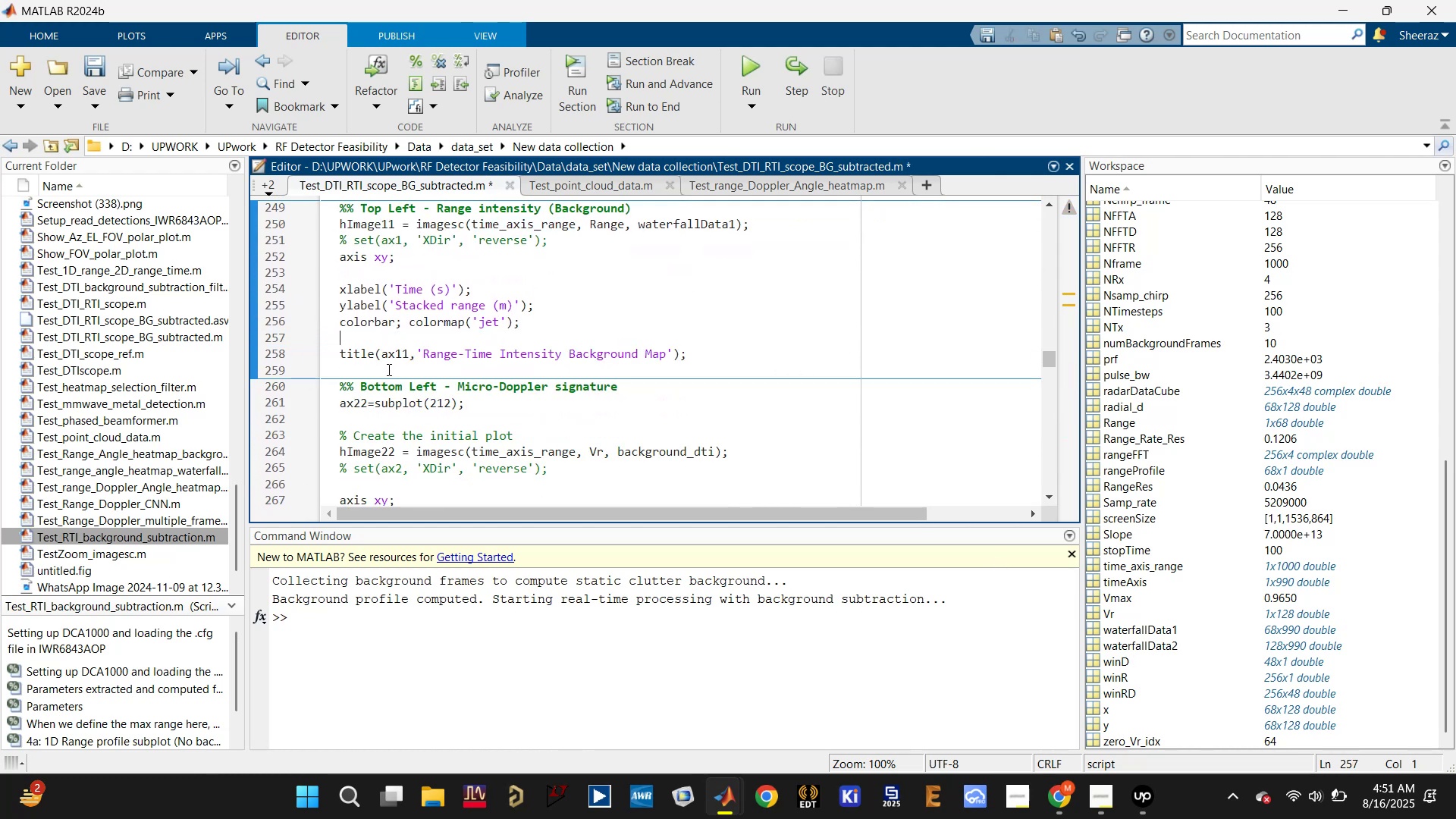 
left_click([384, 372])
 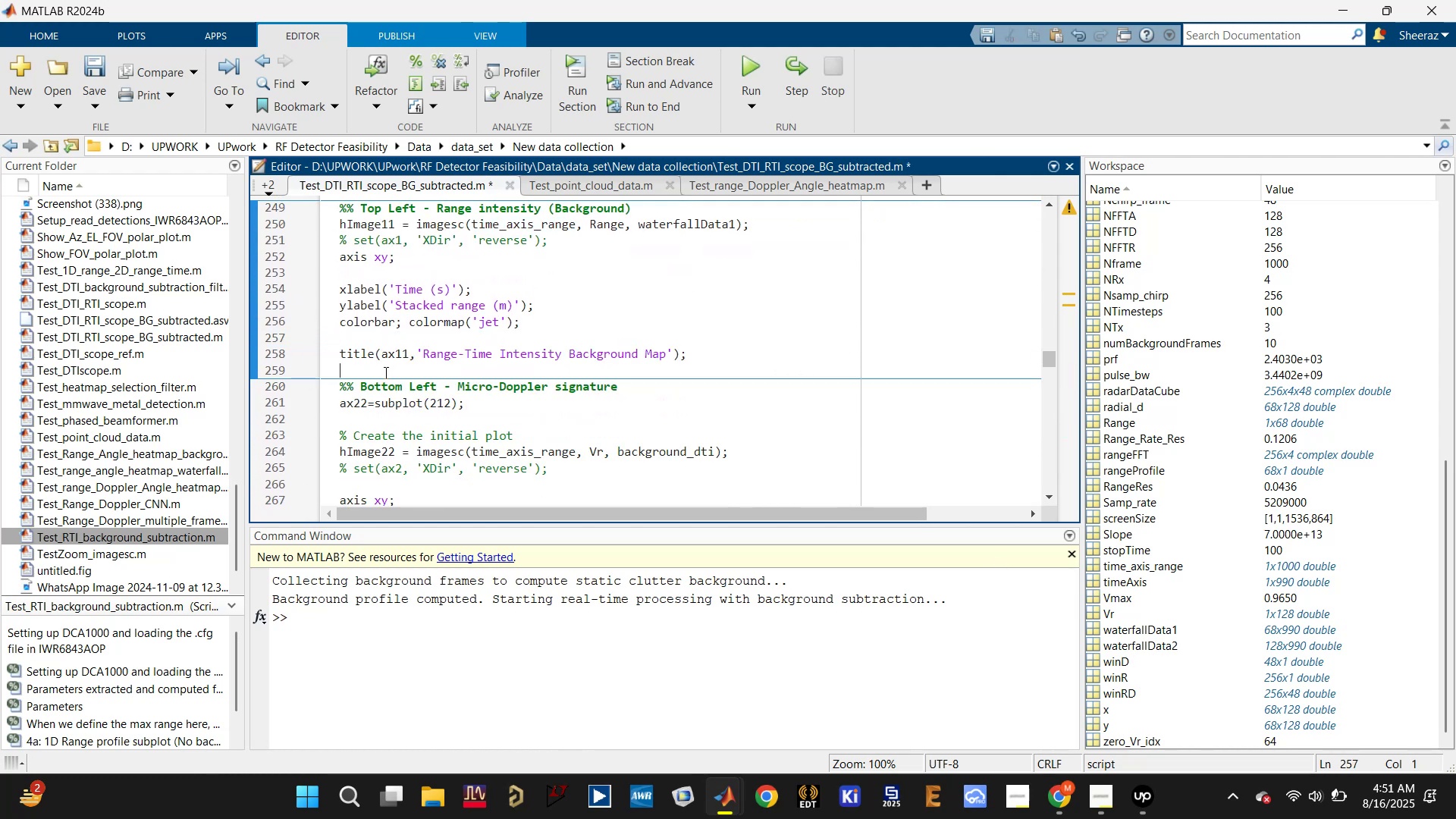 
key(Control+V)
 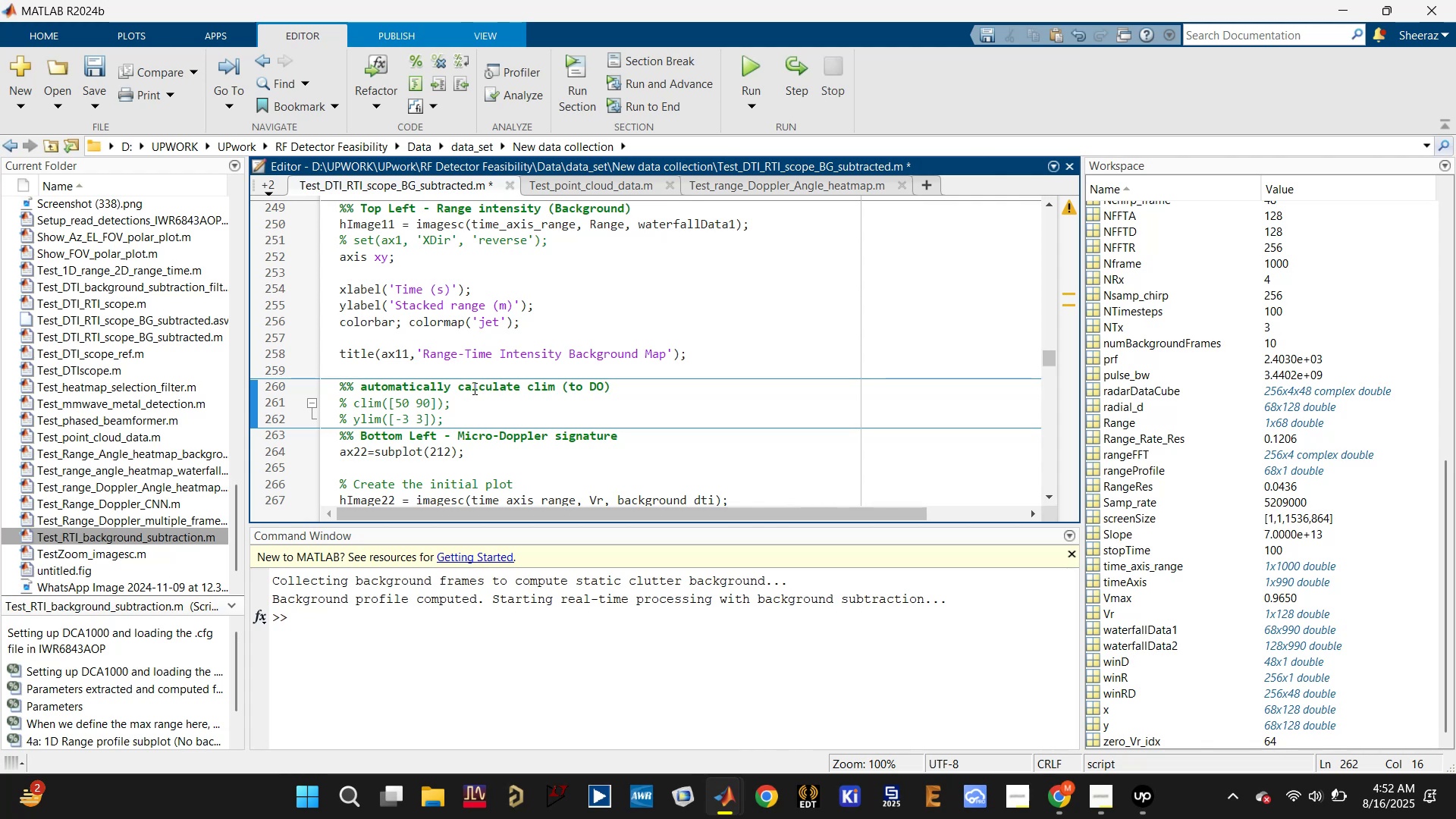 
double_click([475, 386])
 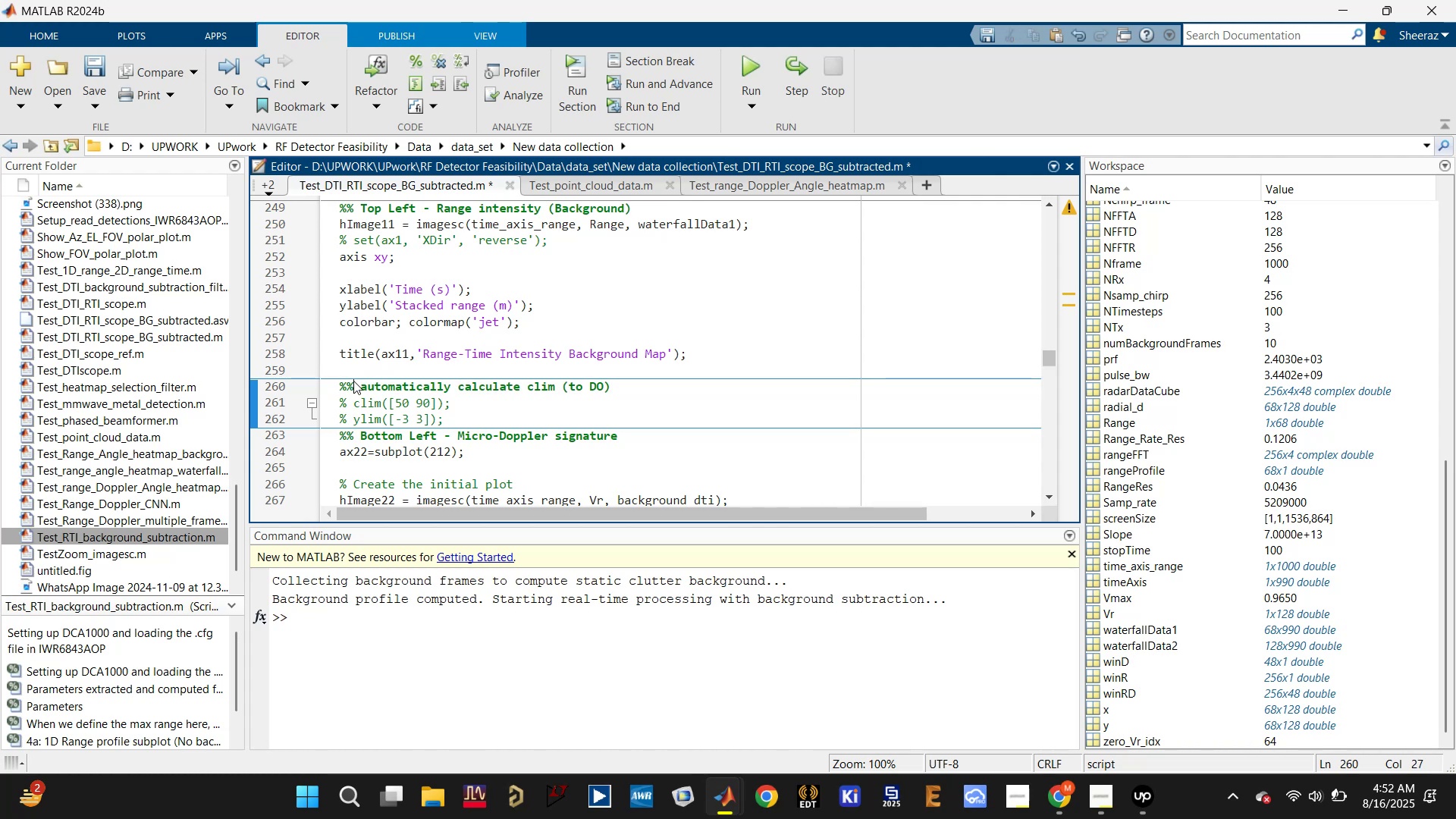 
key(Backspace)
 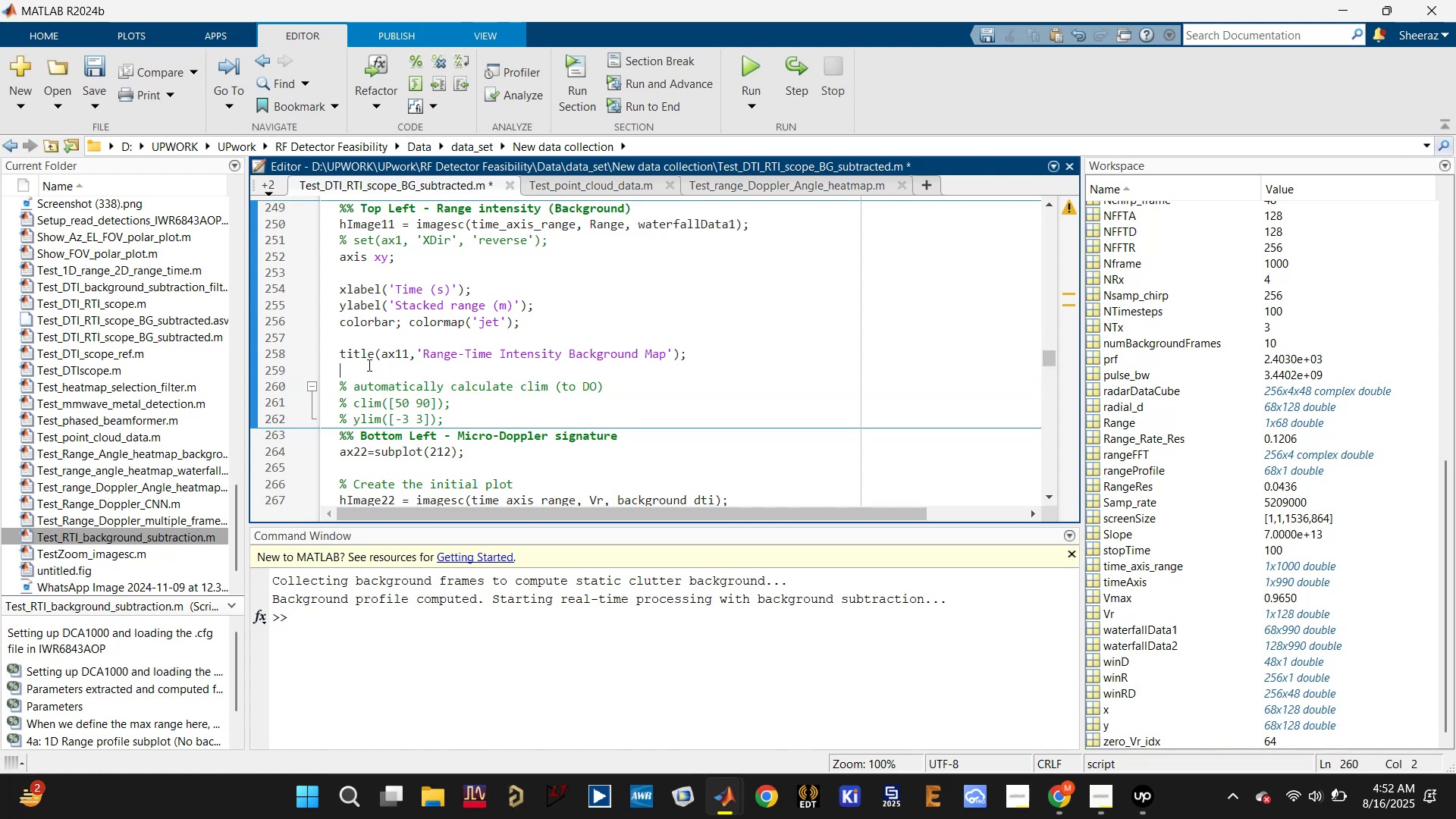 
key(Backspace)
 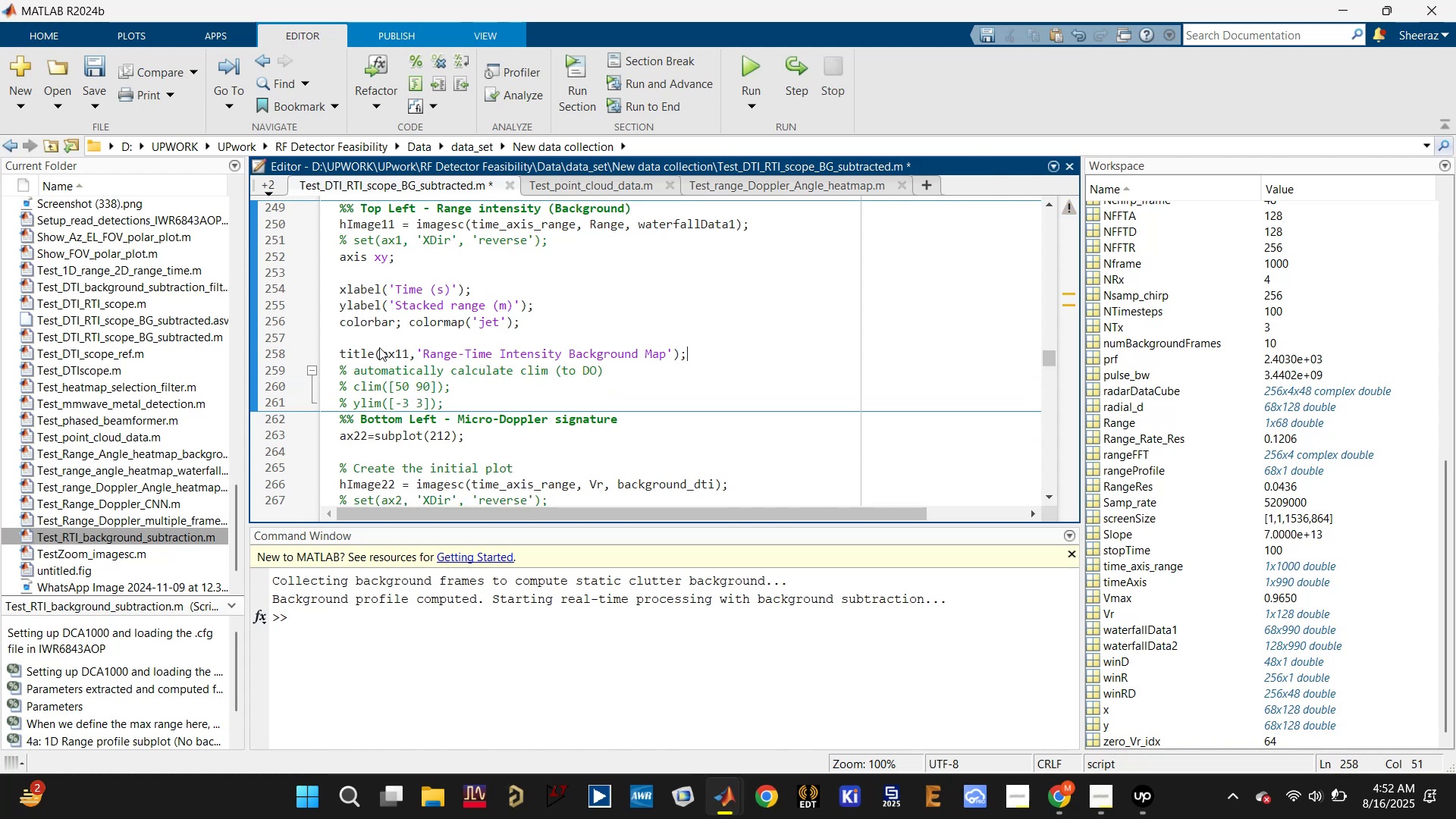 
left_click([382, 343])
 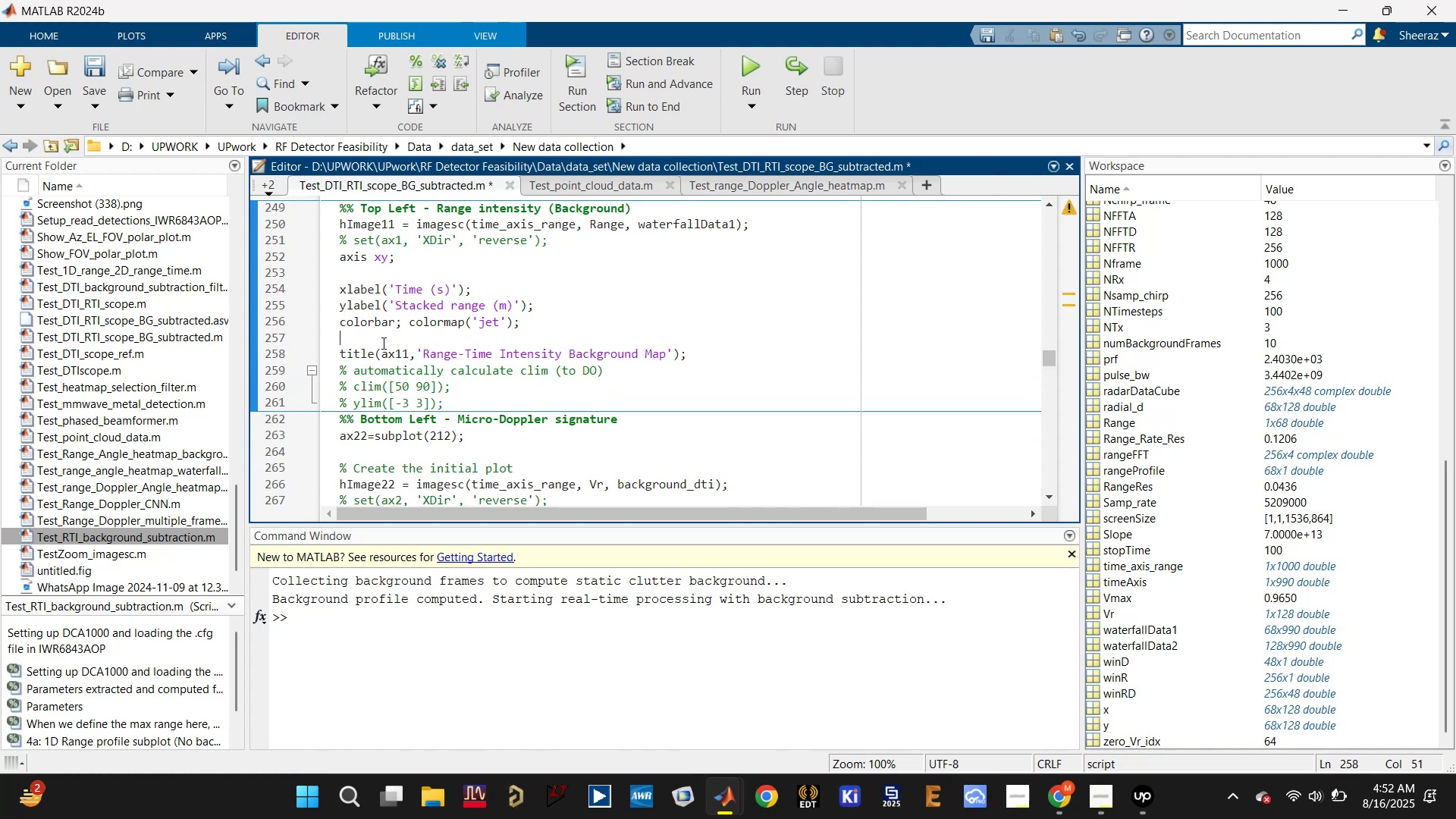 
key(Backspace)
 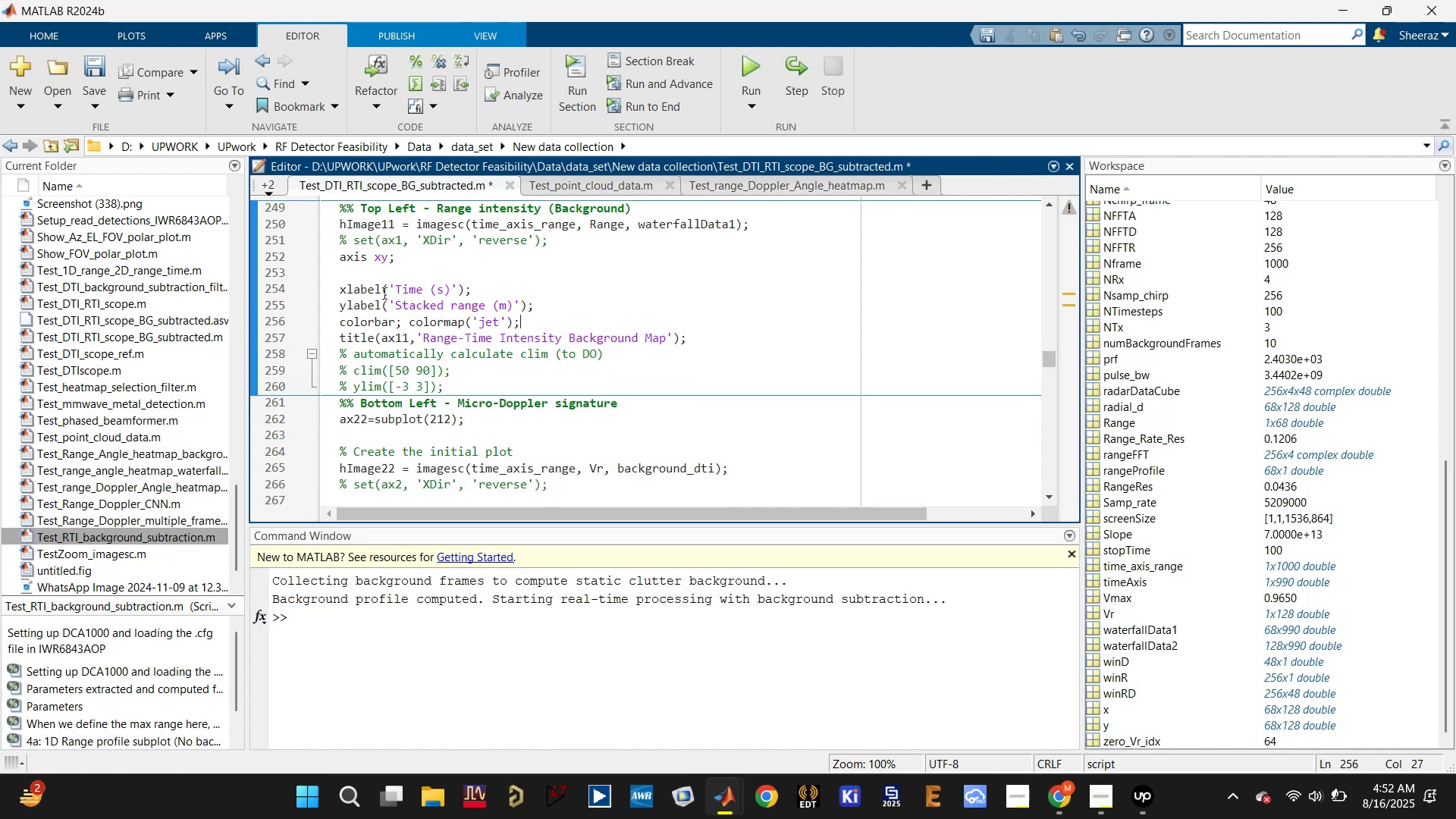 
left_click([386, 283])
 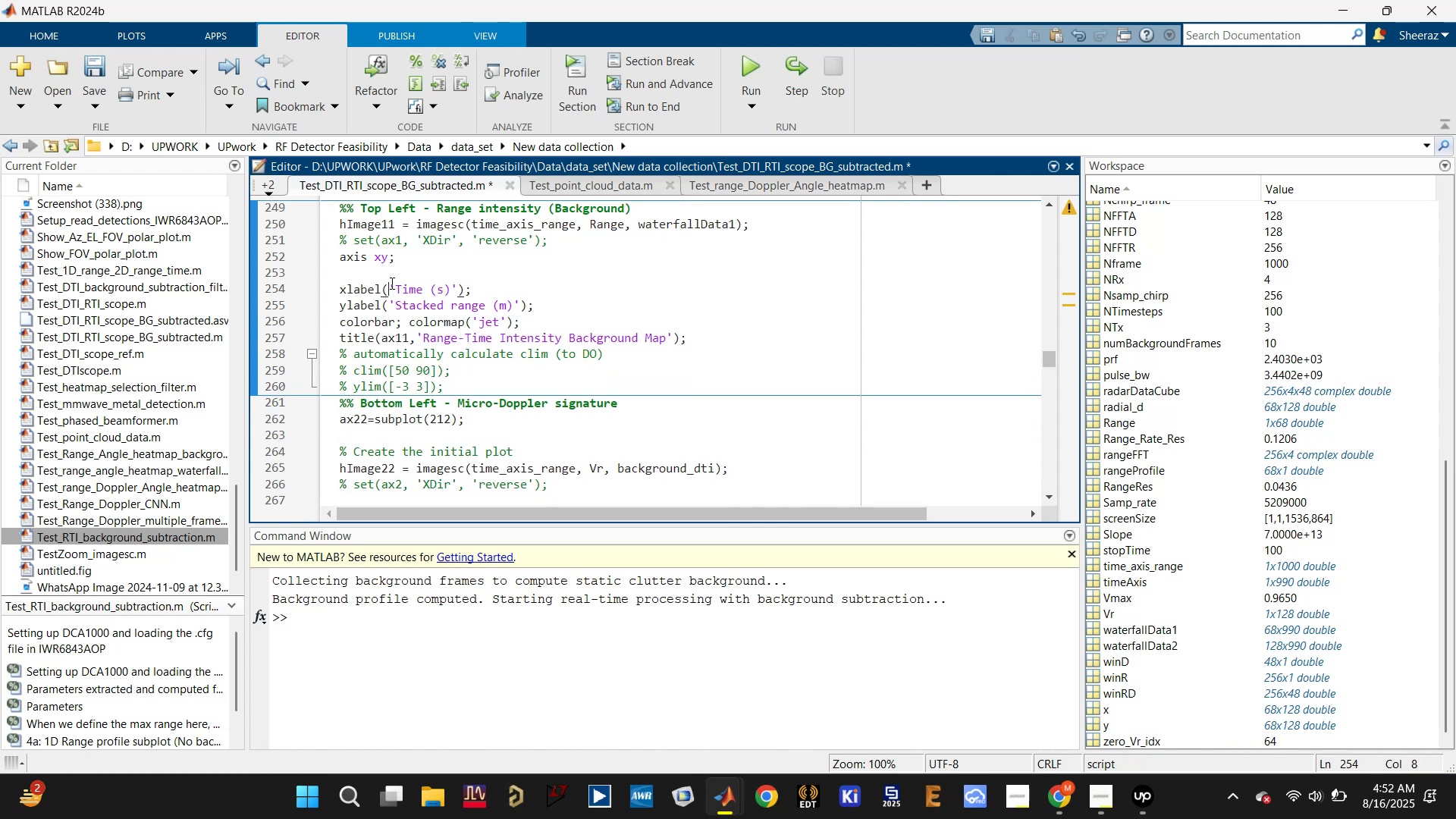 
left_click([393, 279])
 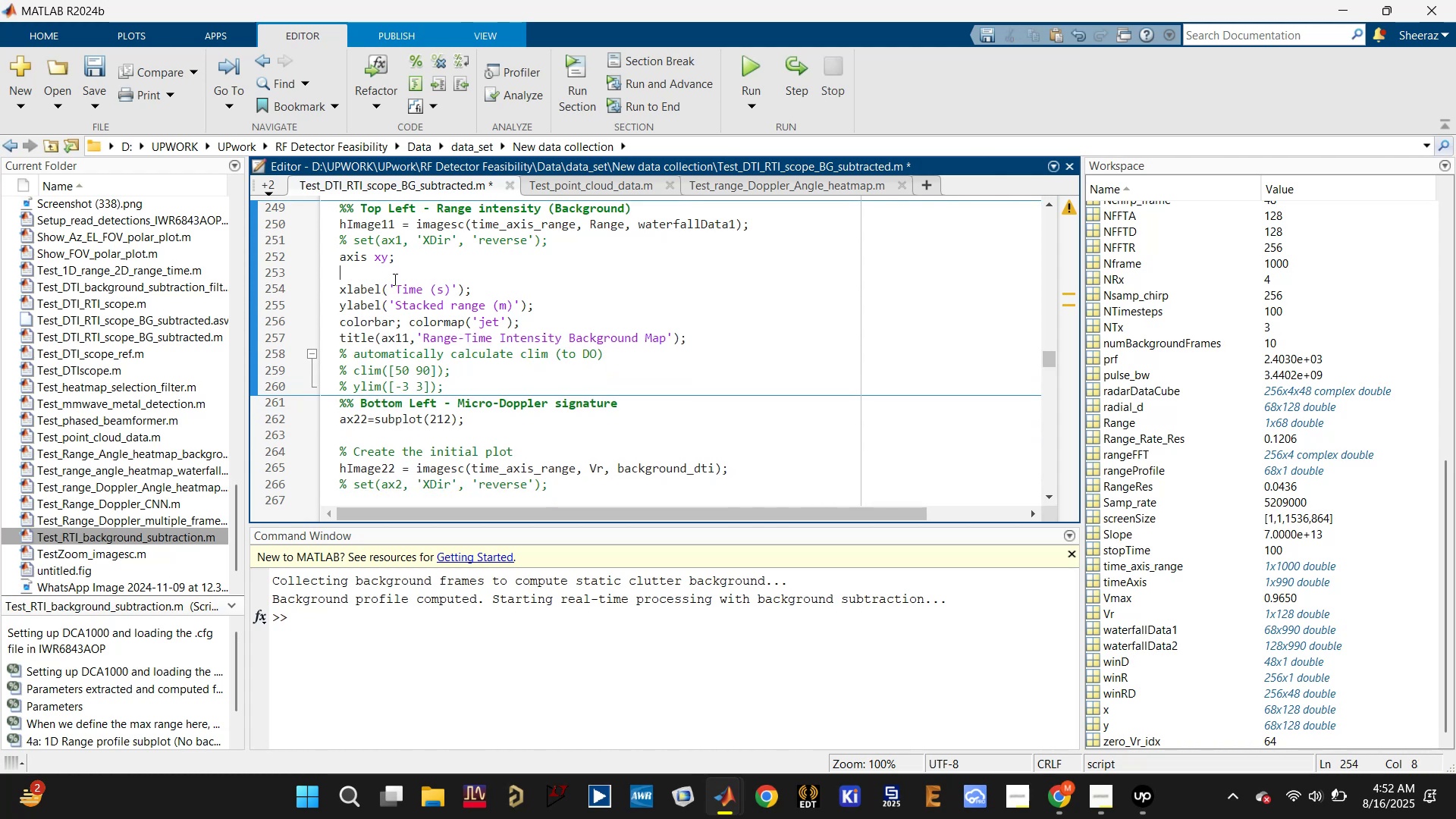 
key(Backspace)
 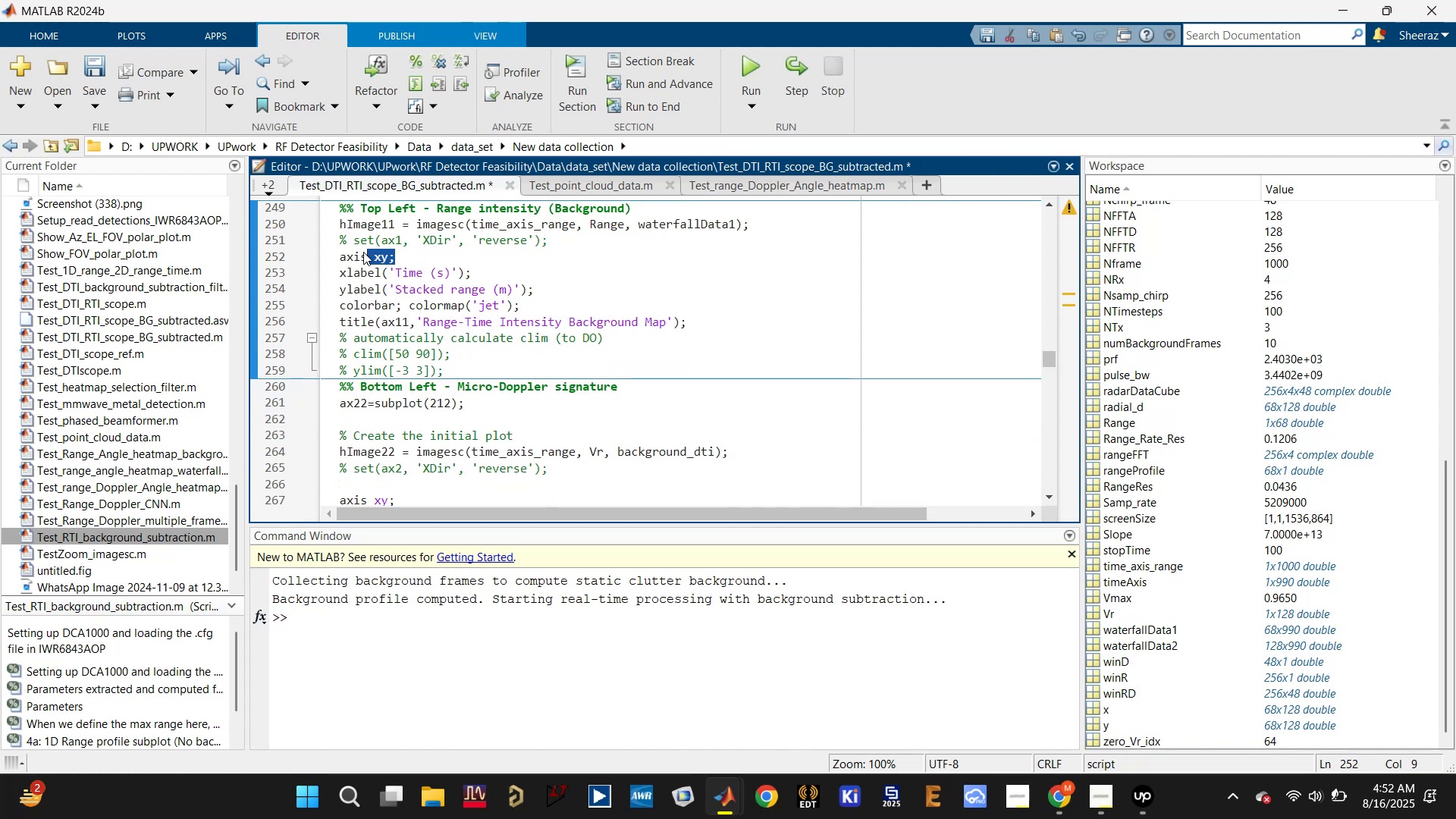 
key(Control+X)
 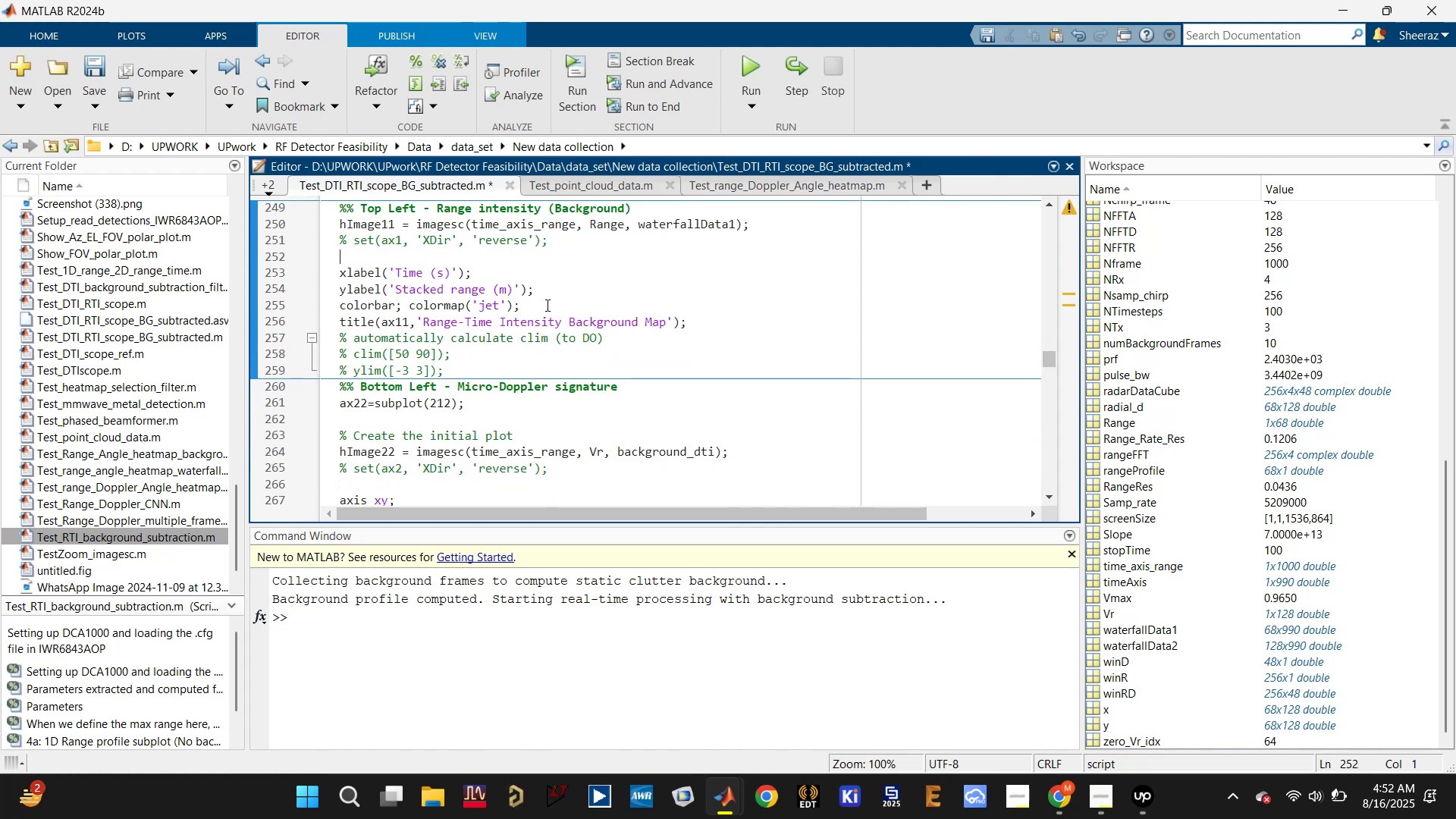 
left_click([545, 305])
 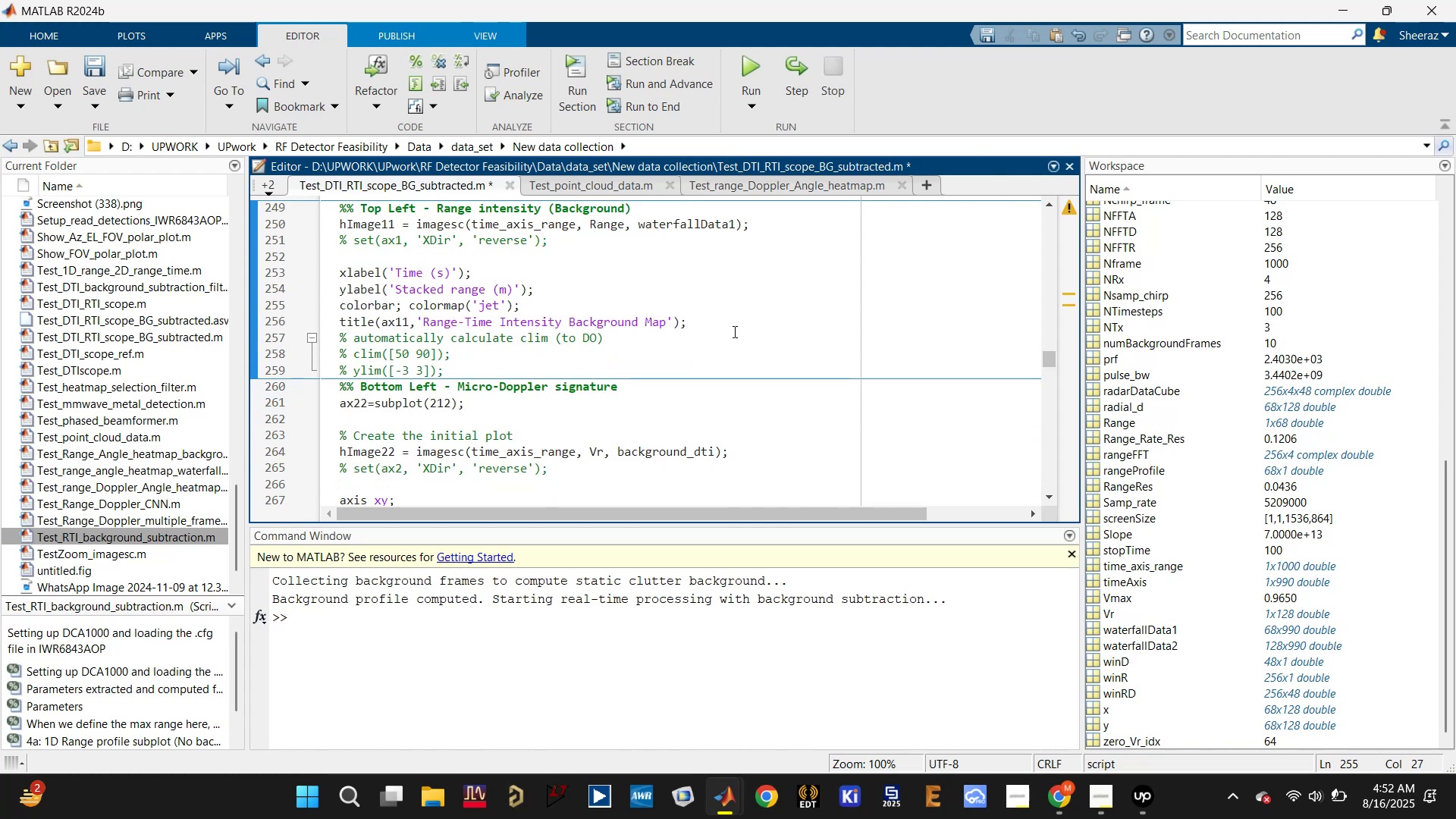 
left_click([736, 322])
 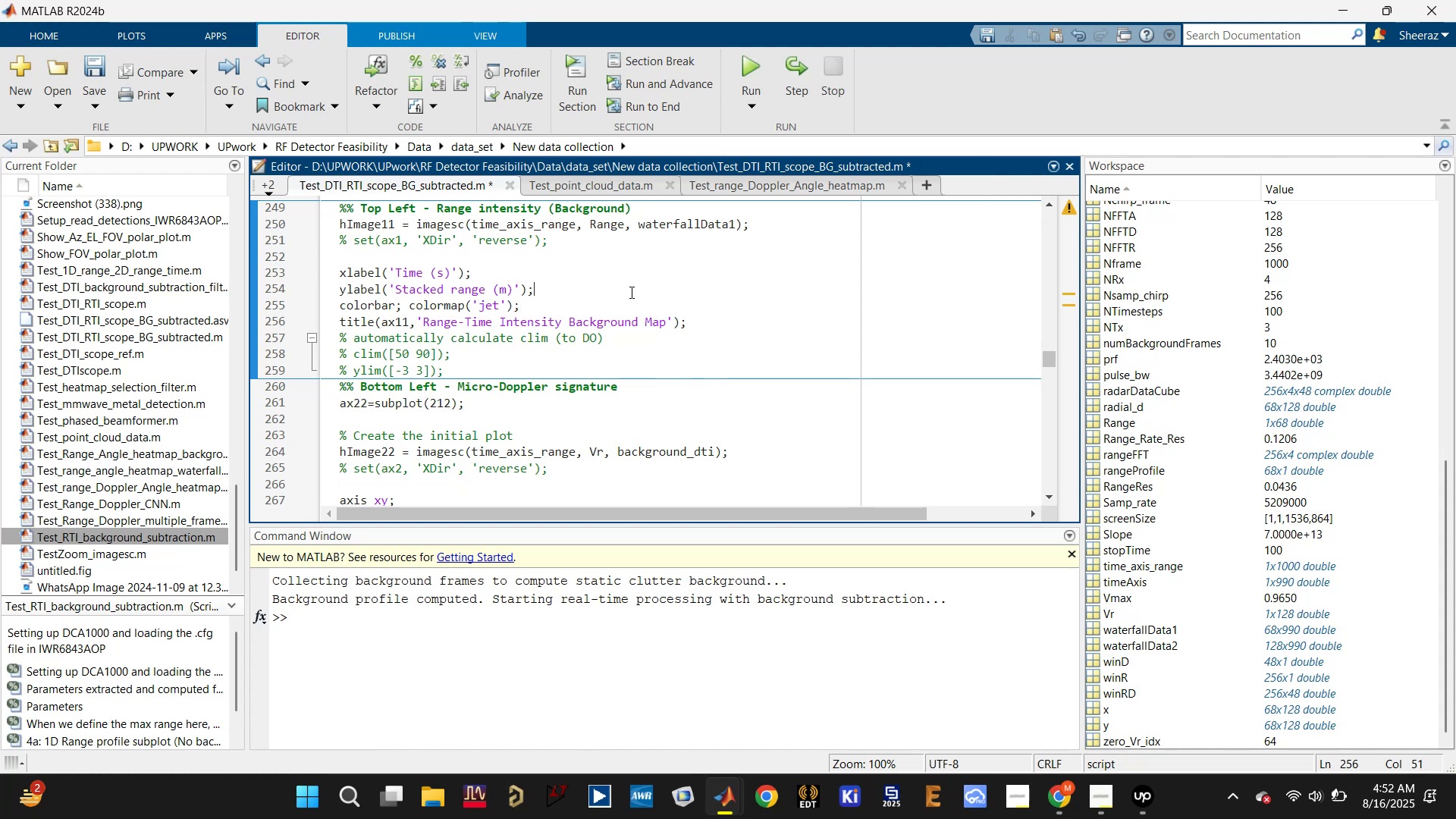 
double_click([623, 300])
 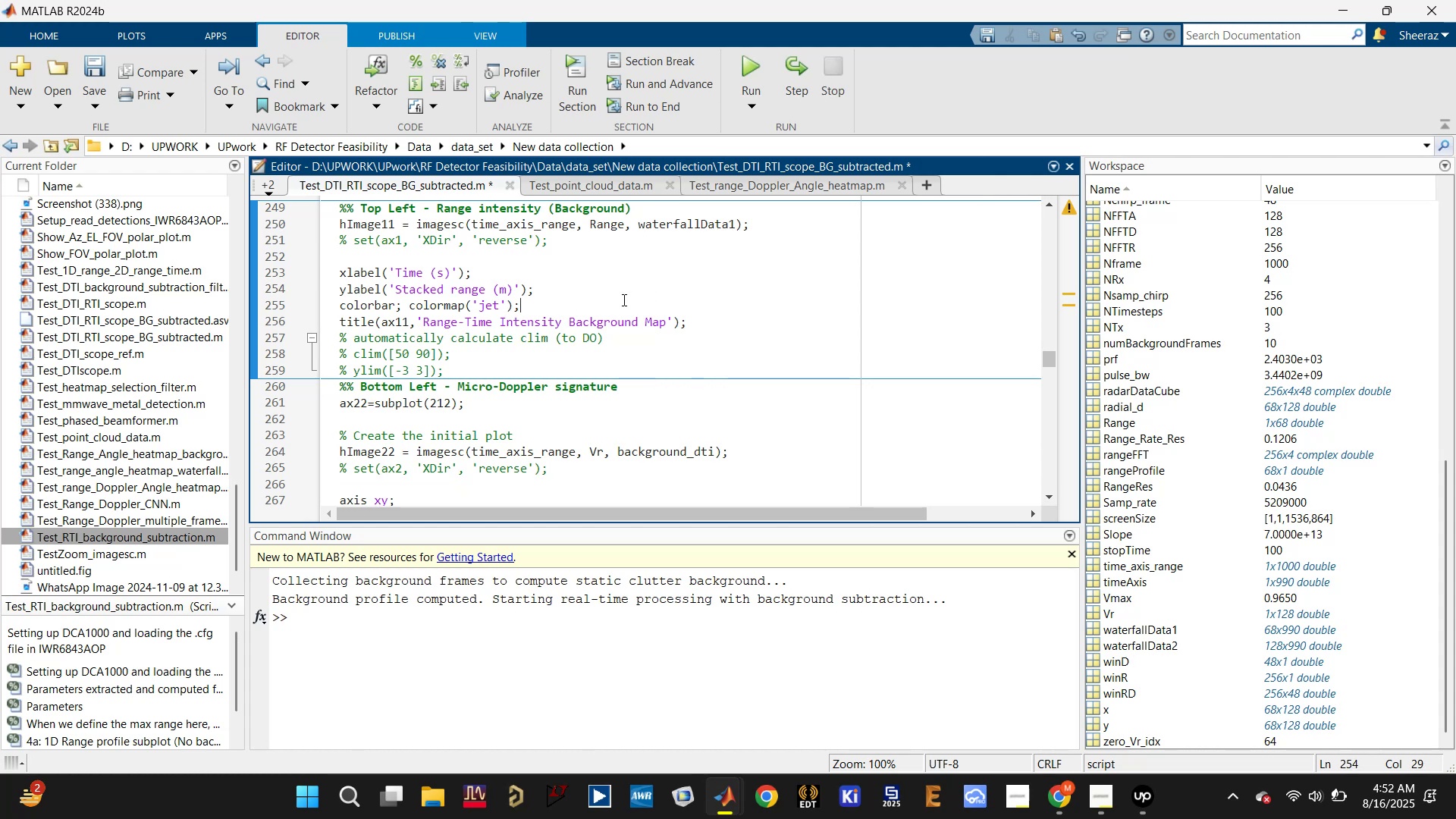 
key(Control+V)
 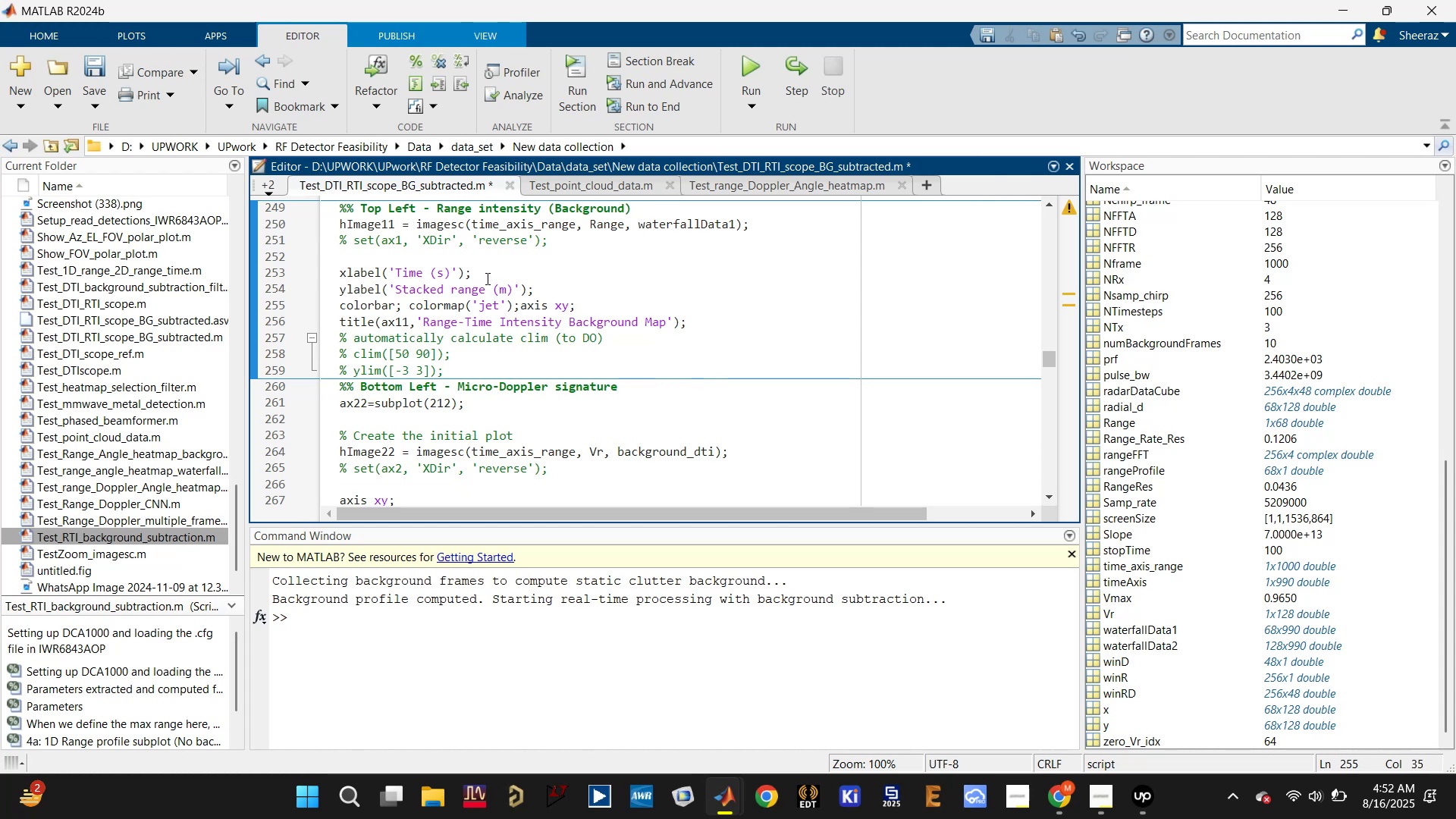 
left_click([491, 253])
 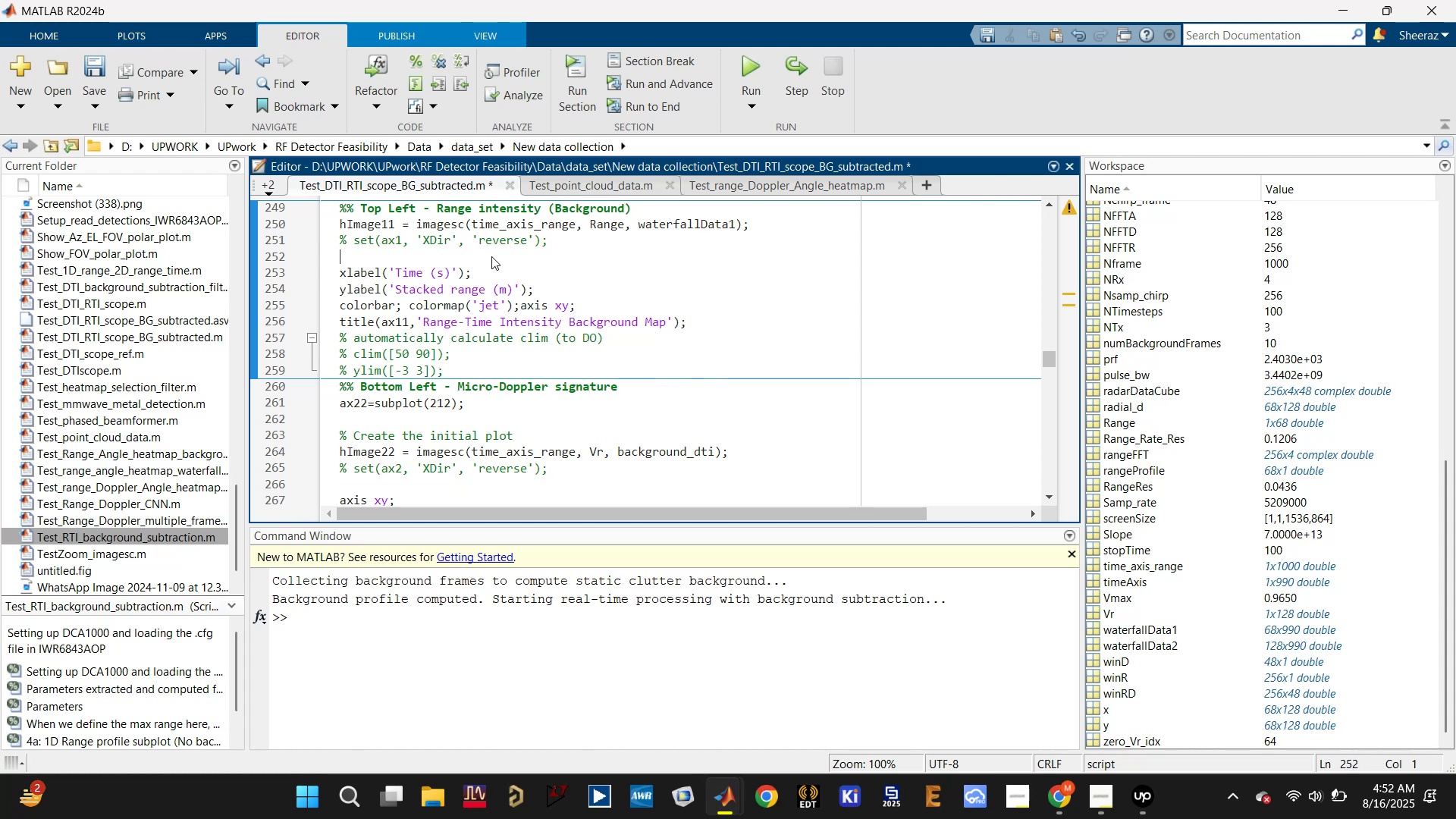 
scroll: coordinate [491, 264], scroll_direction: up, amount: 1.0
 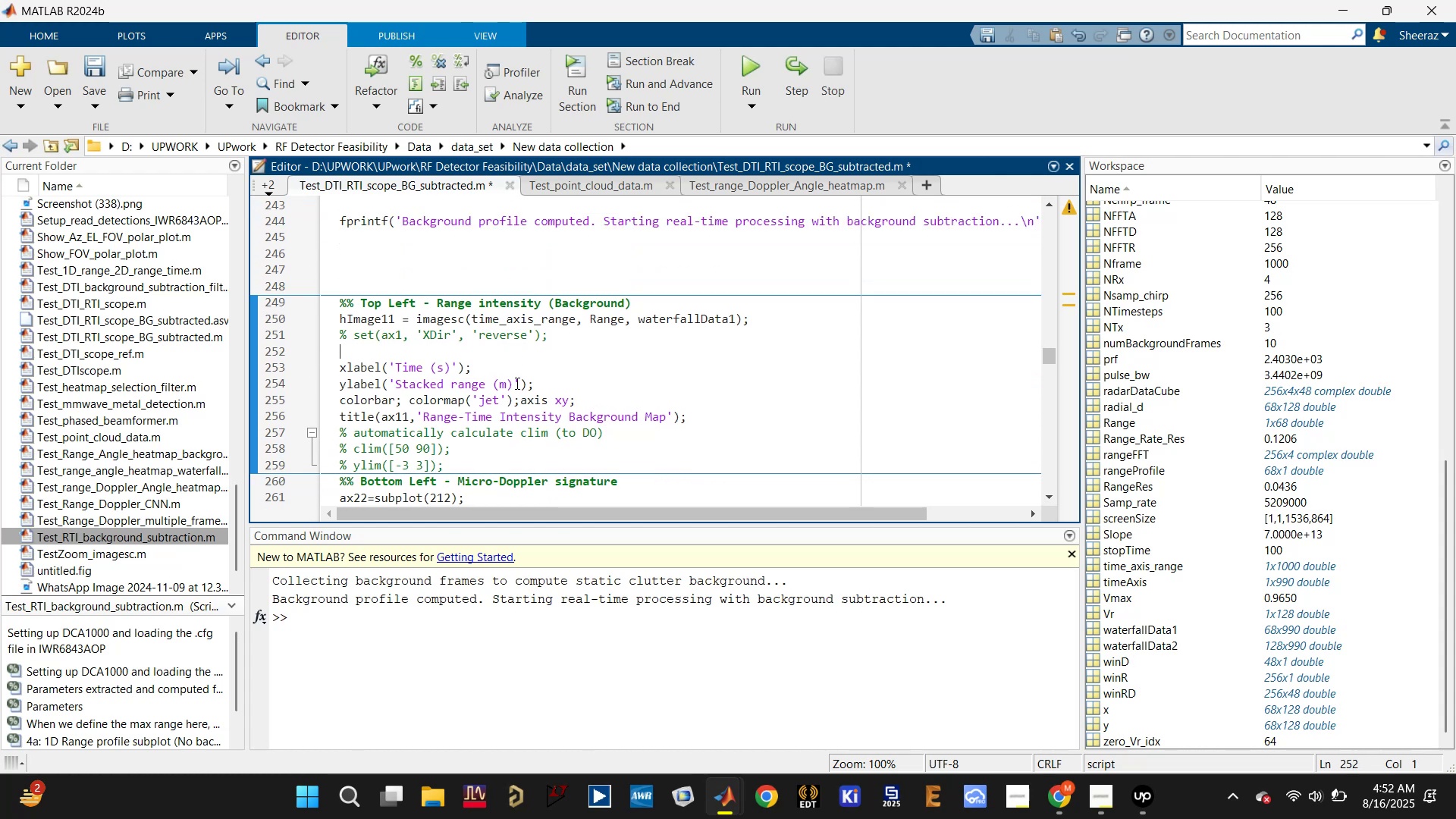 
left_click([516, 372])
 